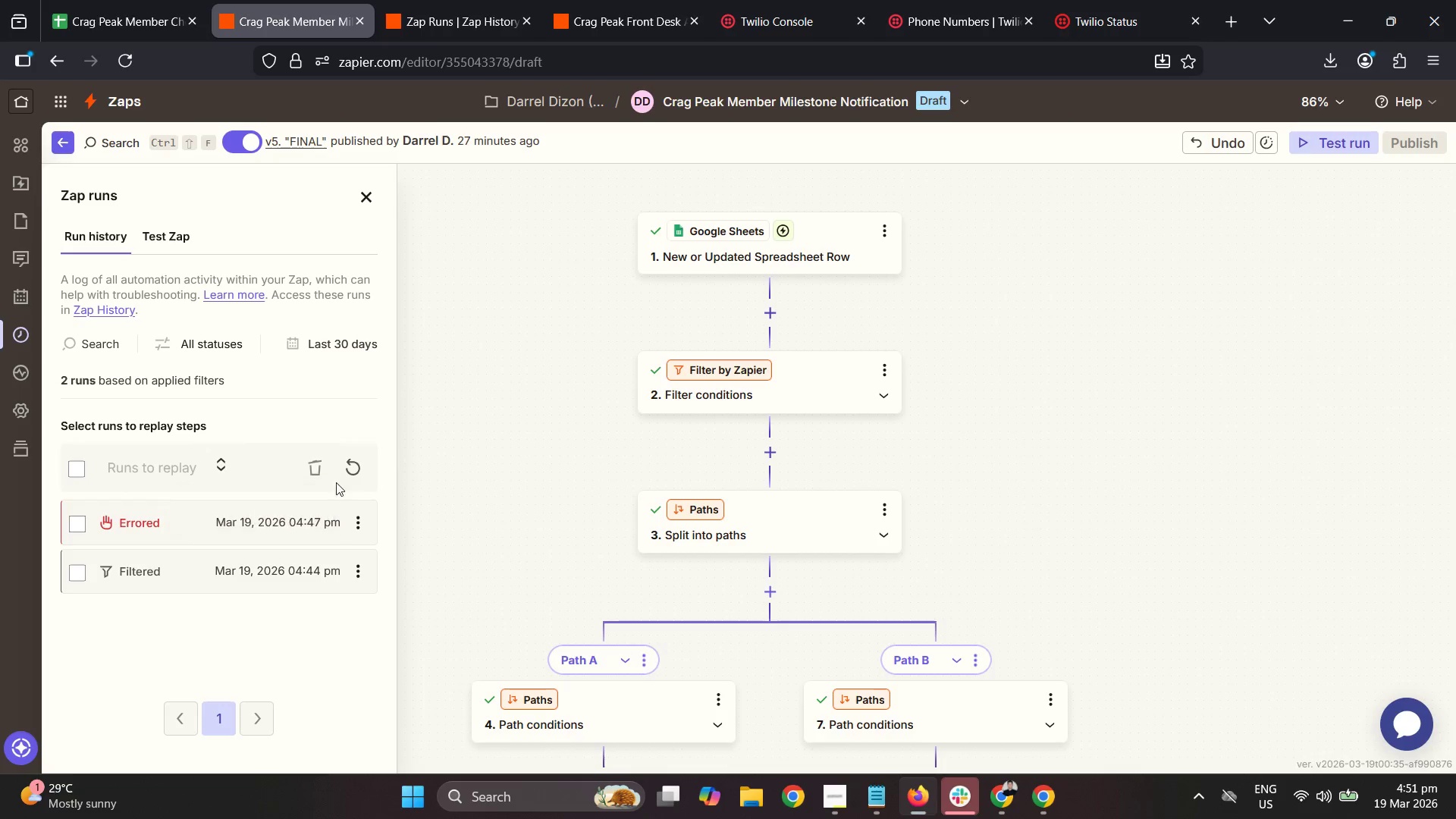 
left_click([140, 1])
 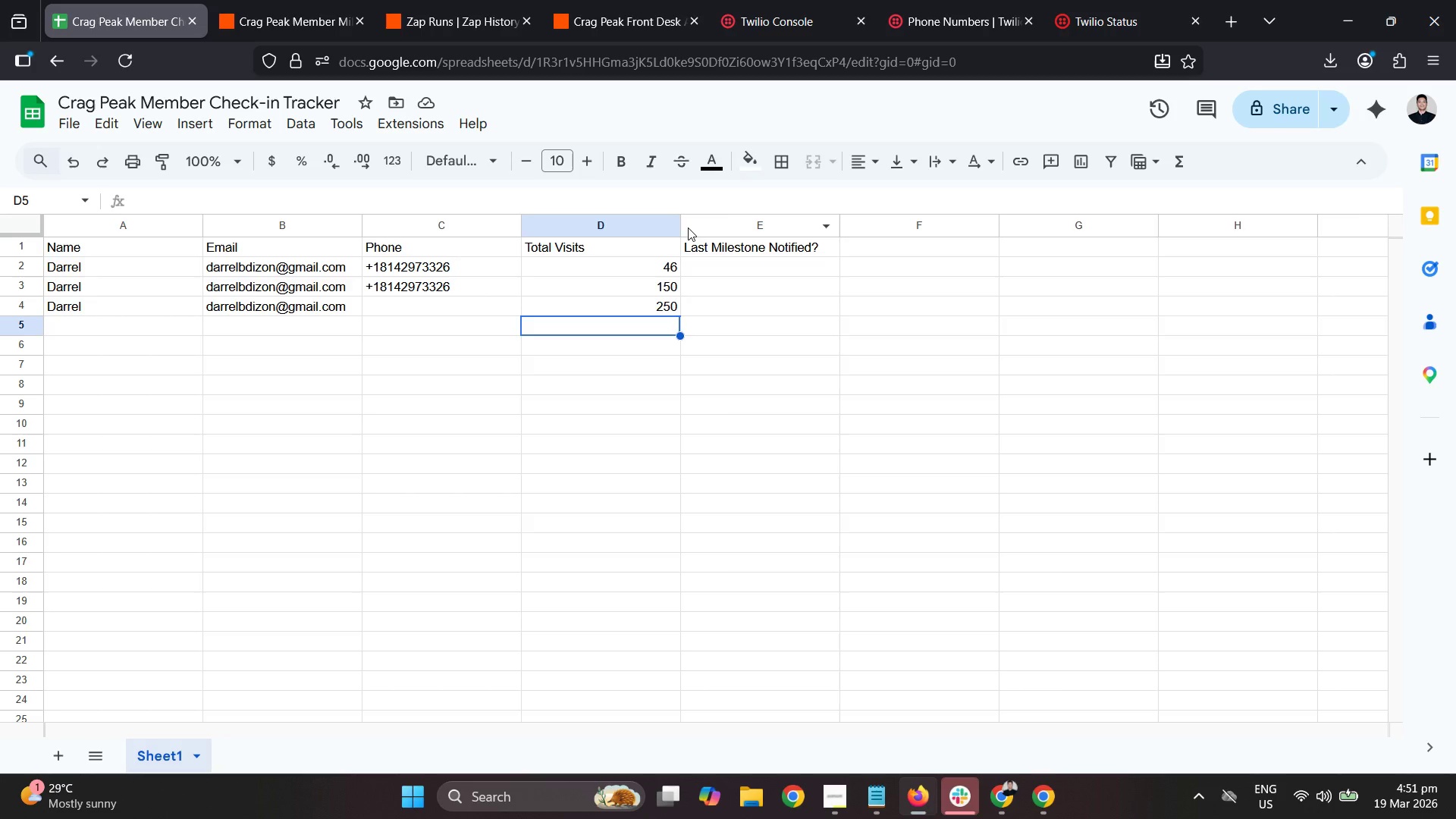 
wait(52.34)
 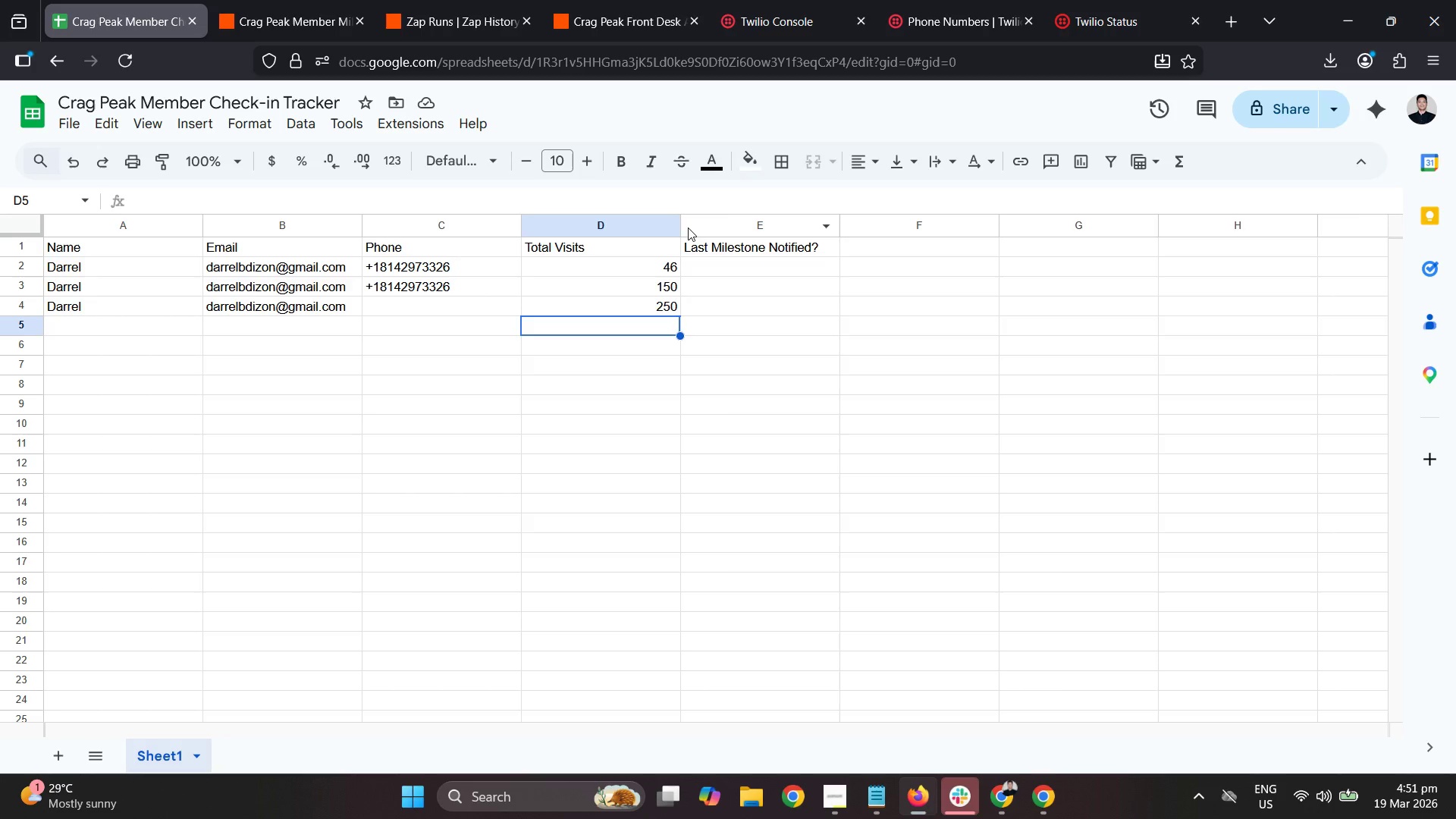 
left_click([174, 324])
 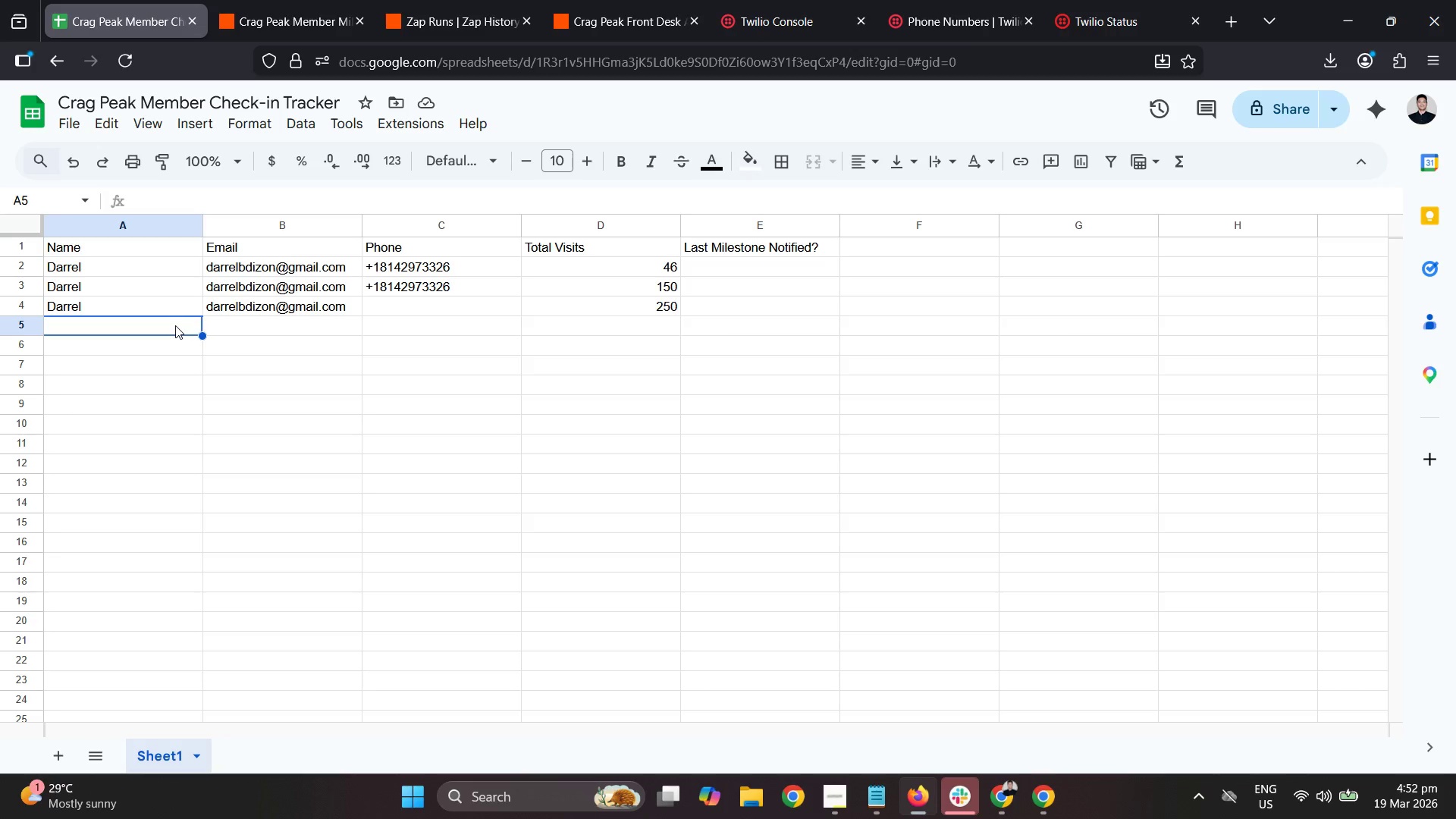 
wait(7.61)
 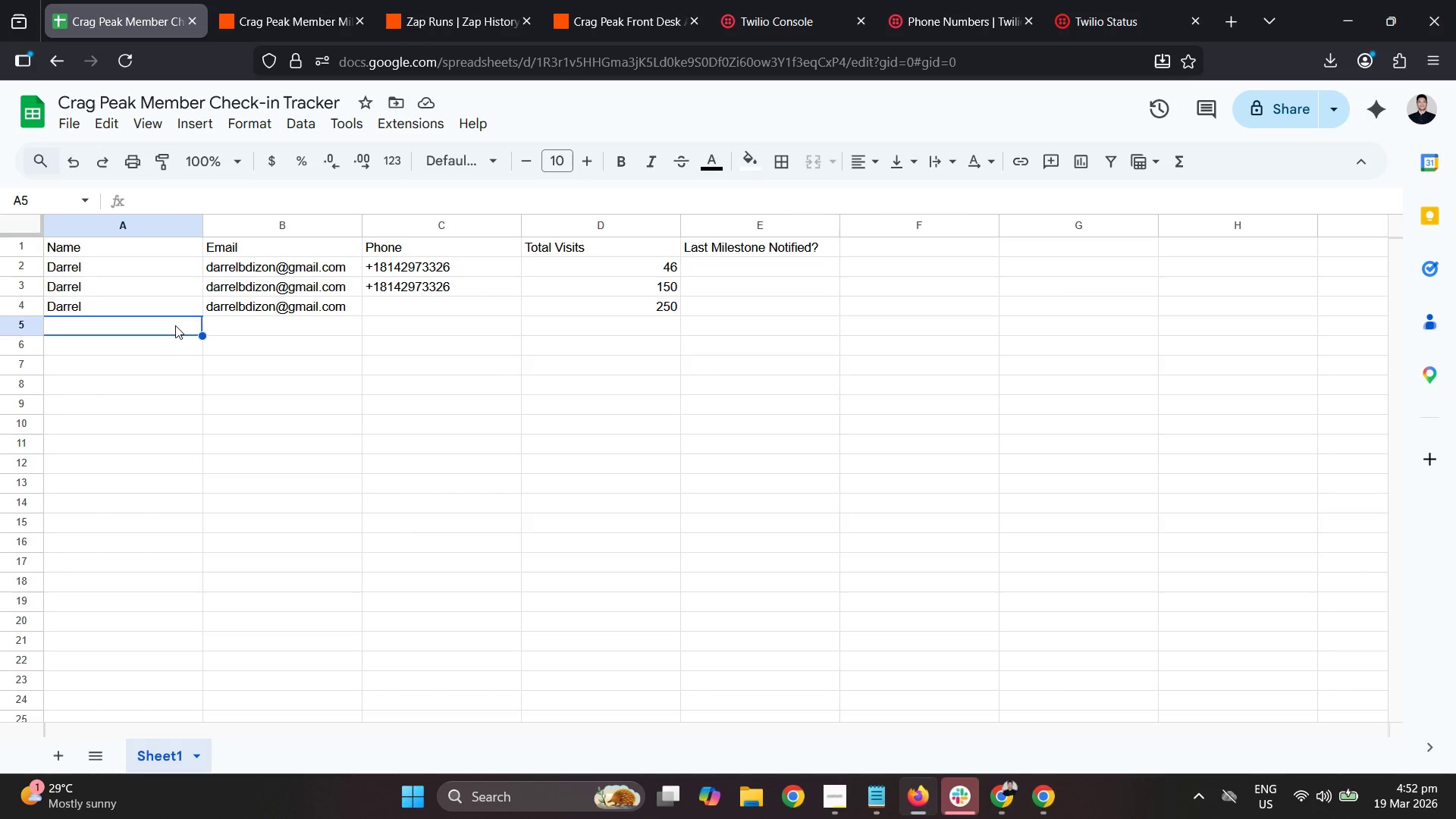 
left_click([155, 308])
 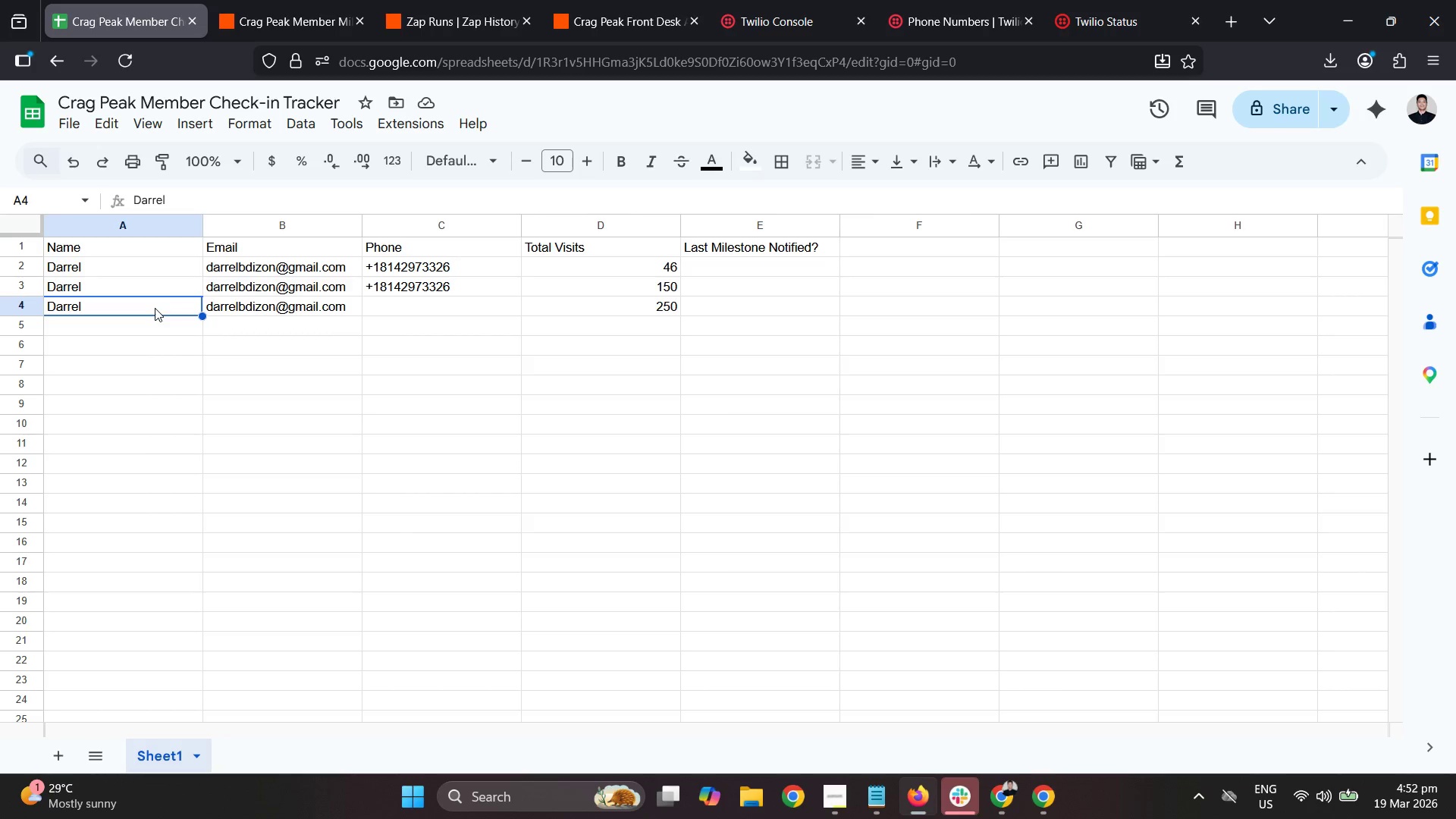 
key(Control+C)
 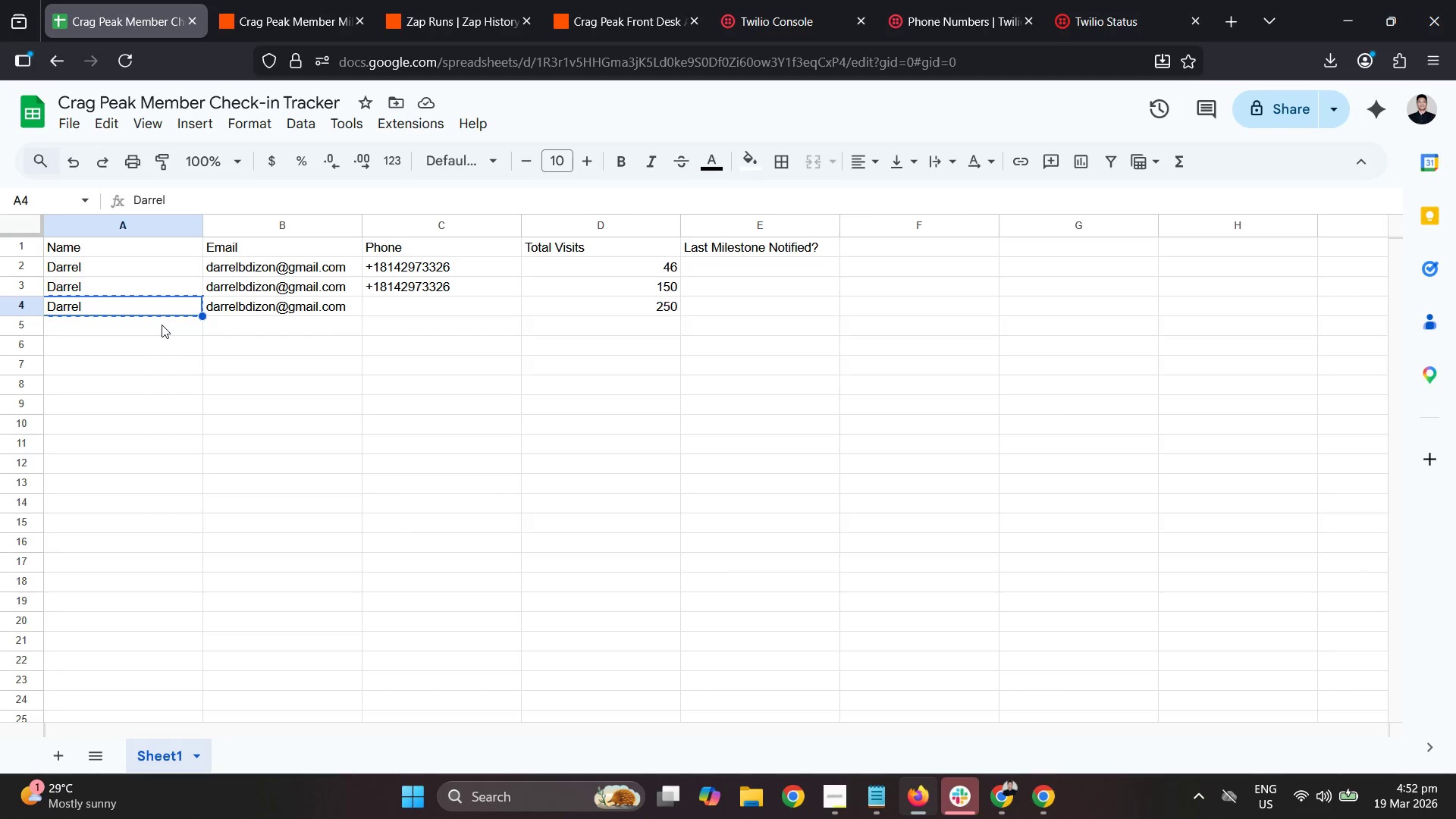 
left_click([162, 325])
 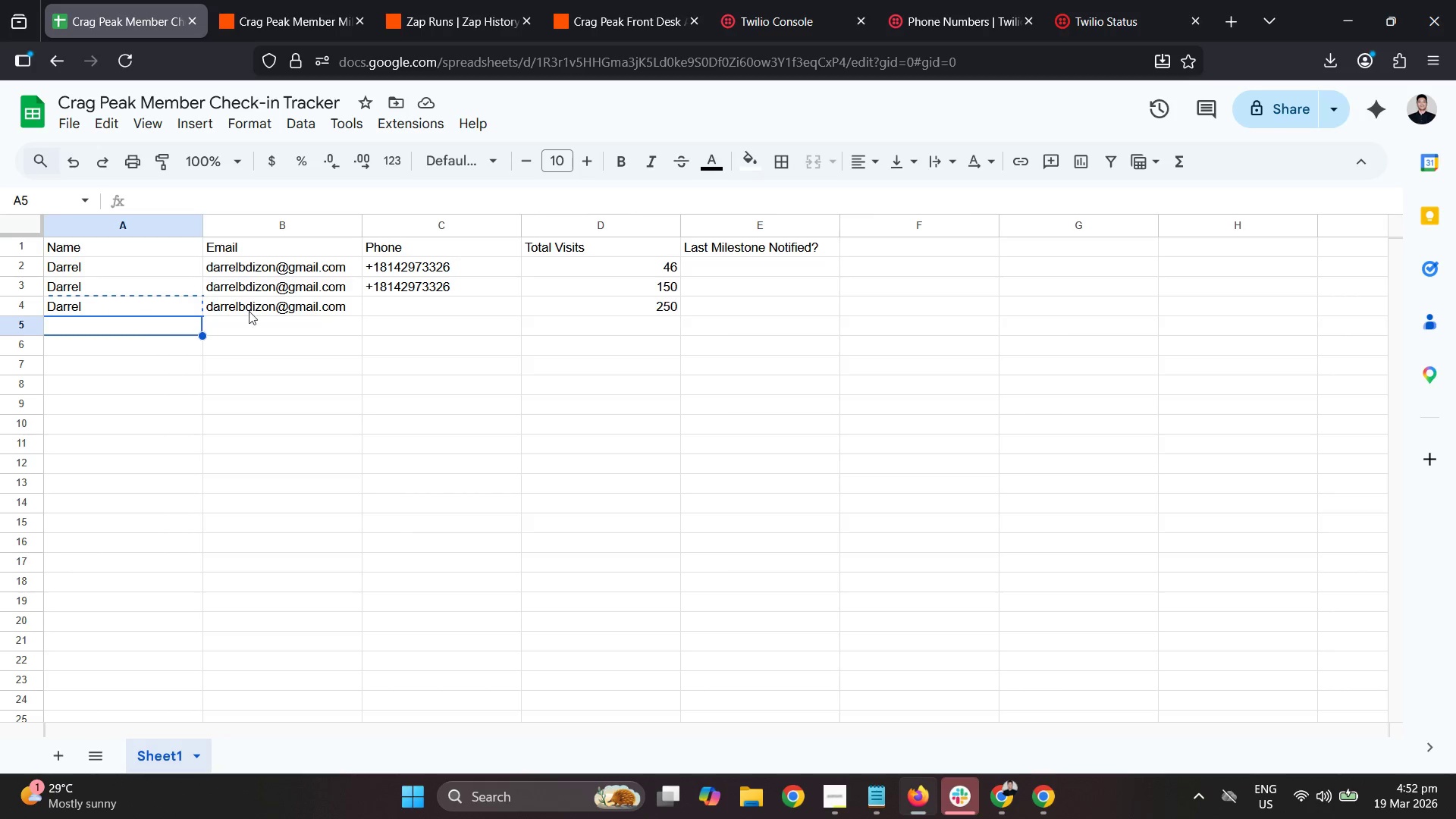 
key(Control+V)
 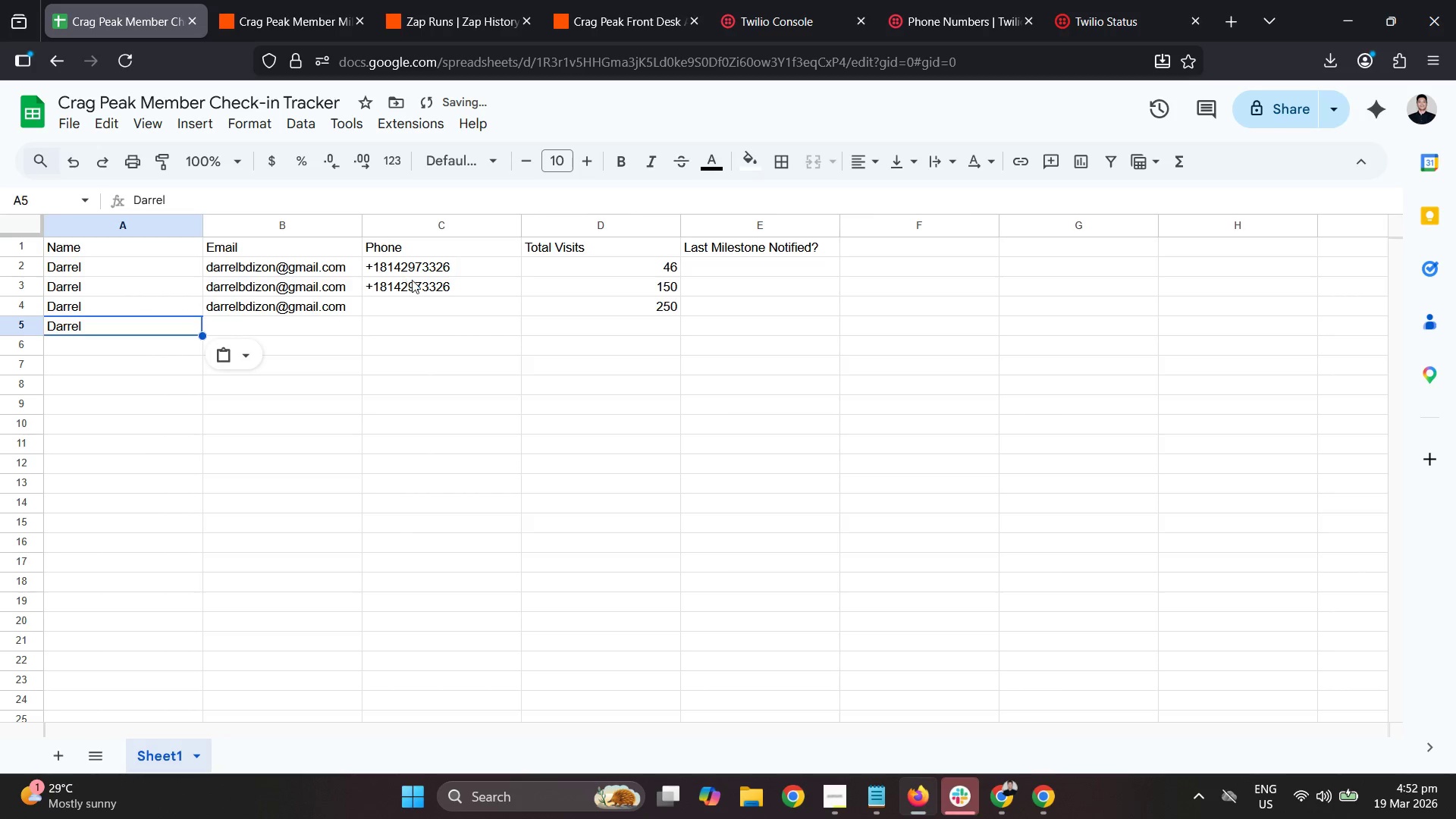 
left_click([413, 280])
 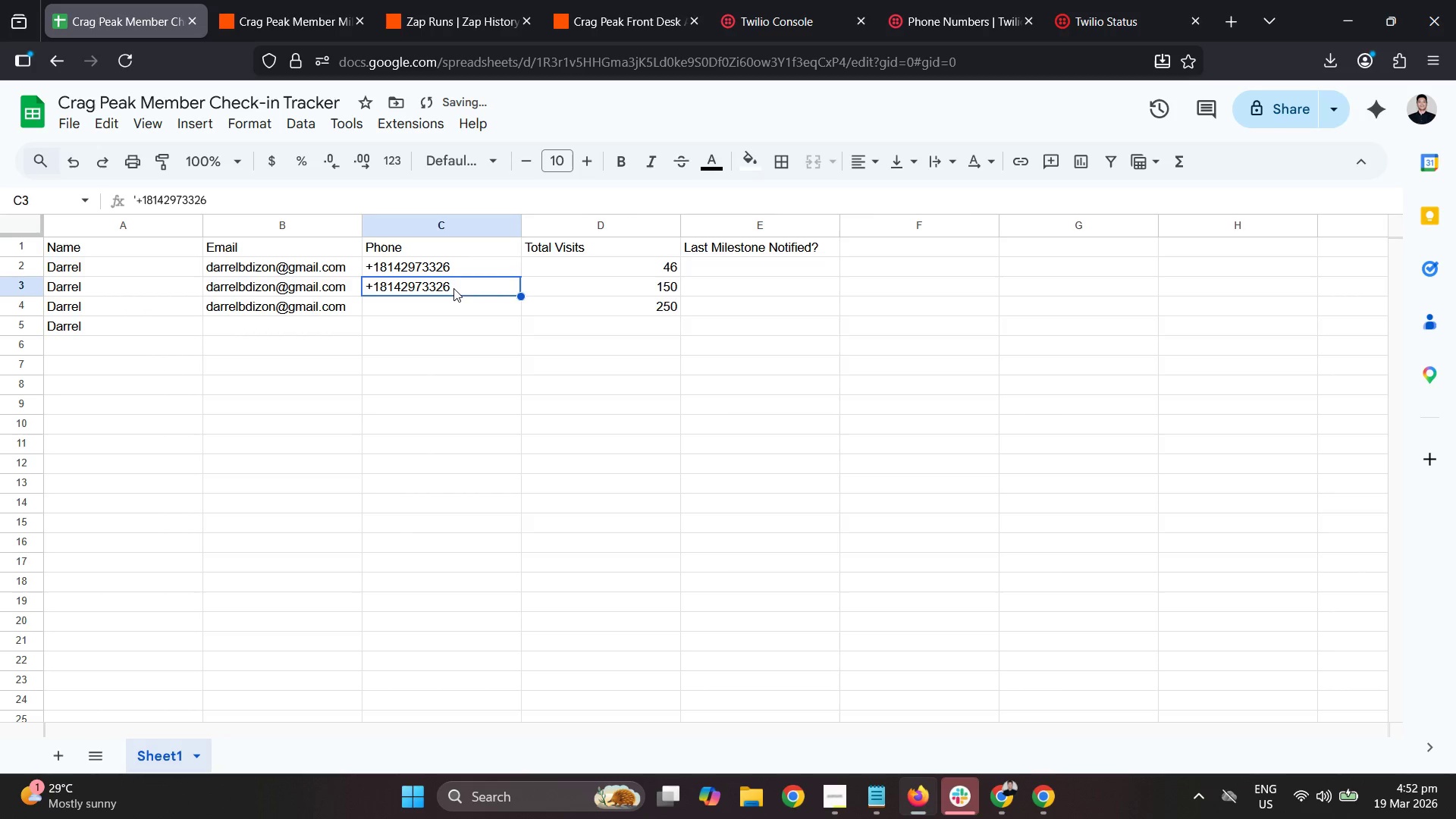 
key(Control+ControlLeft)
 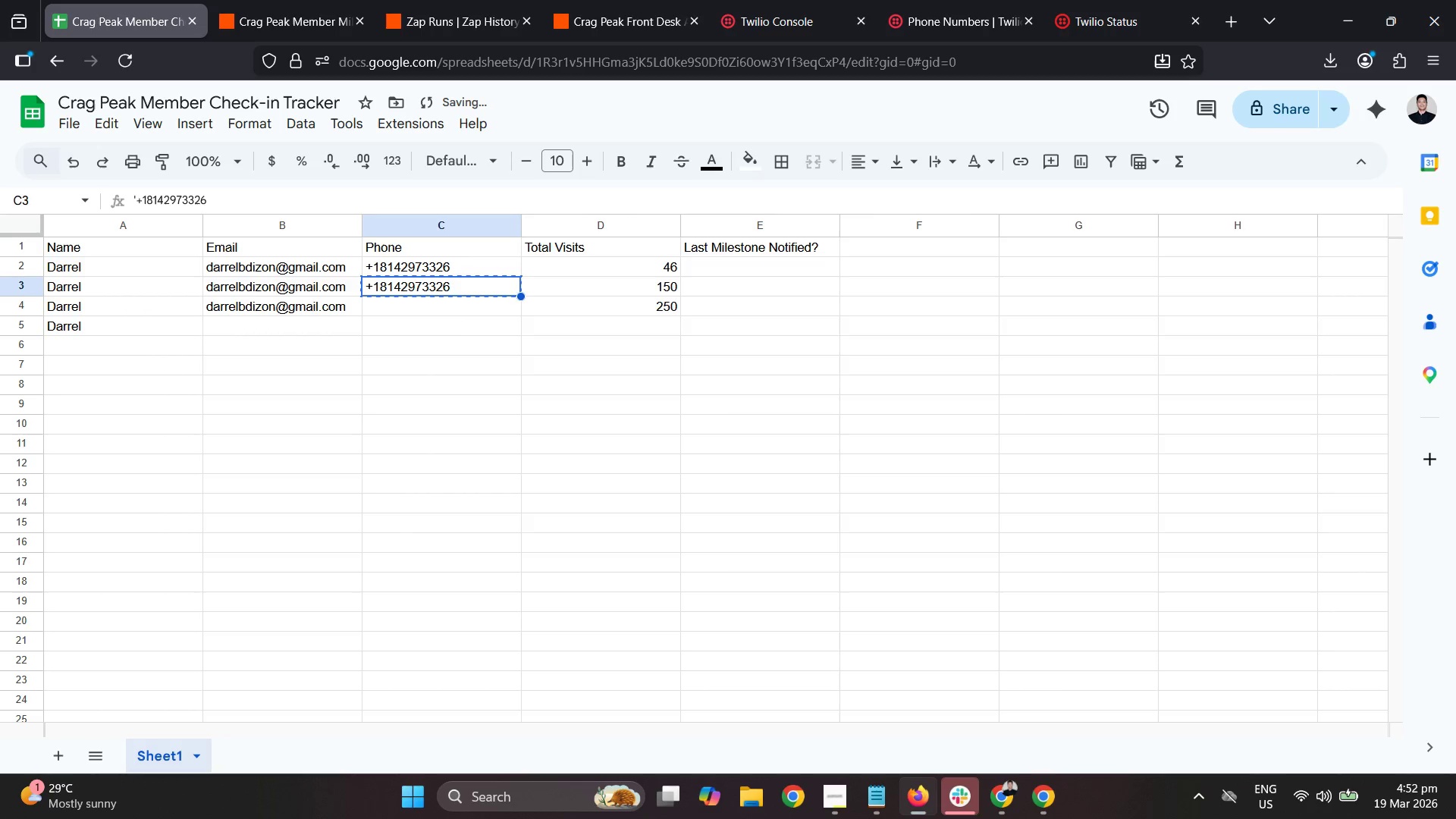 
key(Control+C)
 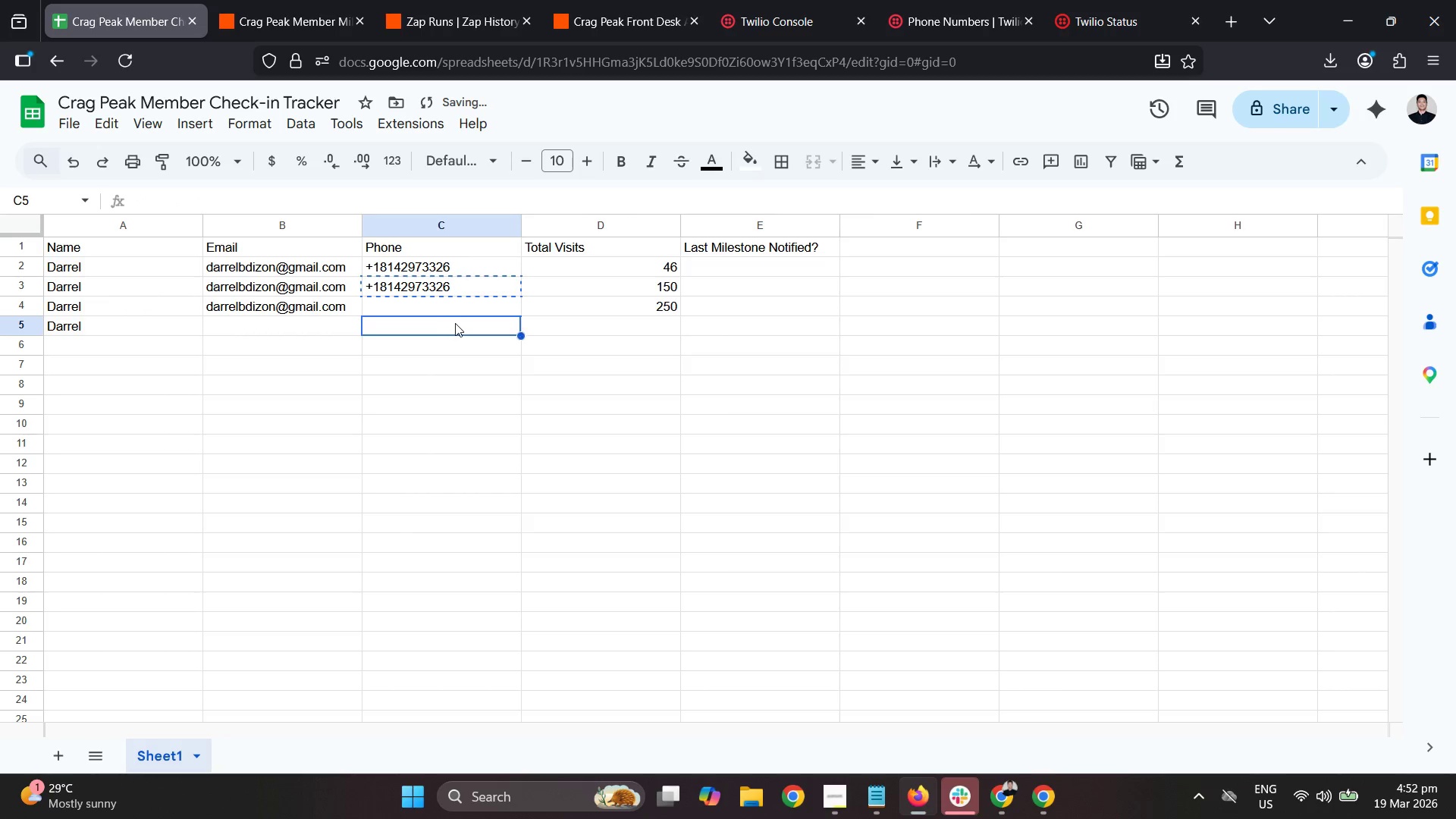 
key(Control+ControlLeft)
 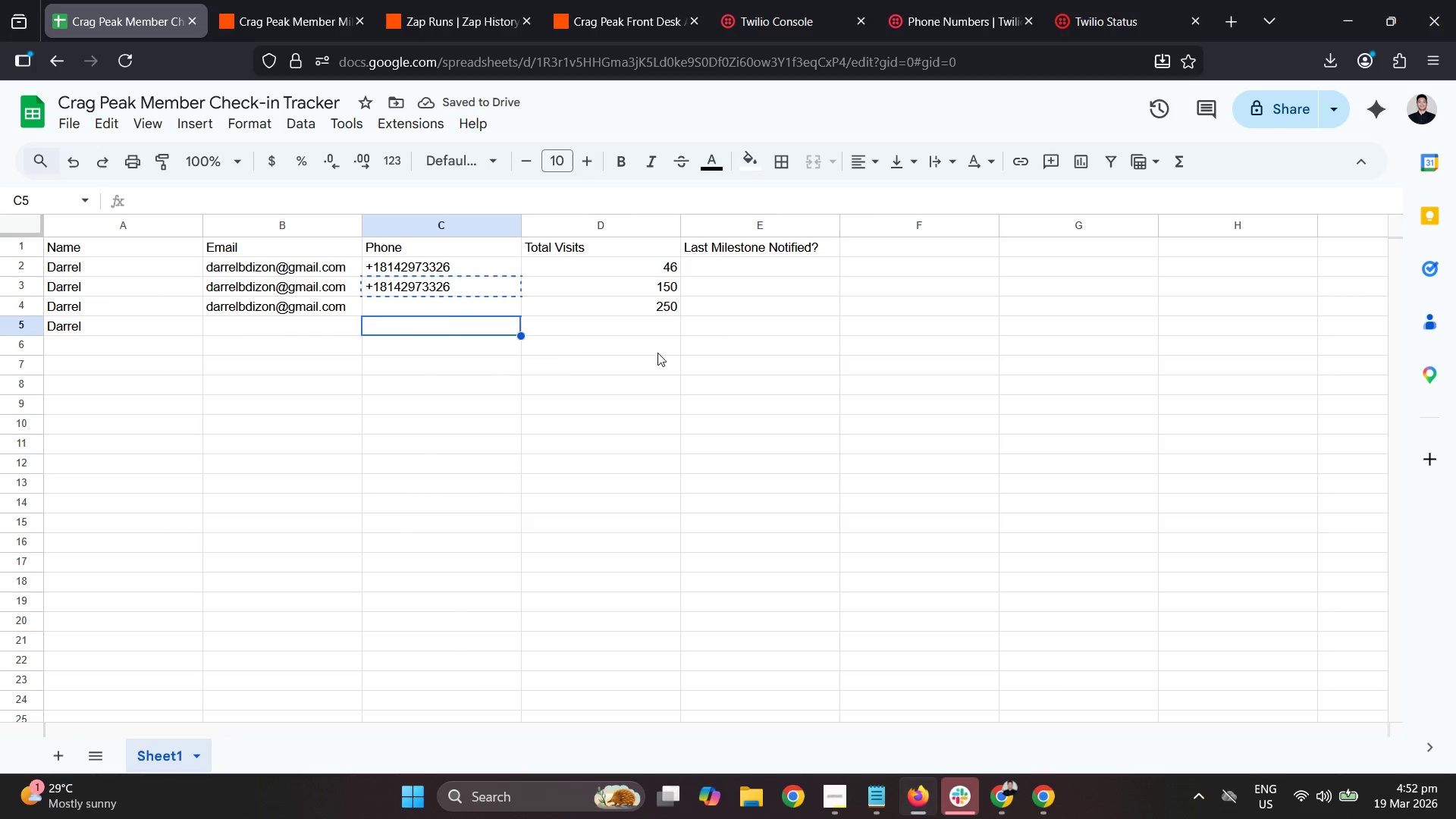 
key(Control+V)
 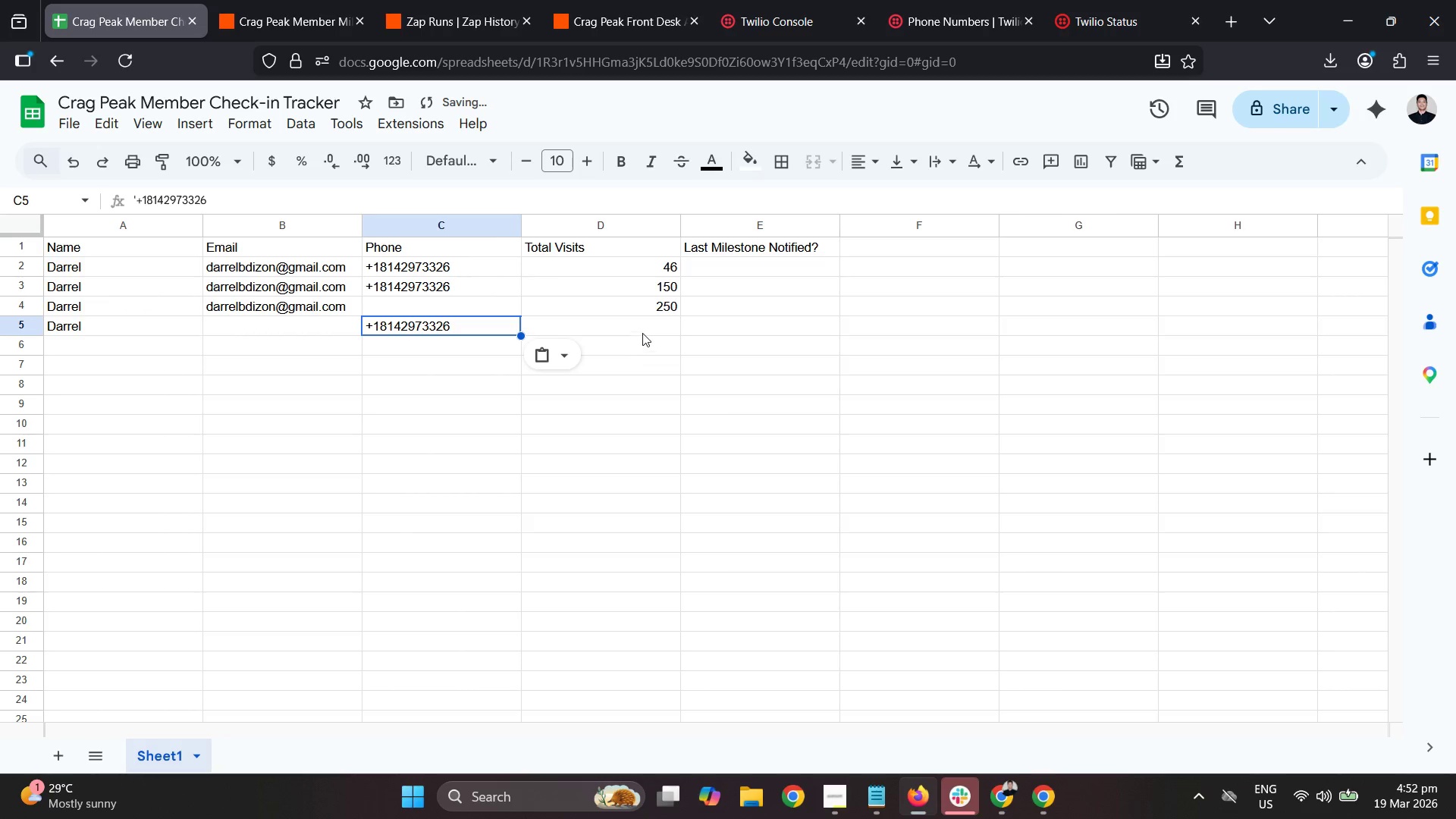 
left_click([642, 331])
 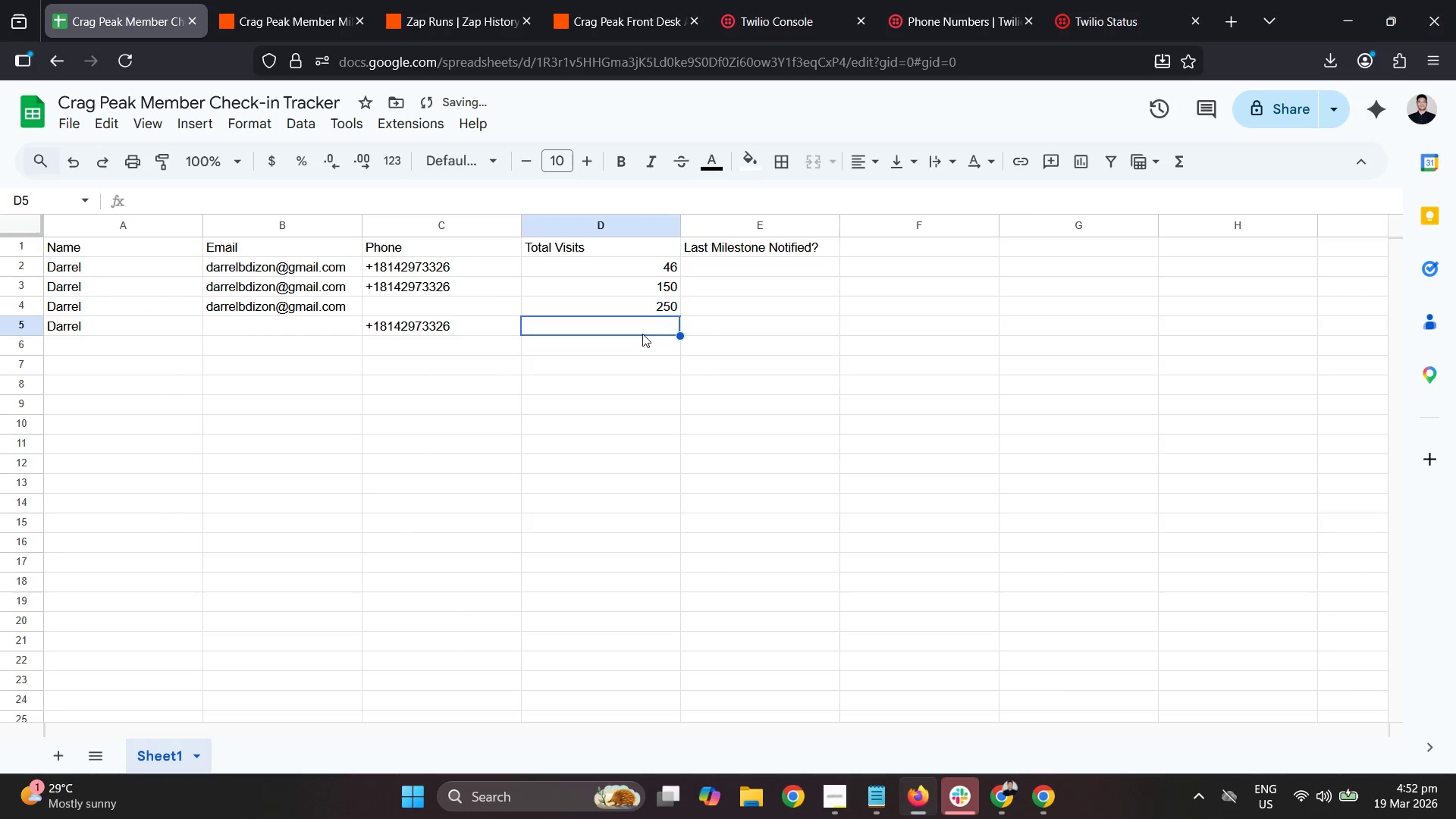 
key(Control+1)
 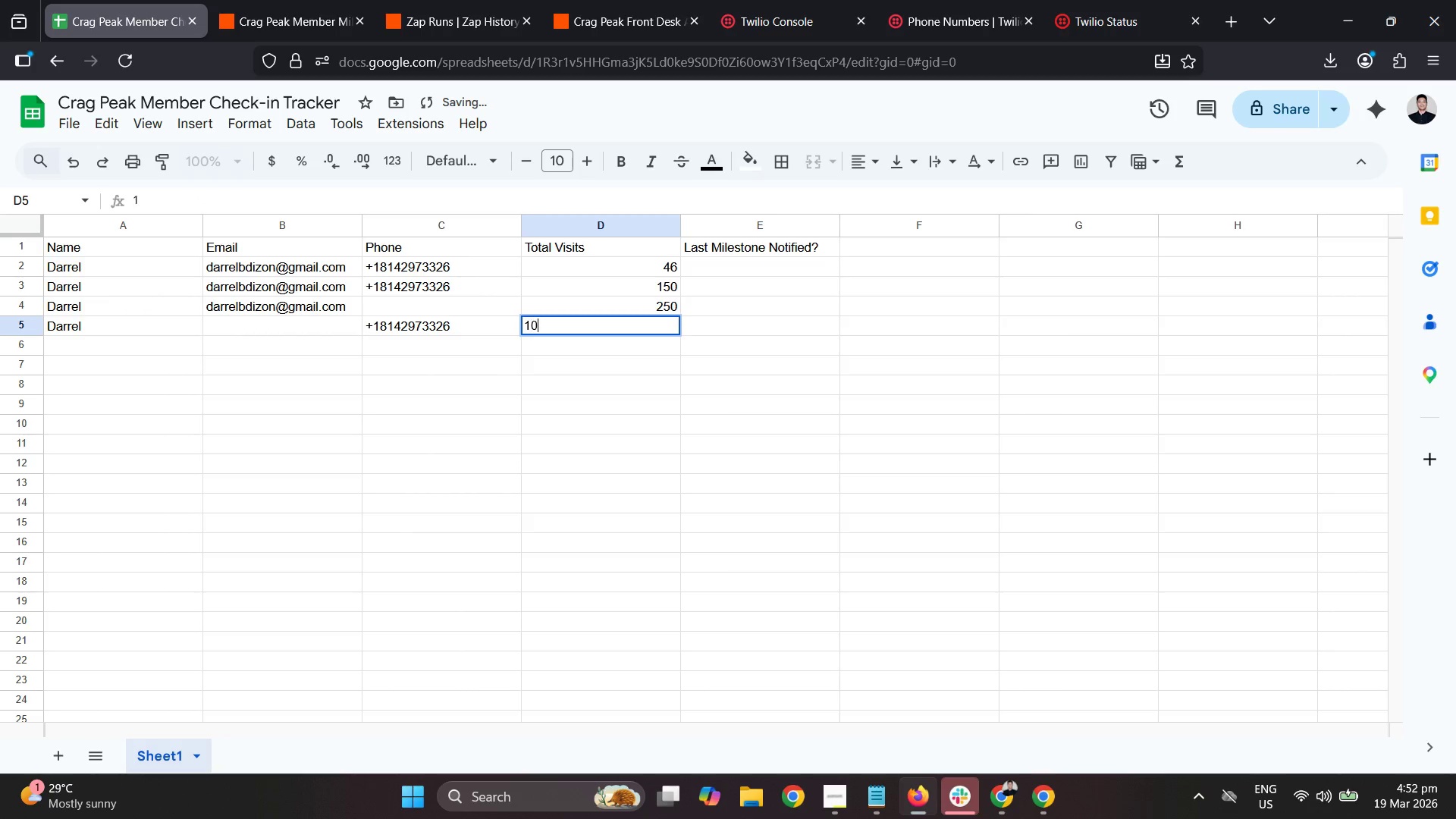 
key(Control+0)
 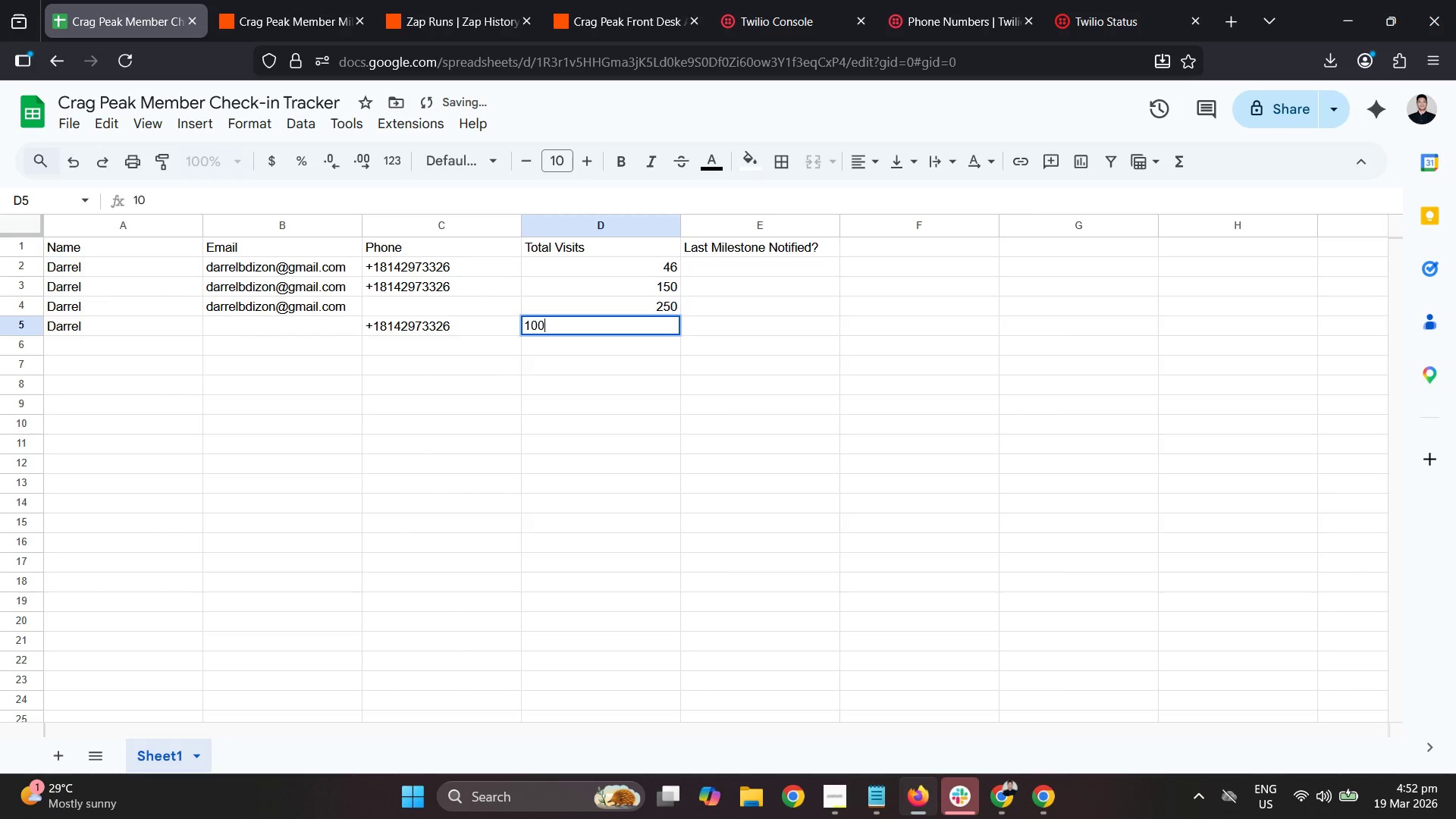 
key(Control+0)
 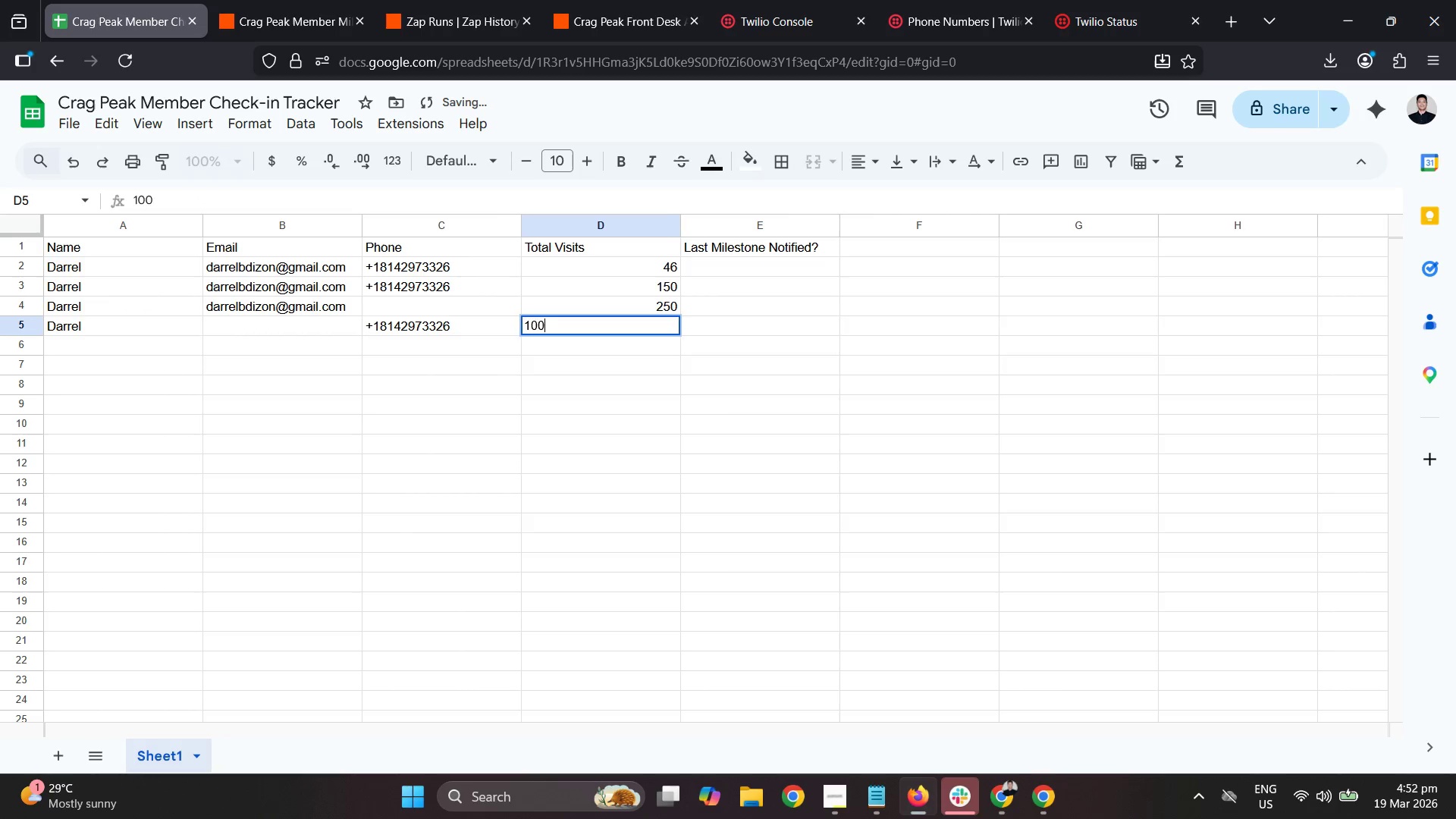 
key(Control+Tab)
 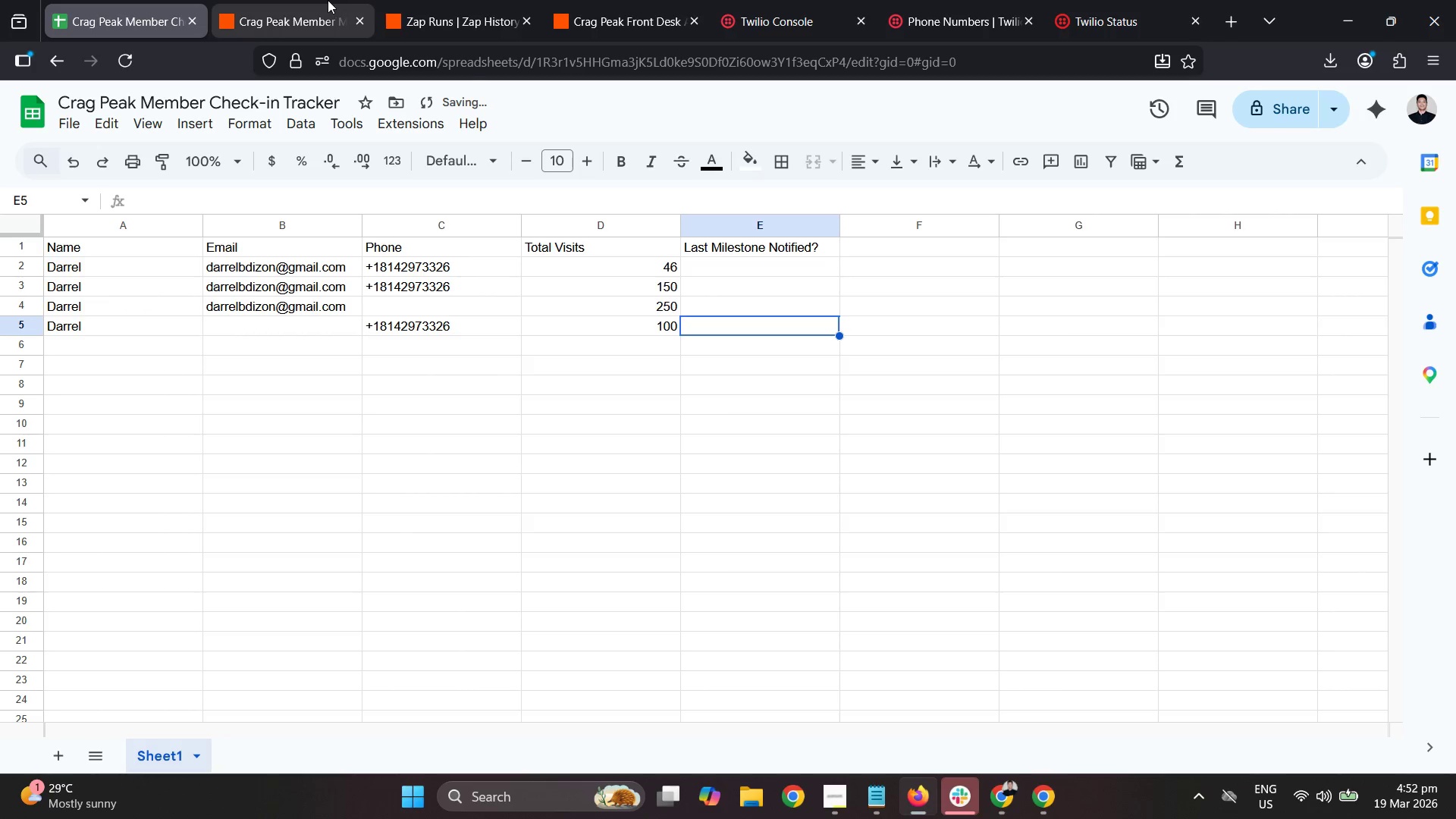 
left_click([303, 1])
 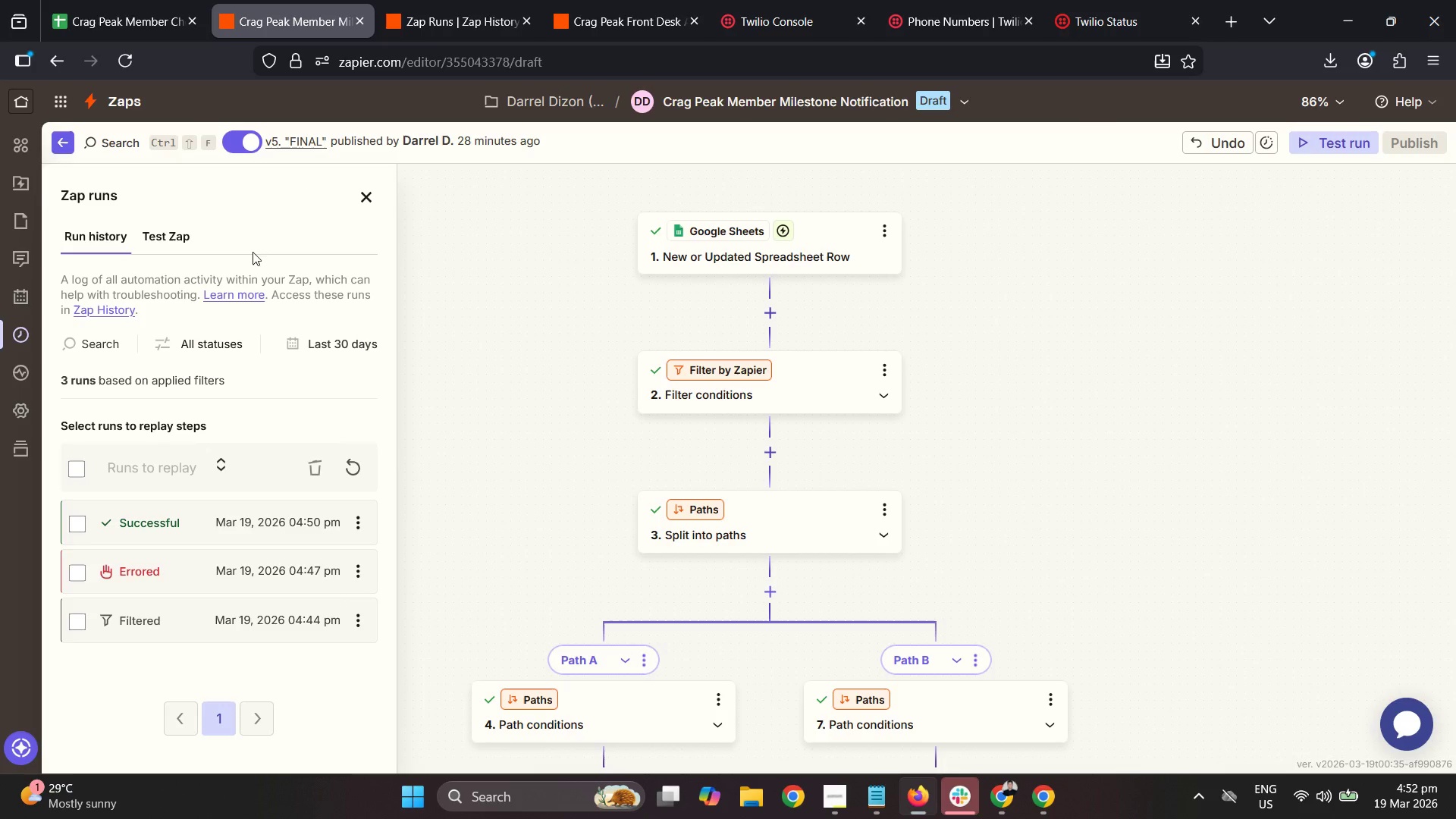 
left_click([188, 248])
 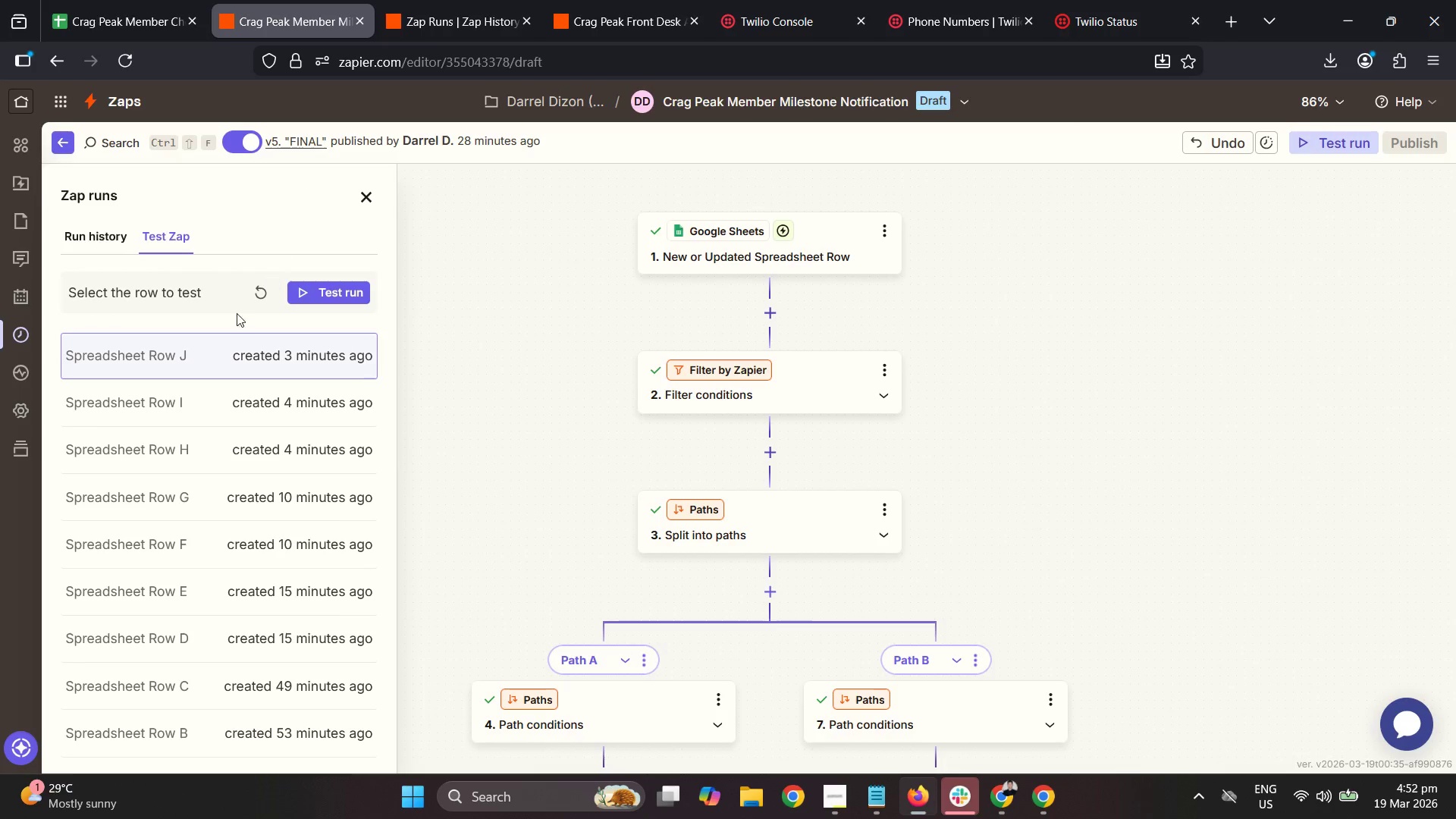 
left_click([249, 300])
 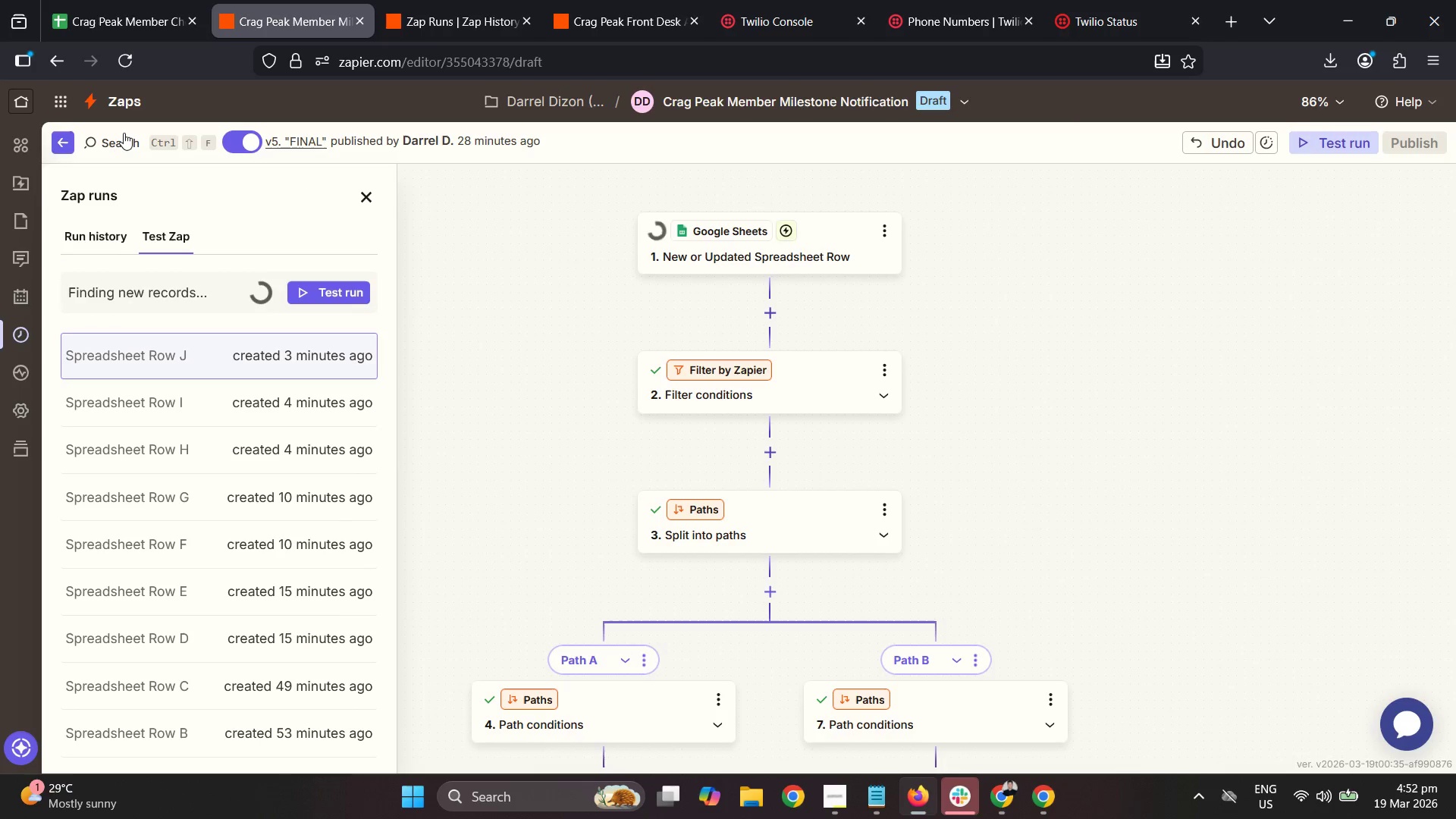 
wait(7.78)
 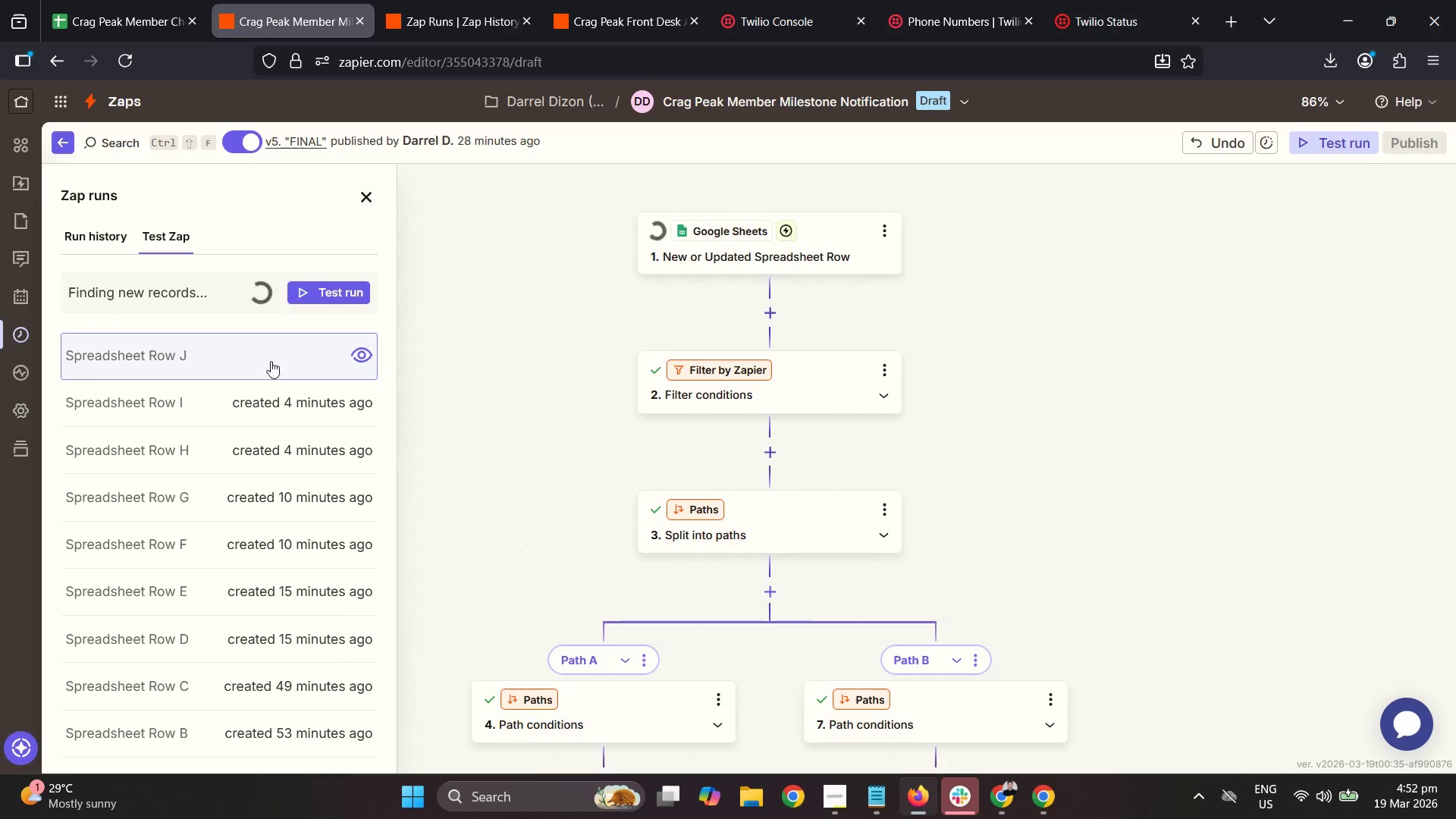 
left_click([102, 240])
 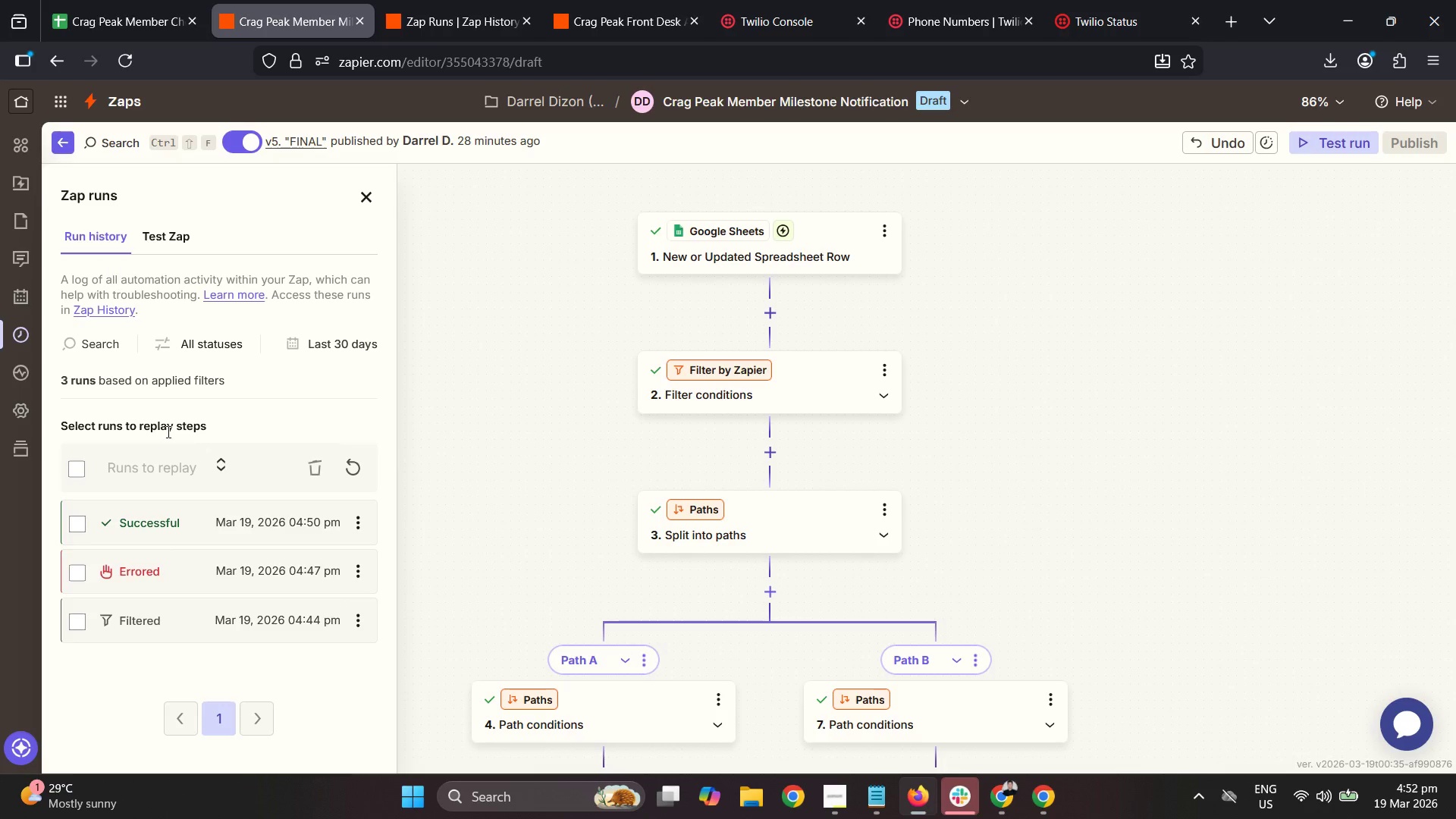 
left_click([183, 565])
 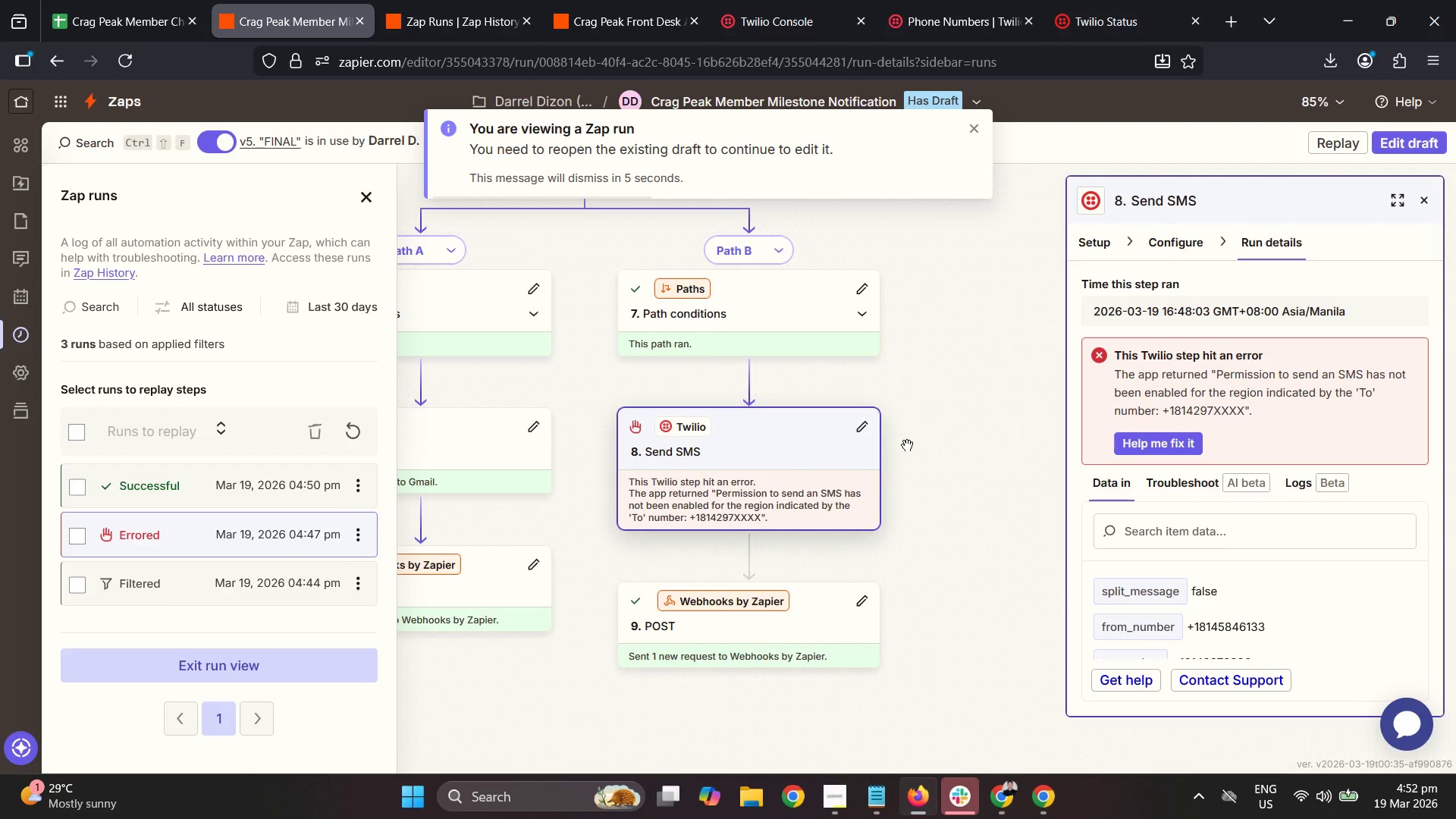 
wait(7.84)
 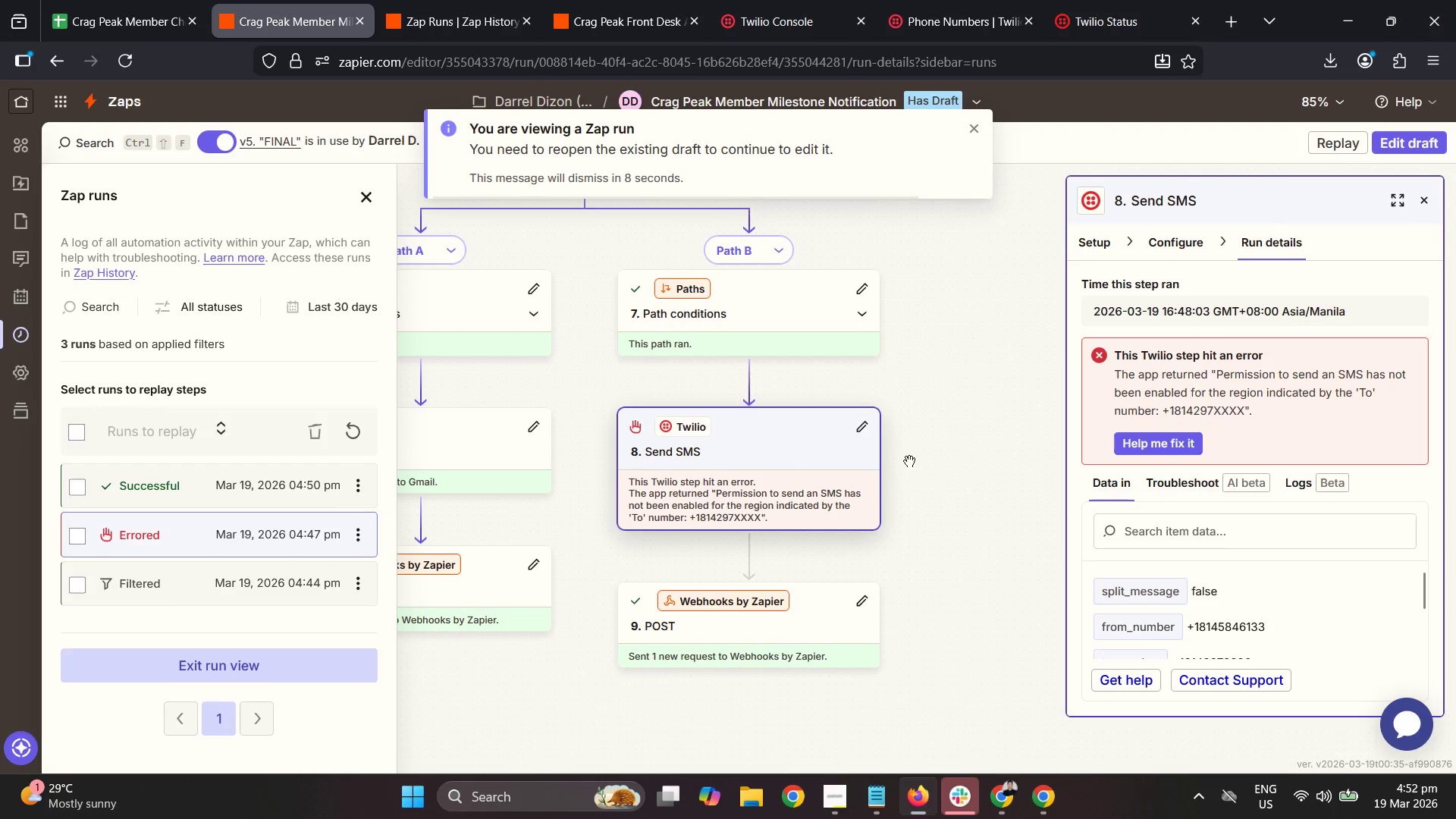 
scroll: coordinate [1266, 546], scroll_direction: down, amount: 6.0
 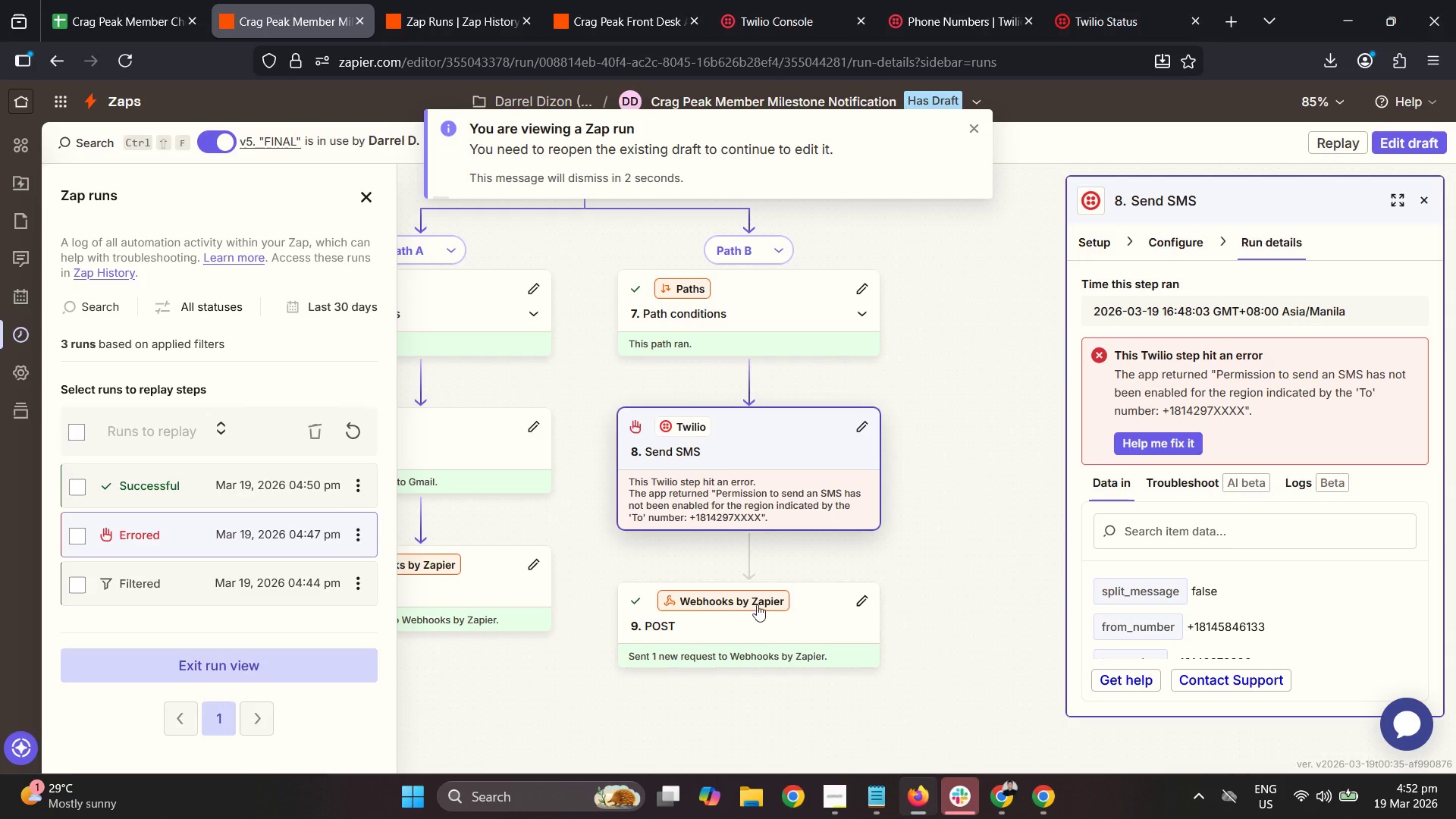 
left_click([764, 609])
 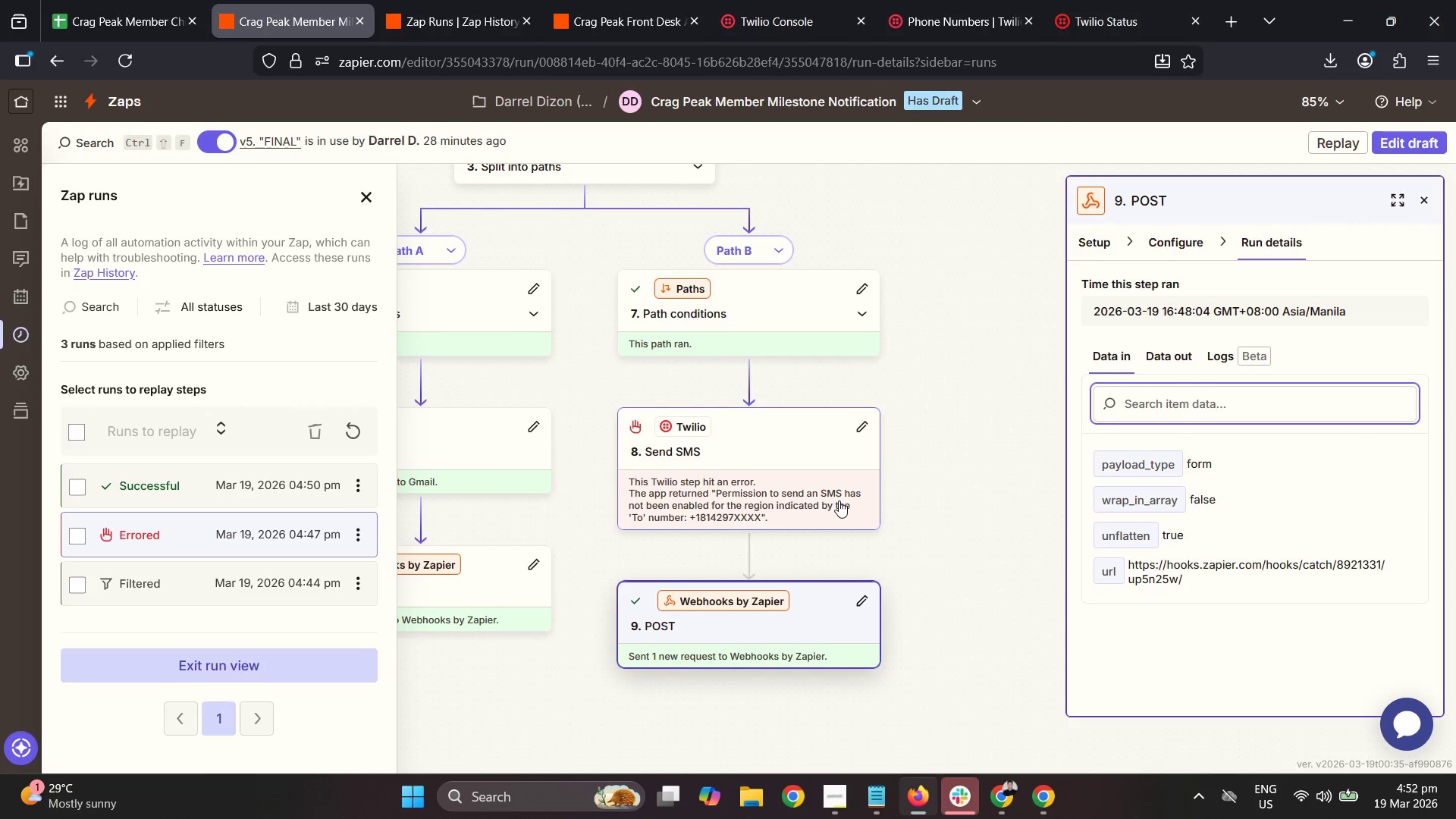 
left_click_drag(start_coordinate=[868, 706], to_coordinate=[1018, 682])
 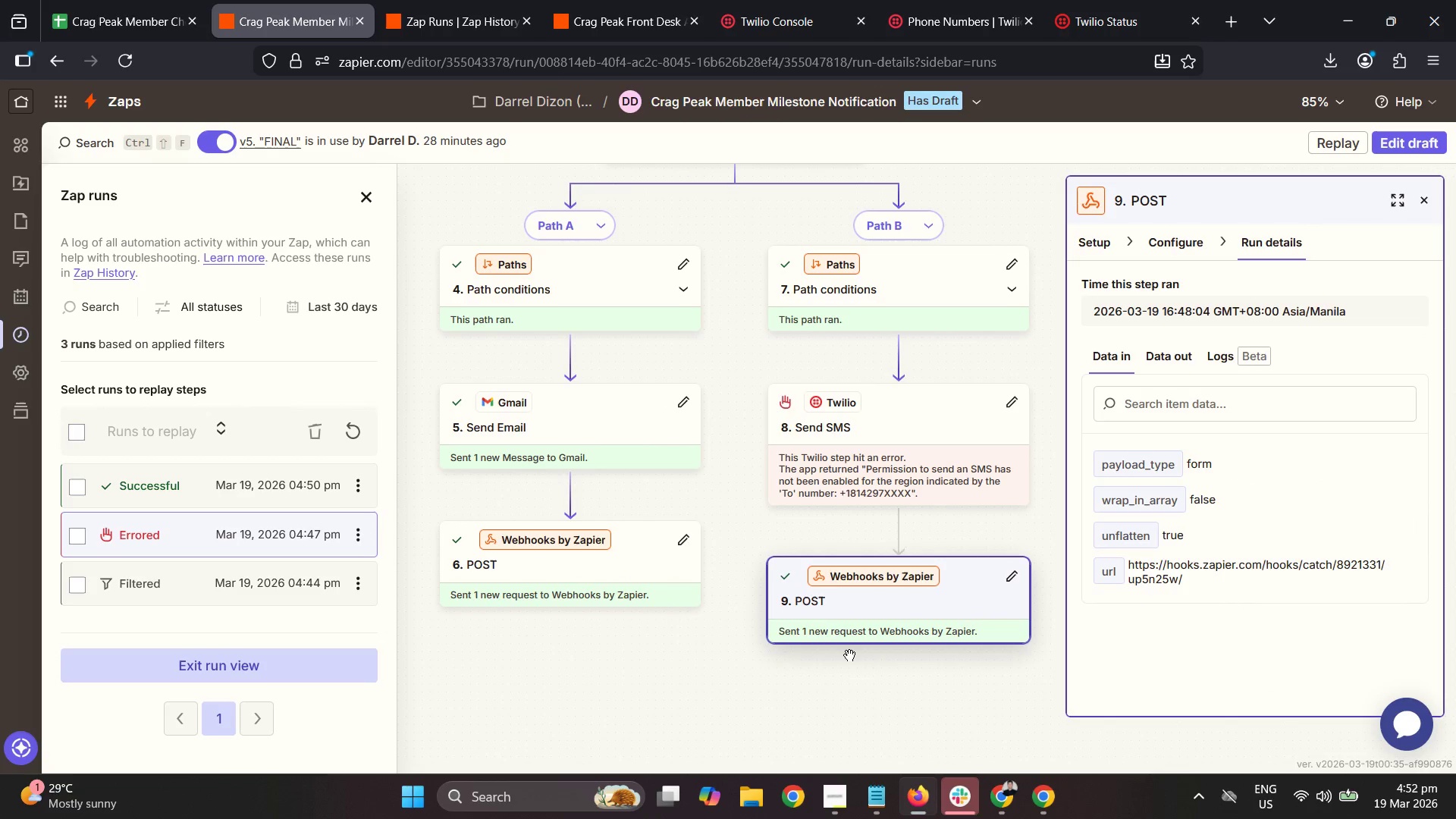 
wait(5.62)
 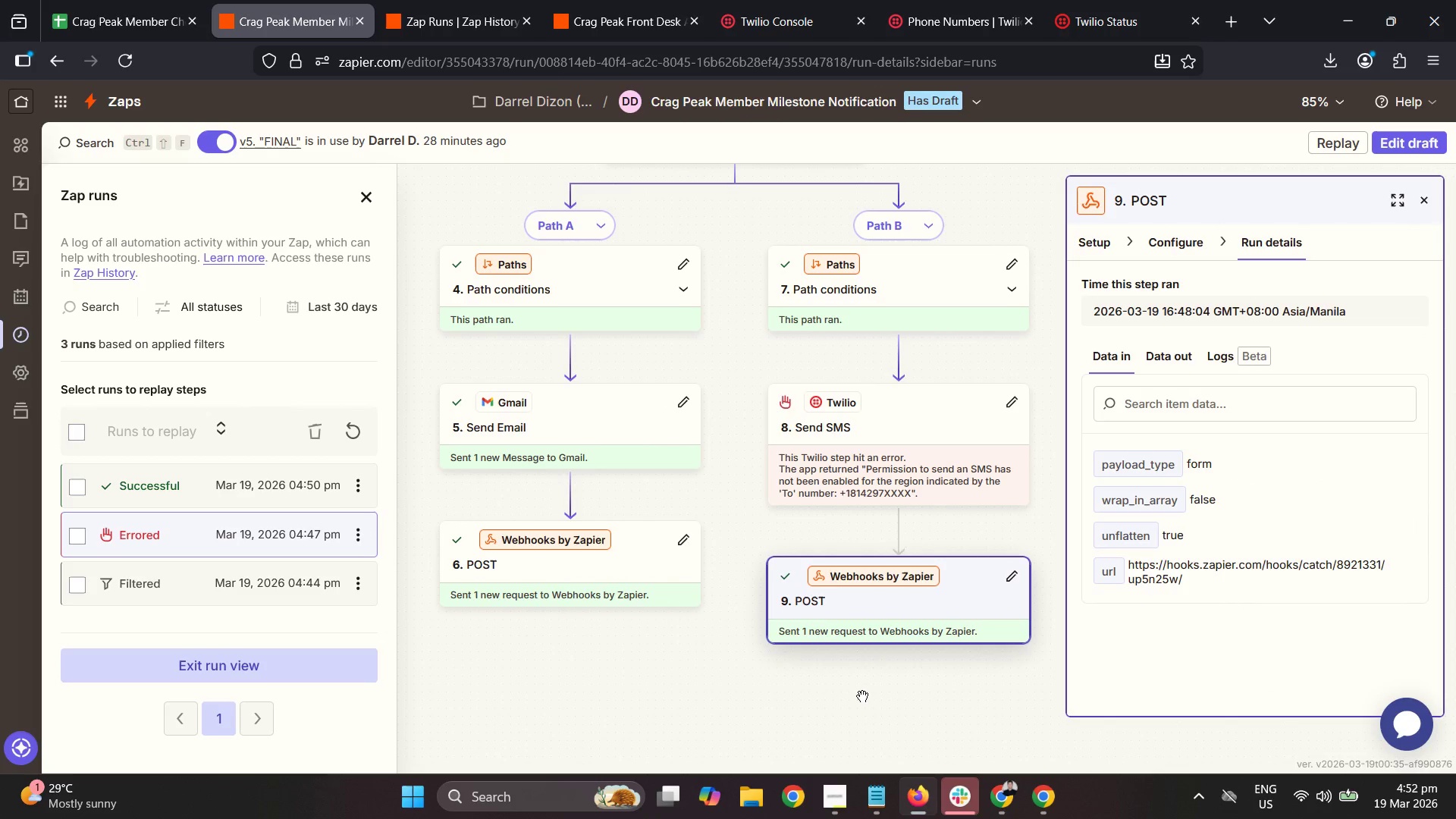 
left_click([957, 798])
 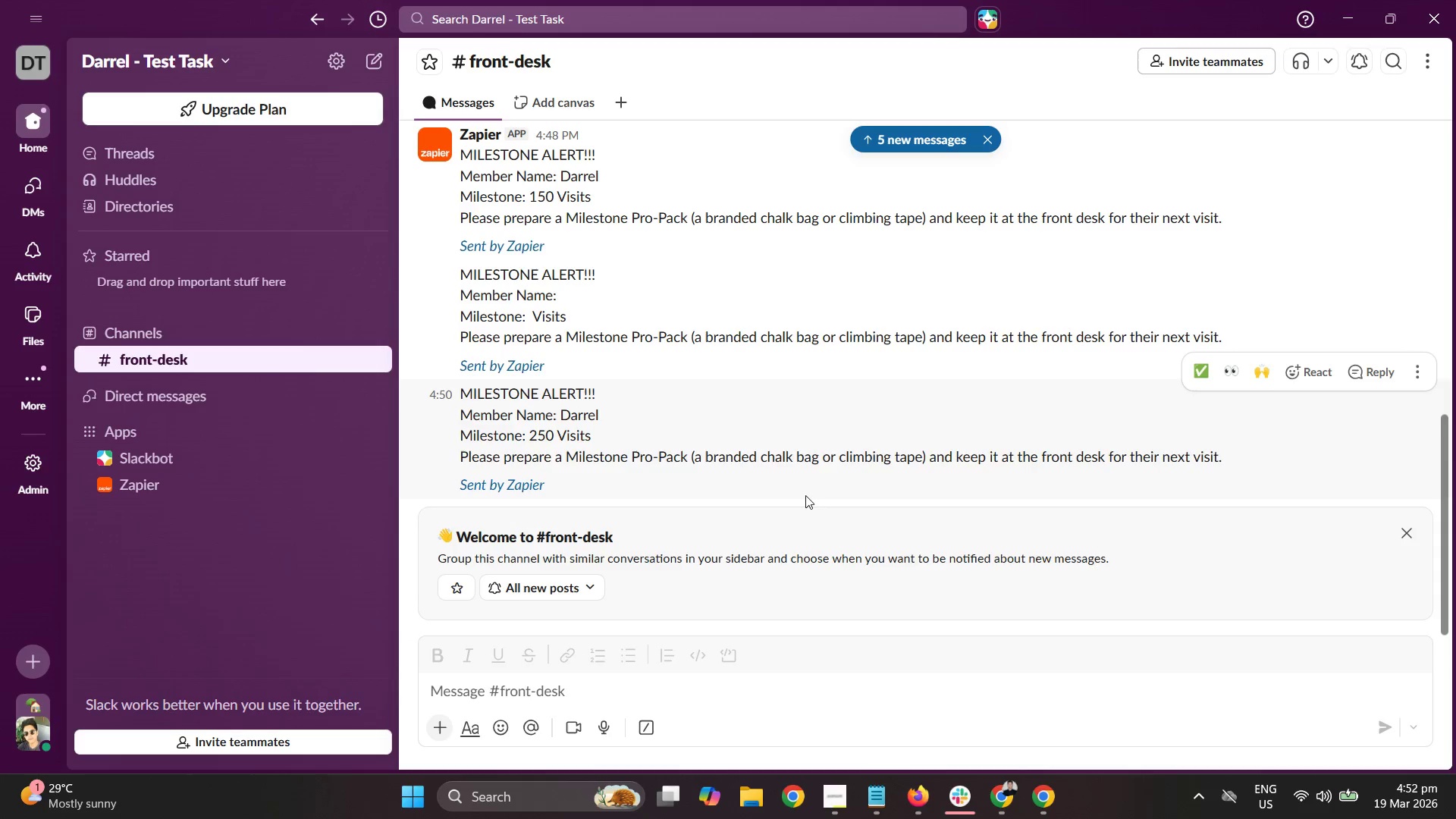 
scroll: coordinate [905, 441], scroll_direction: up, amount: 5.0
 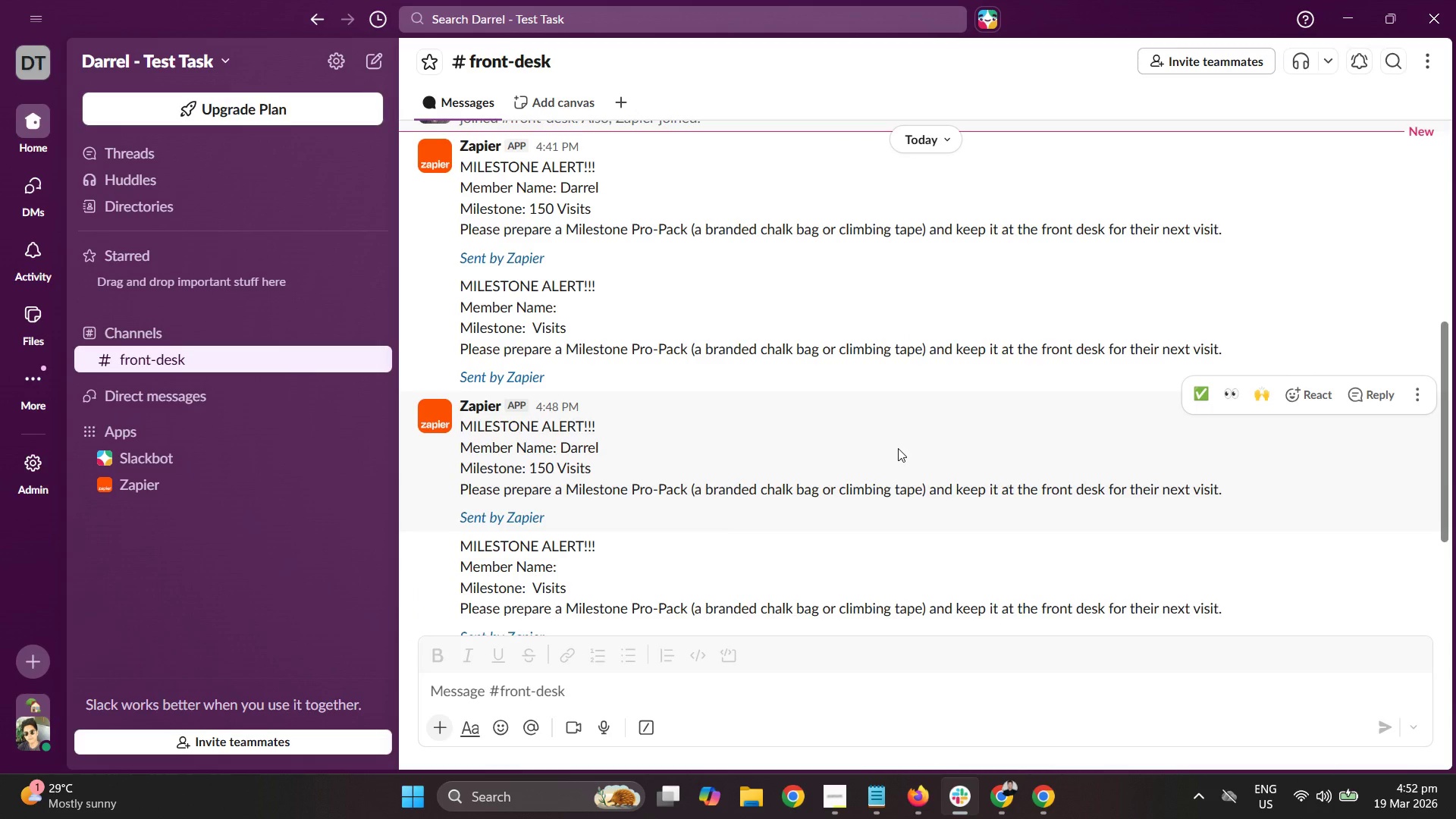 
scroll: coordinate [898, 447], scroll_direction: down, amount: 6.0
 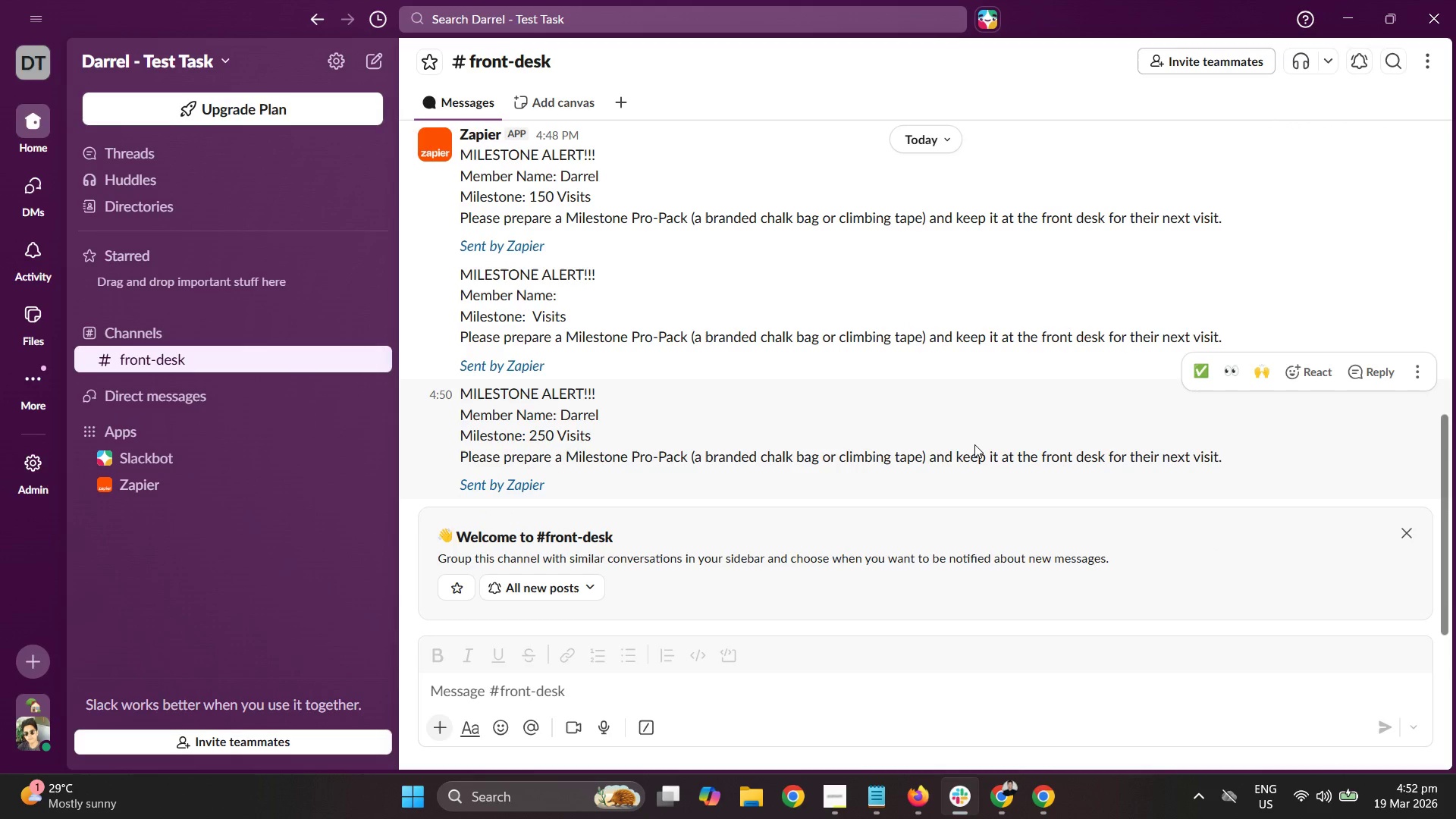 
scroll: coordinate [979, 433], scroll_direction: up, amount: 3.0
 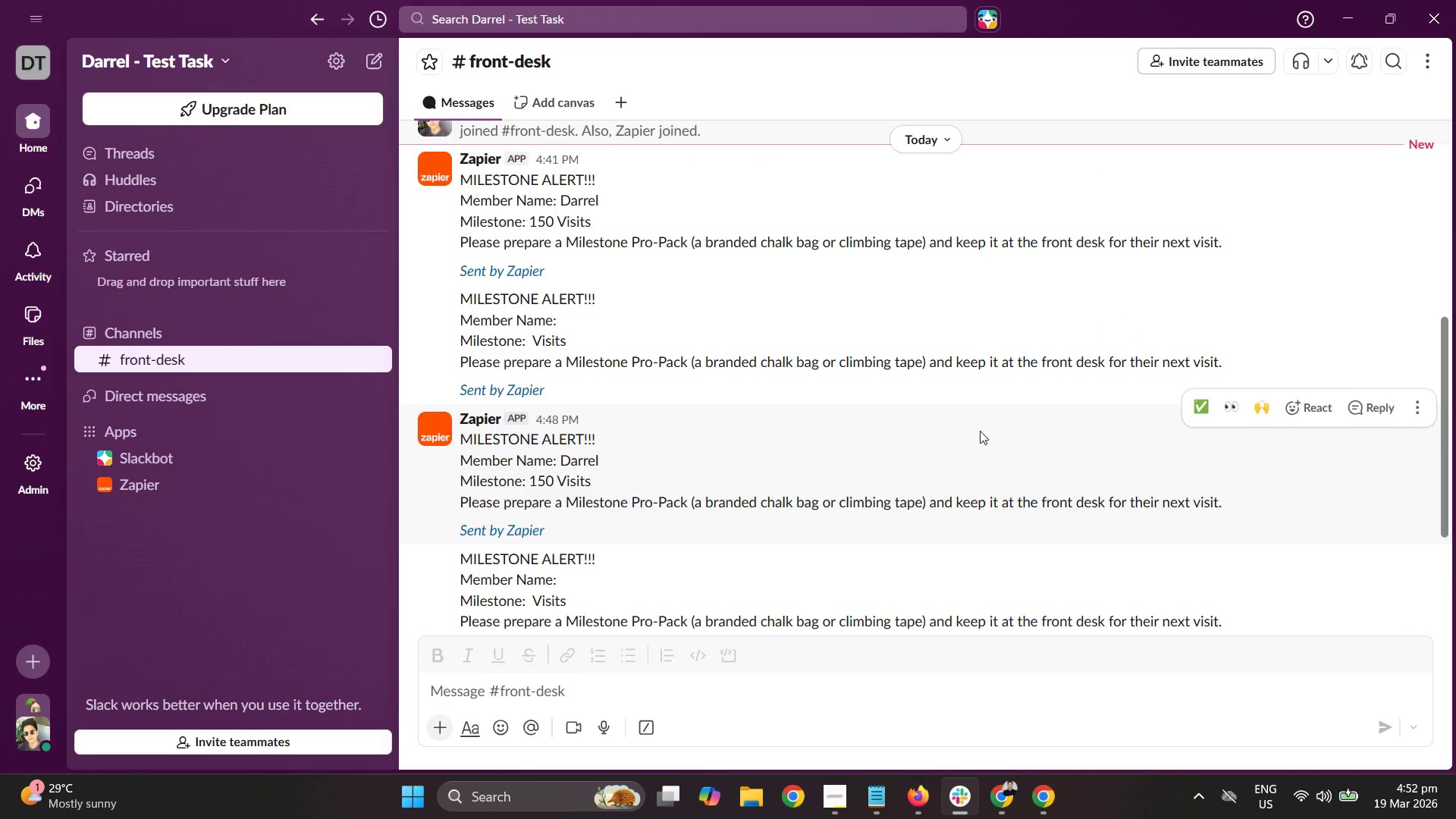 
scroll: coordinate [999, 422], scroll_direction: down, amount: 3.0
 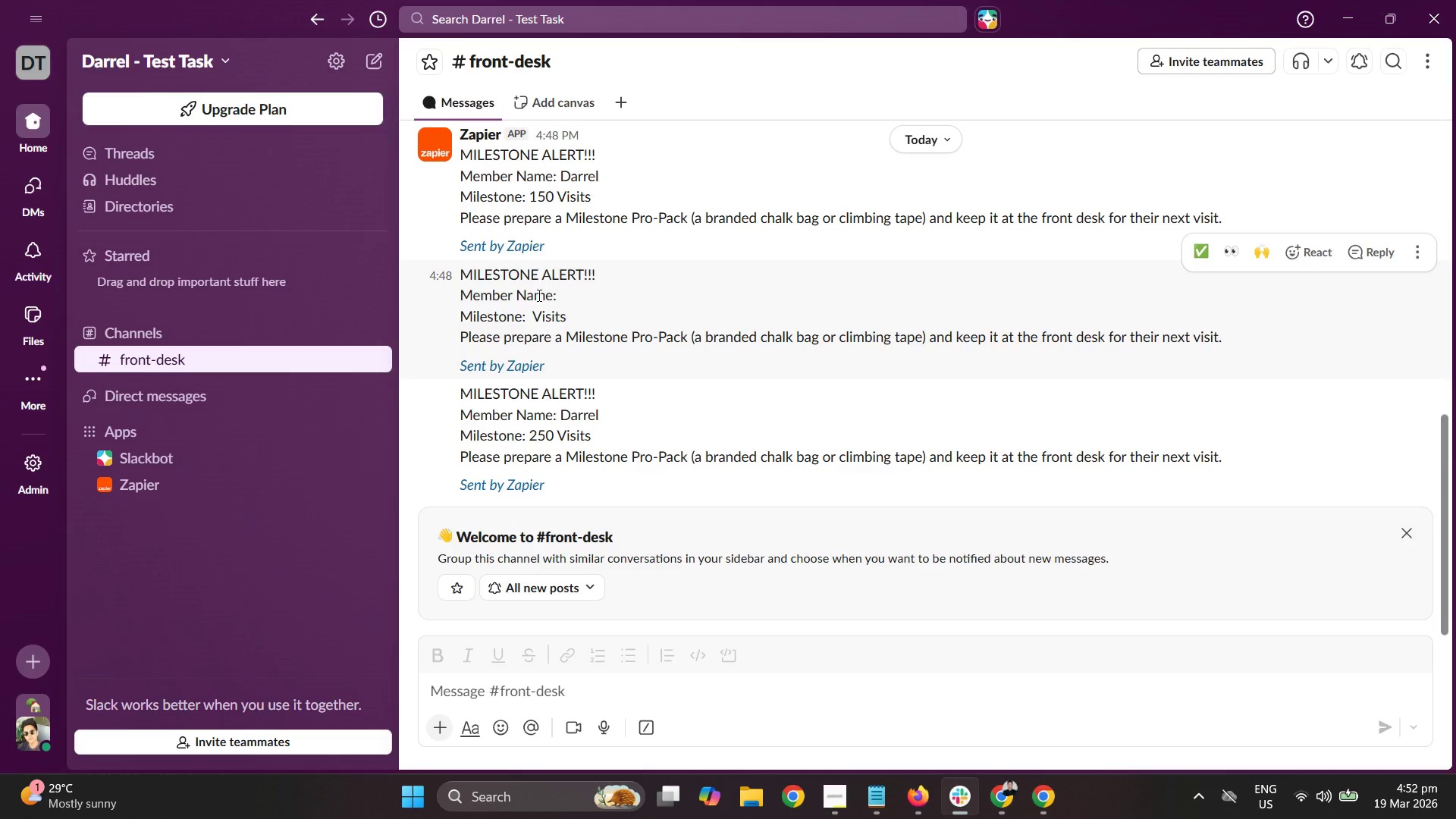 
double_click([537, 297])
 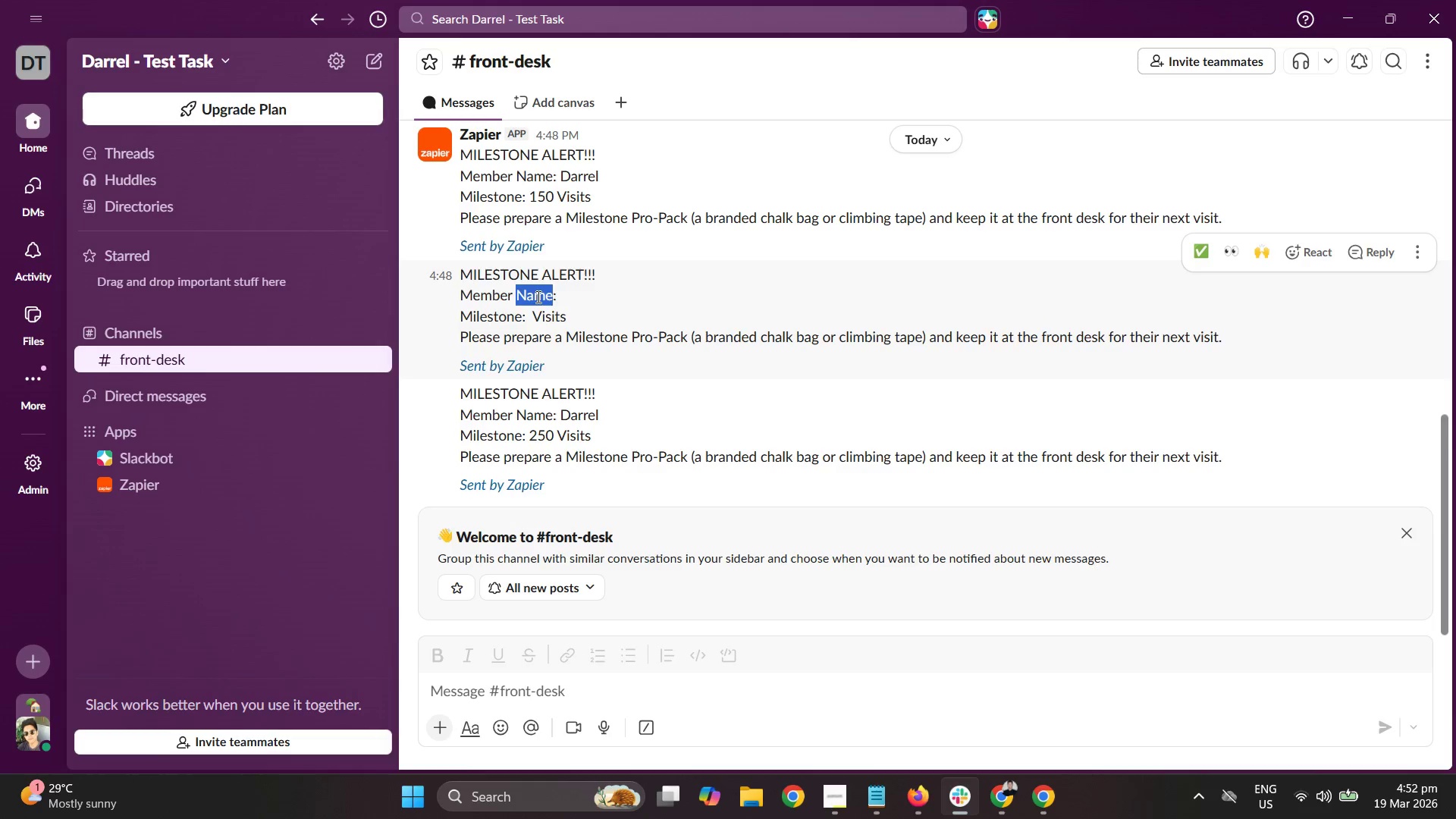 
triple_click([537, 297])
 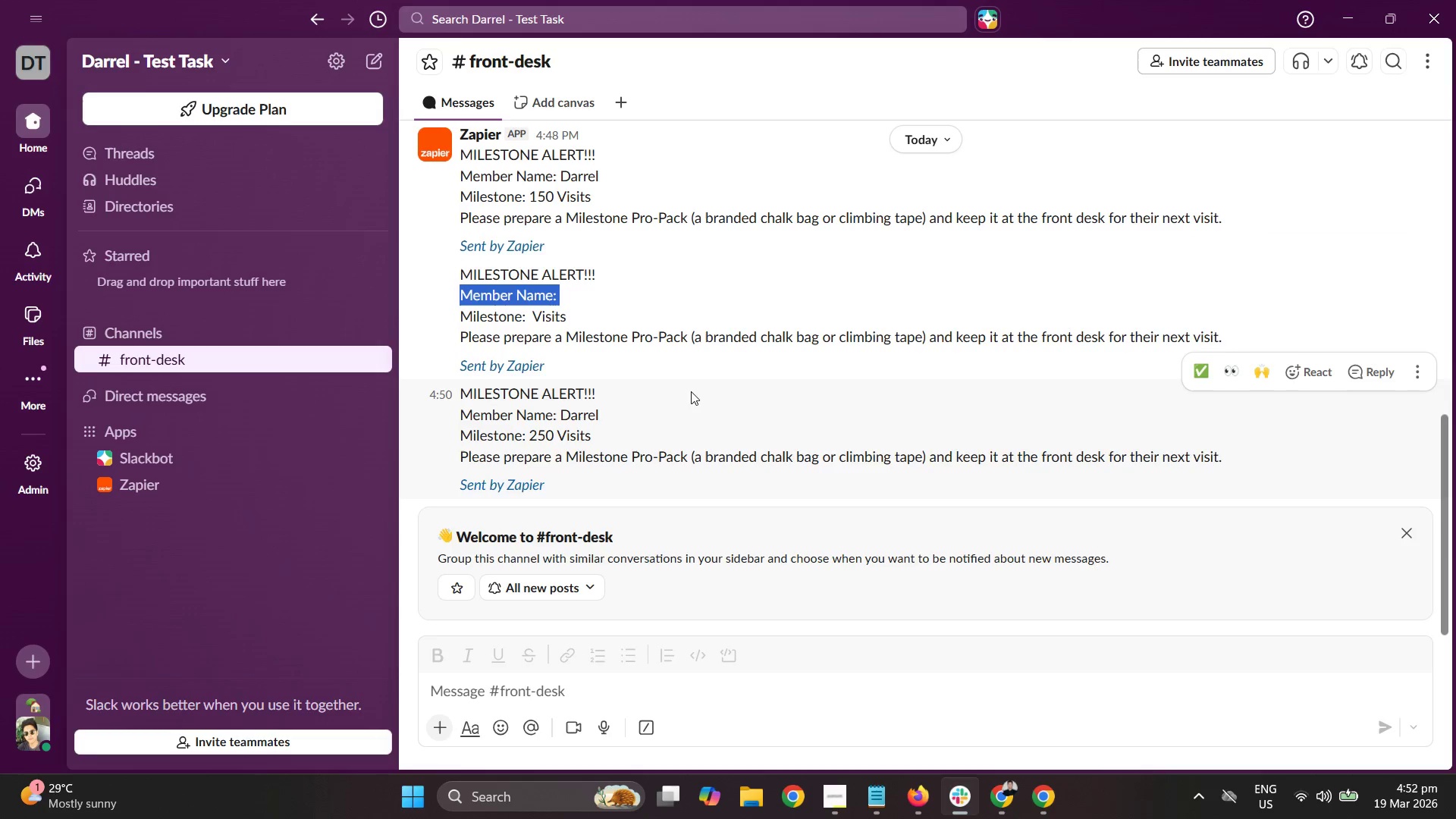 
scroll: coordinate [691, 384], scroll_direction: up, amount: 3.0
 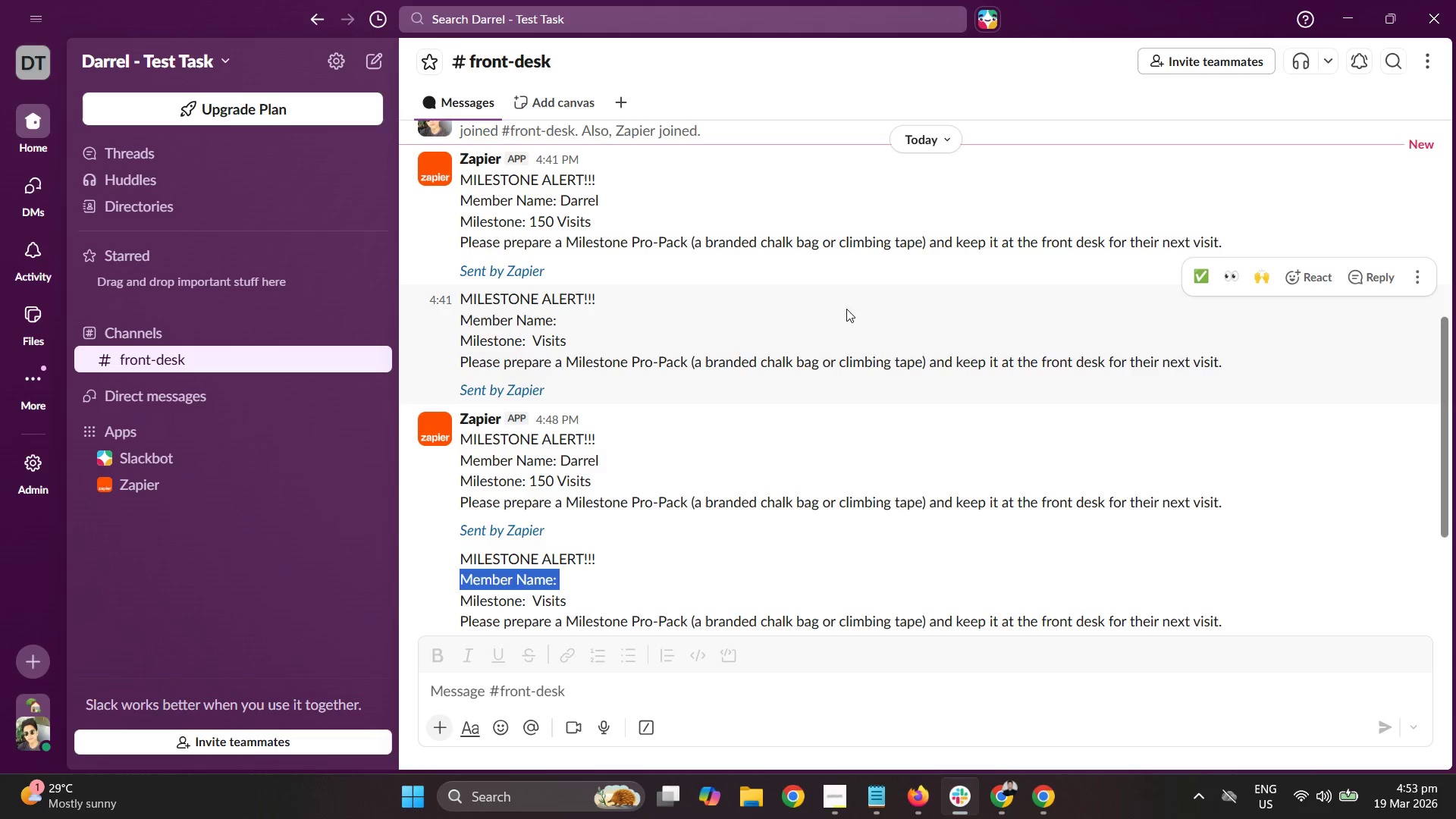 
wait(8.86)
 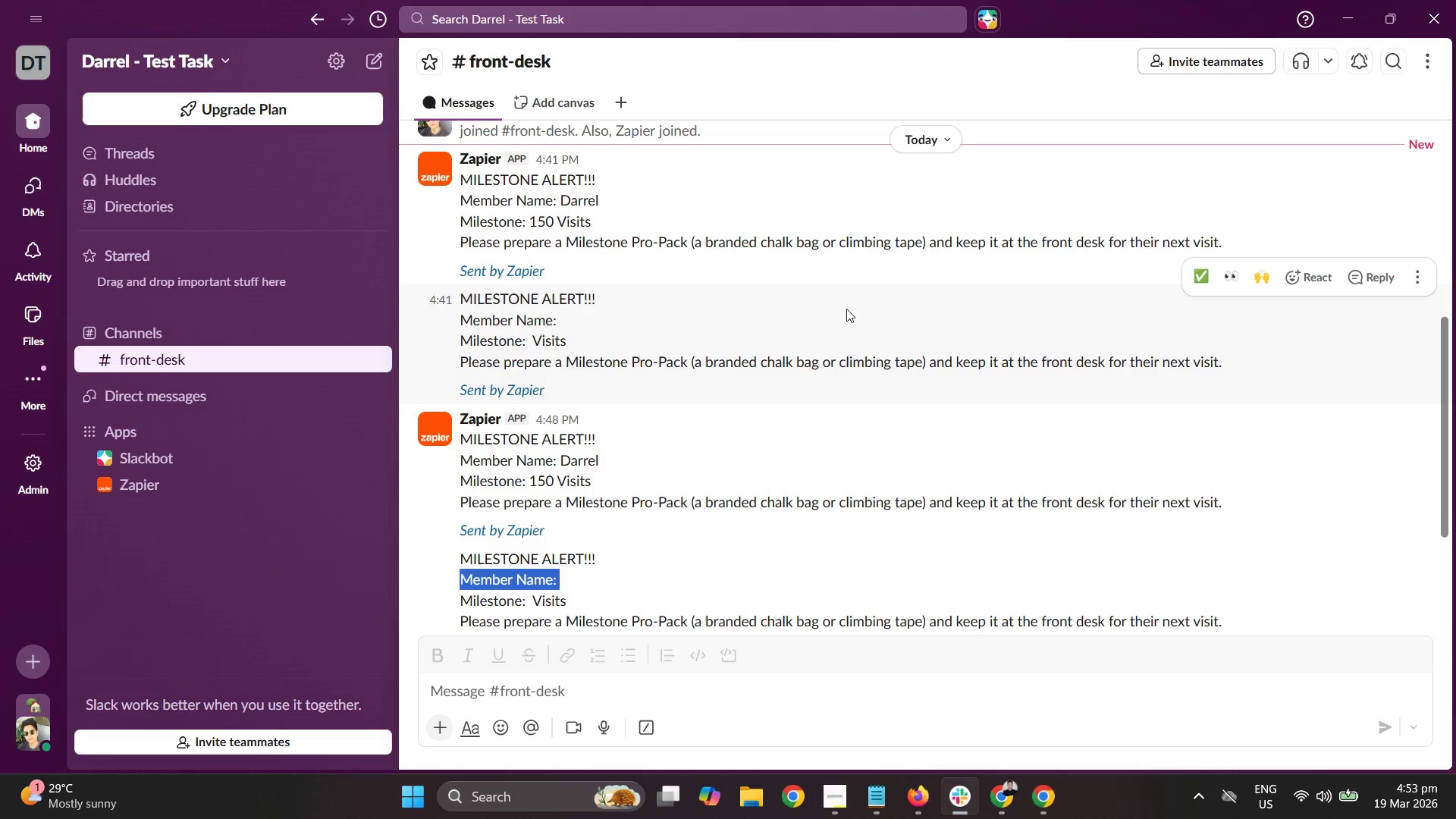 
left_click([513, 321])
 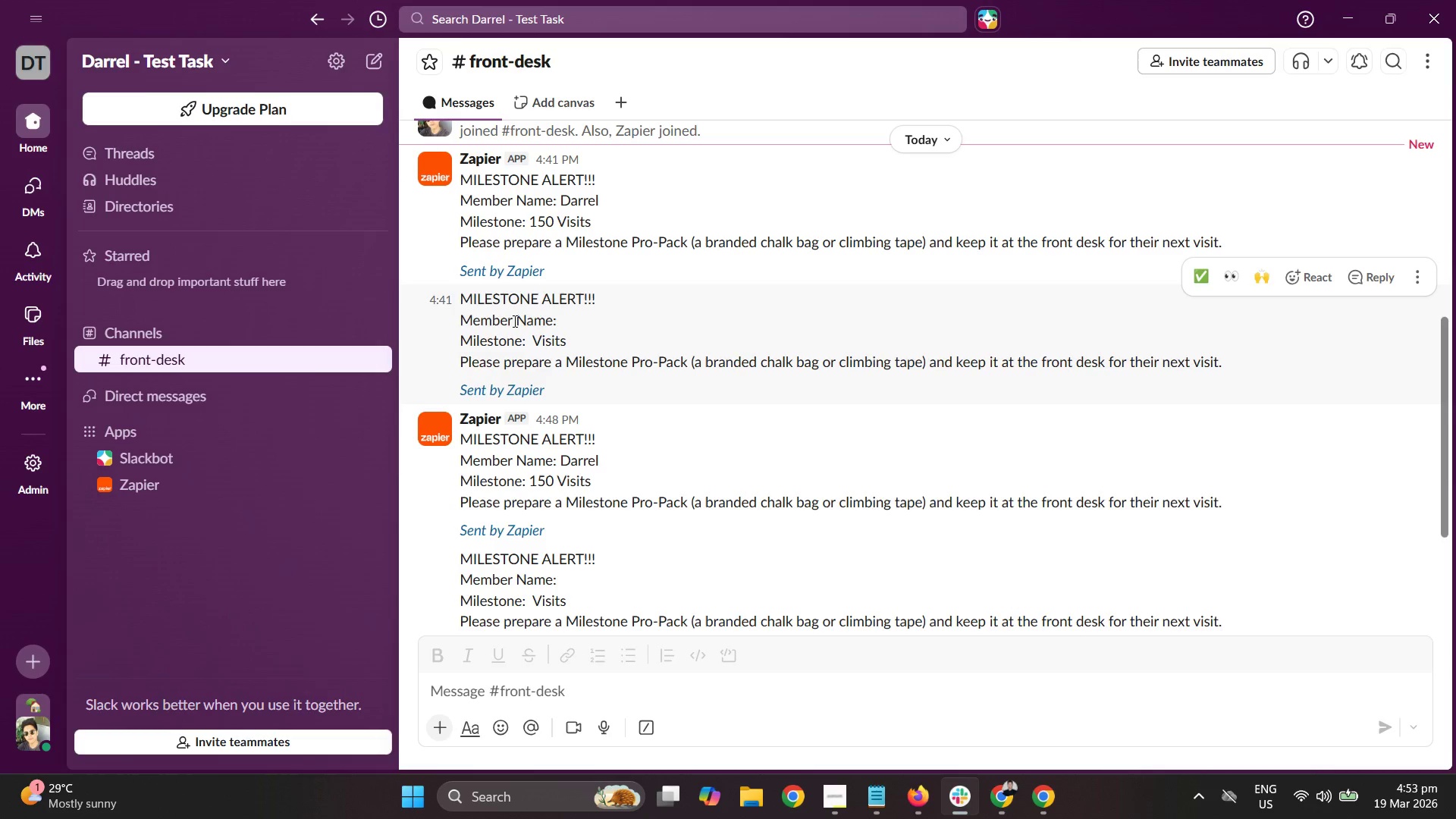 
scroll: coordinate [579, 356], scroll_direction: down, amount: 3.0
 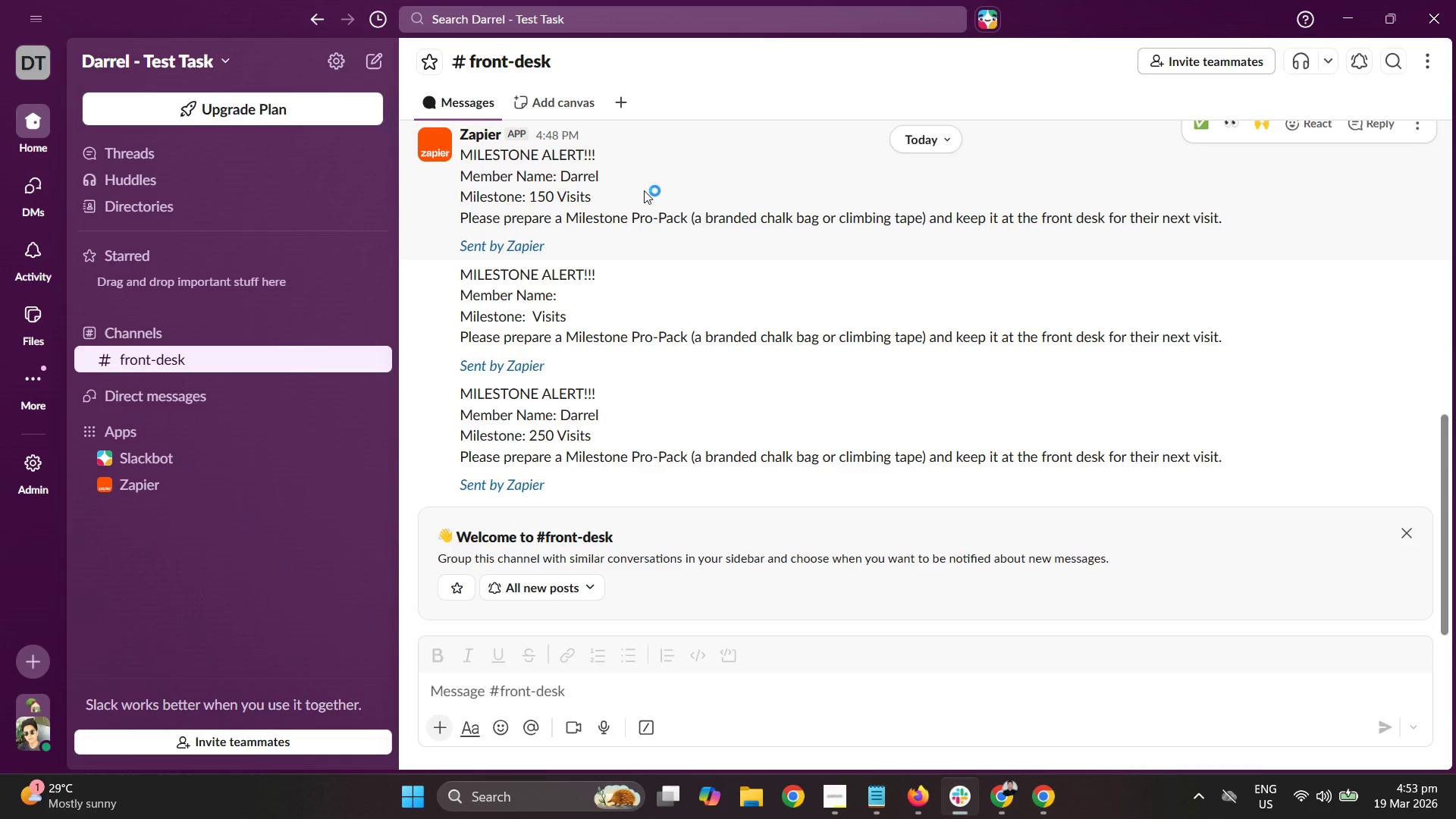 
wait(40.92)
 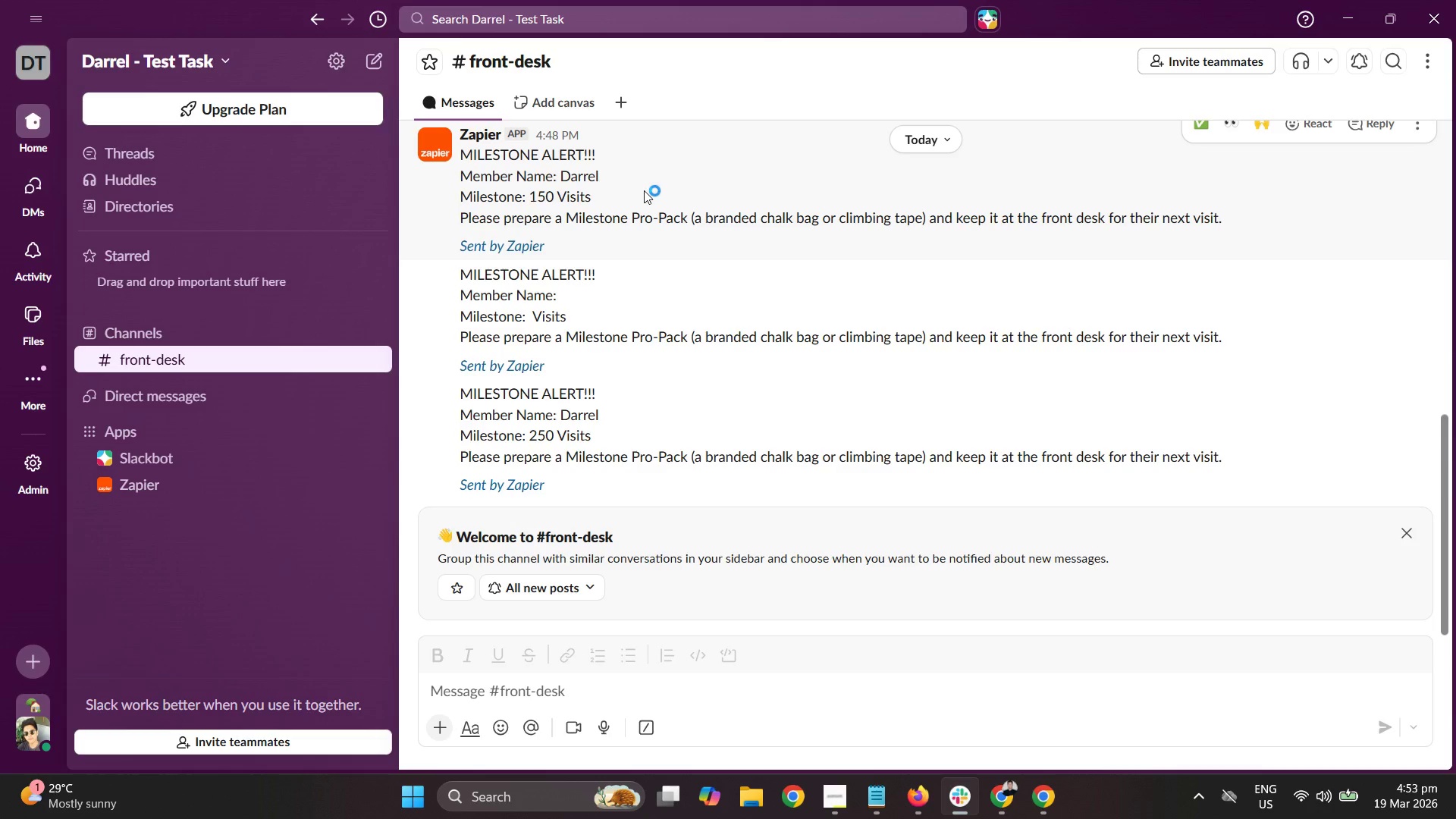 
scroll: coordinate [680, 253], scroll_direction: down, amount: 3.0
 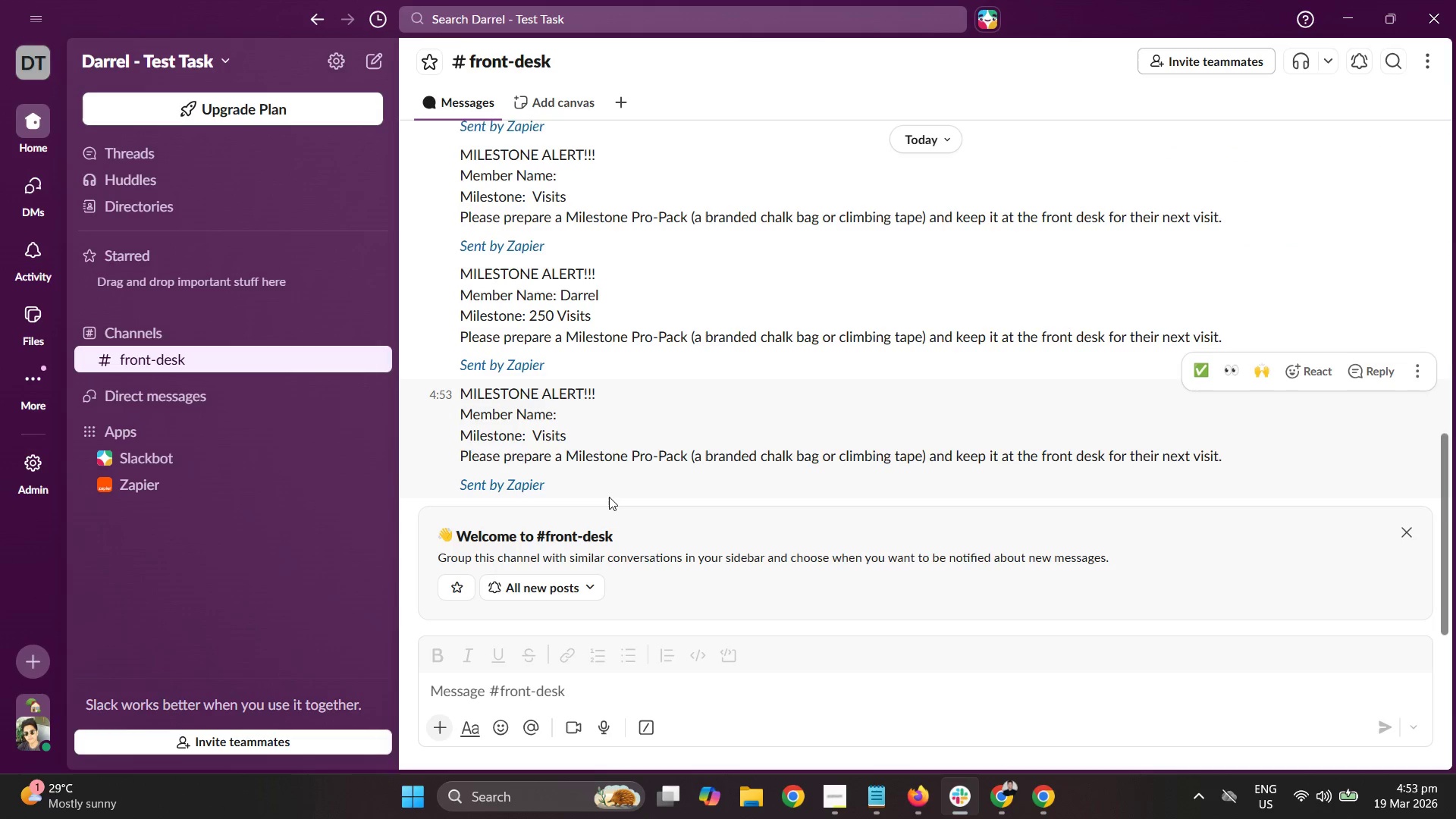 
left_click_drag(start_coordinate=[609, 495], to_coordinate=[453, 265])
 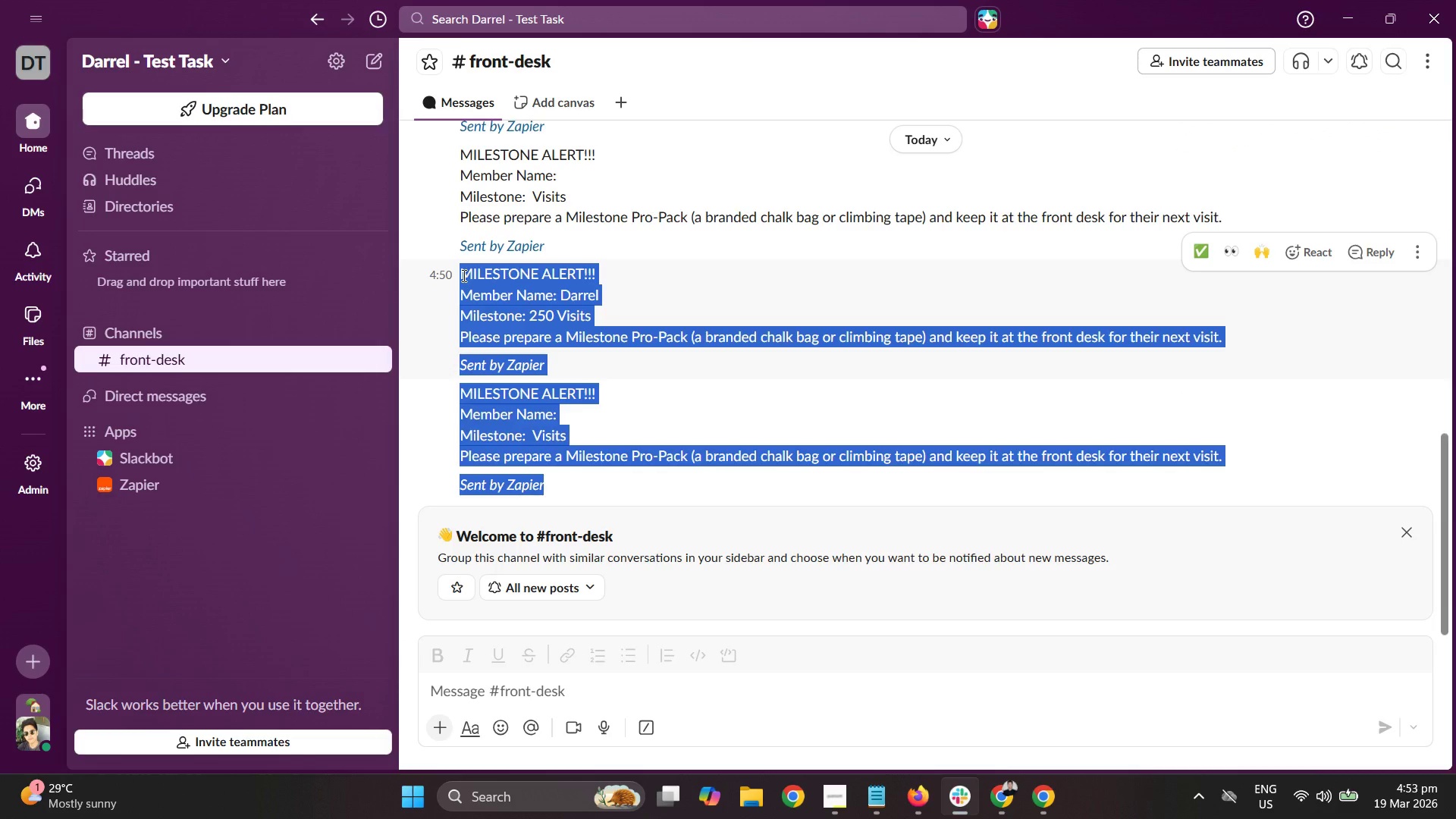 
left_click([463, 275])
 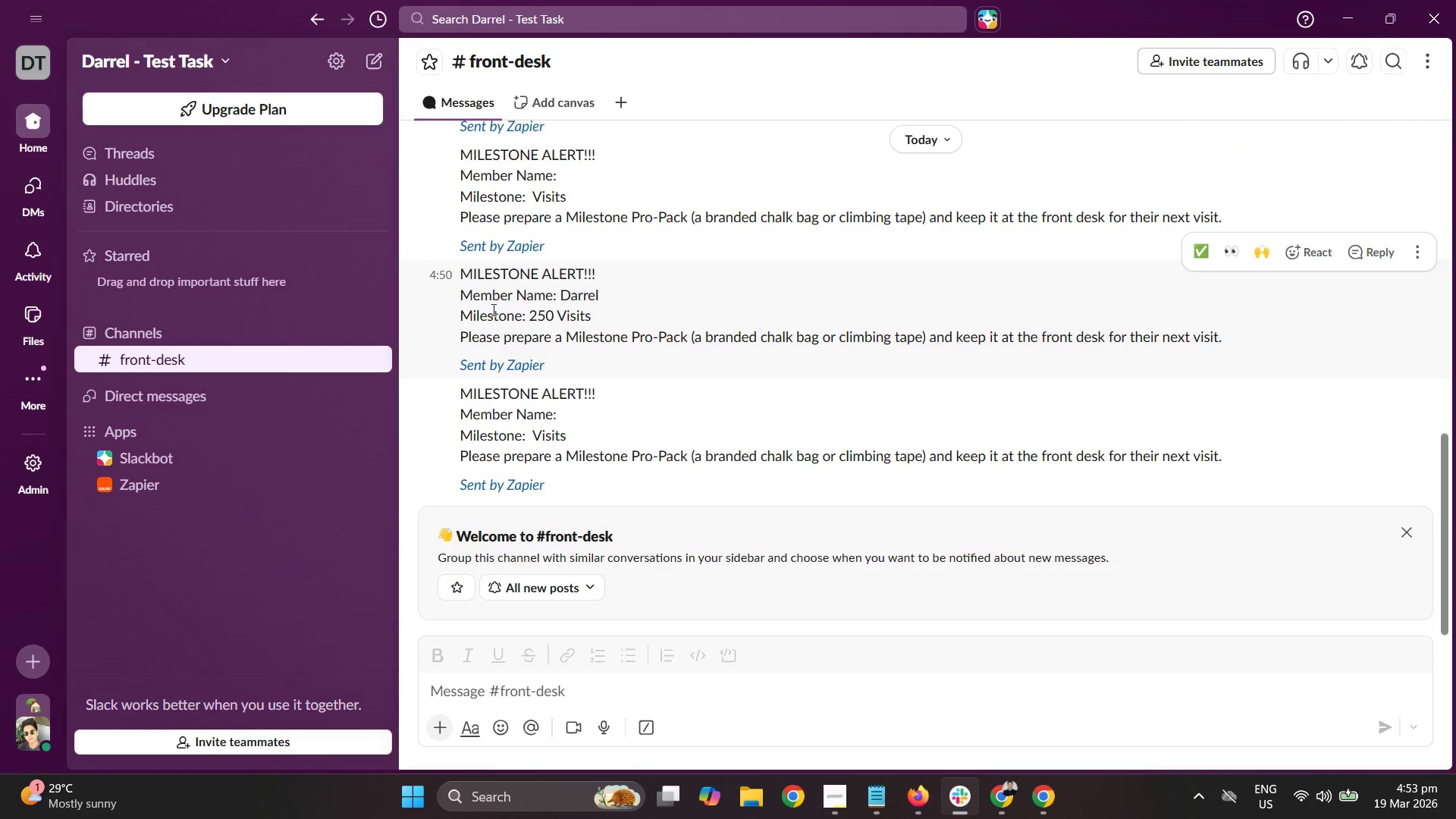 
scroll: coordinate [817, 486], scroll_direction: up, amount: 6.0
 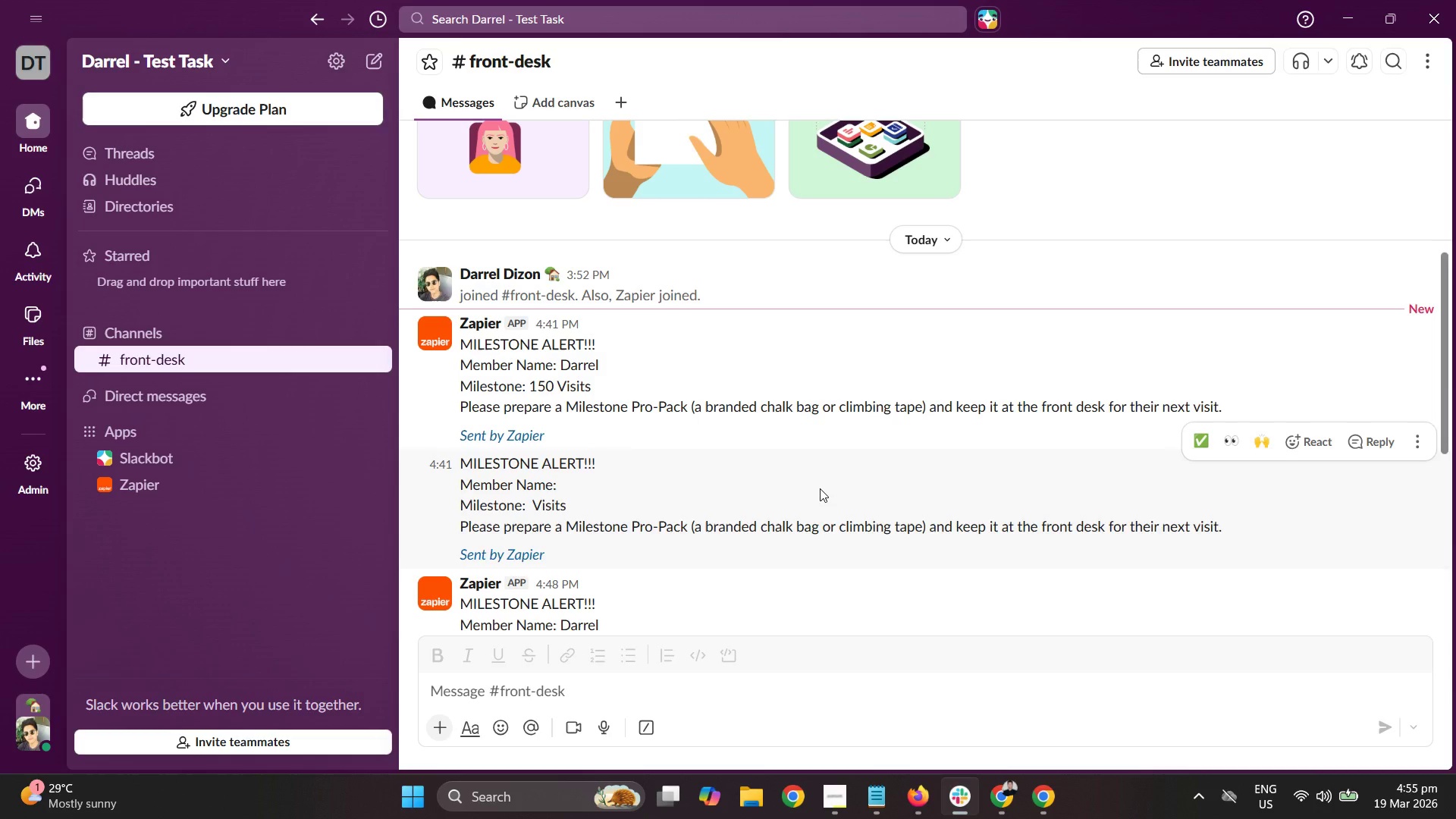 
wait(83.29)
 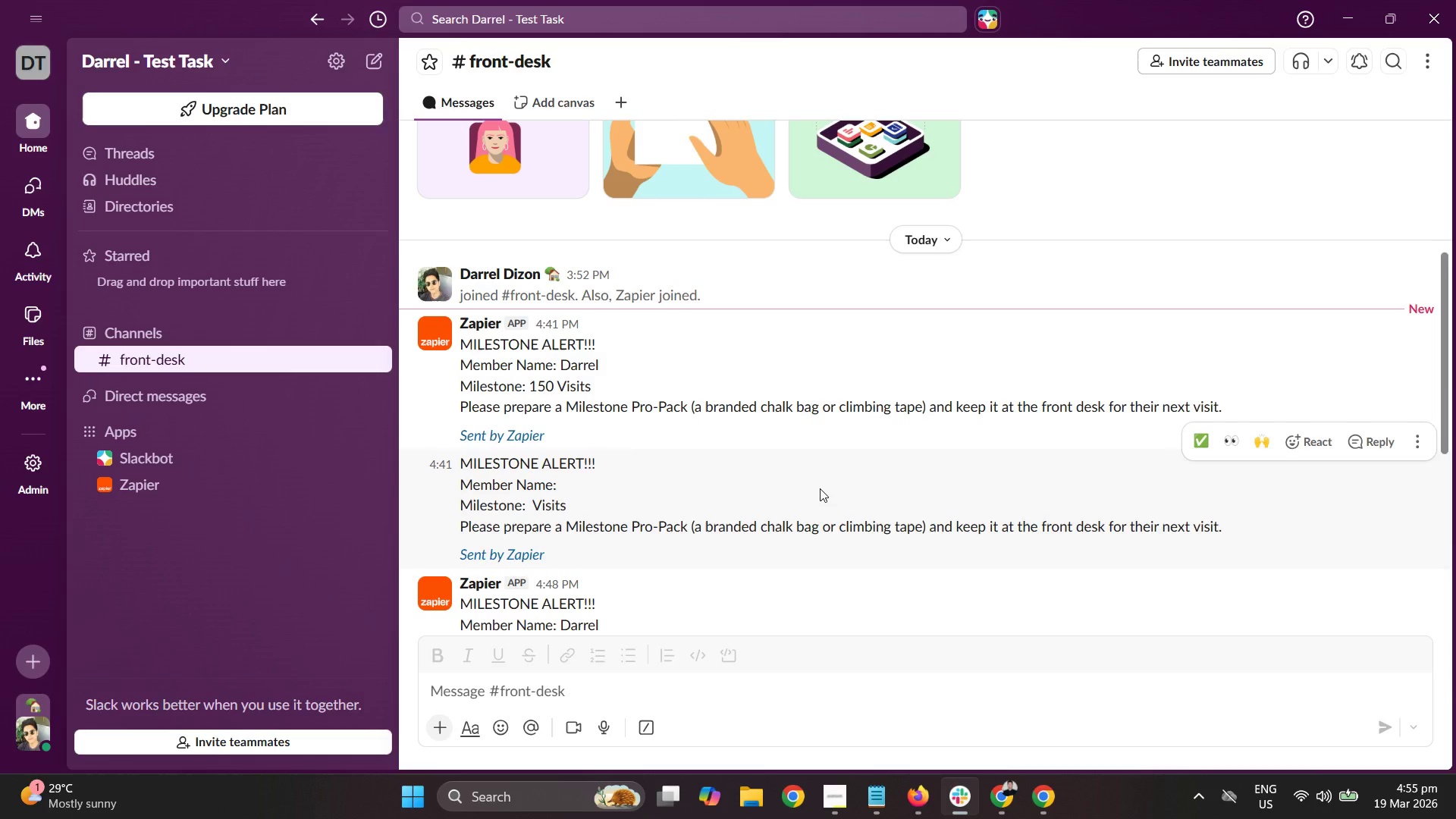 
scroll: coordinate [961, 221], scroll_direction: up, amount: 1.0
 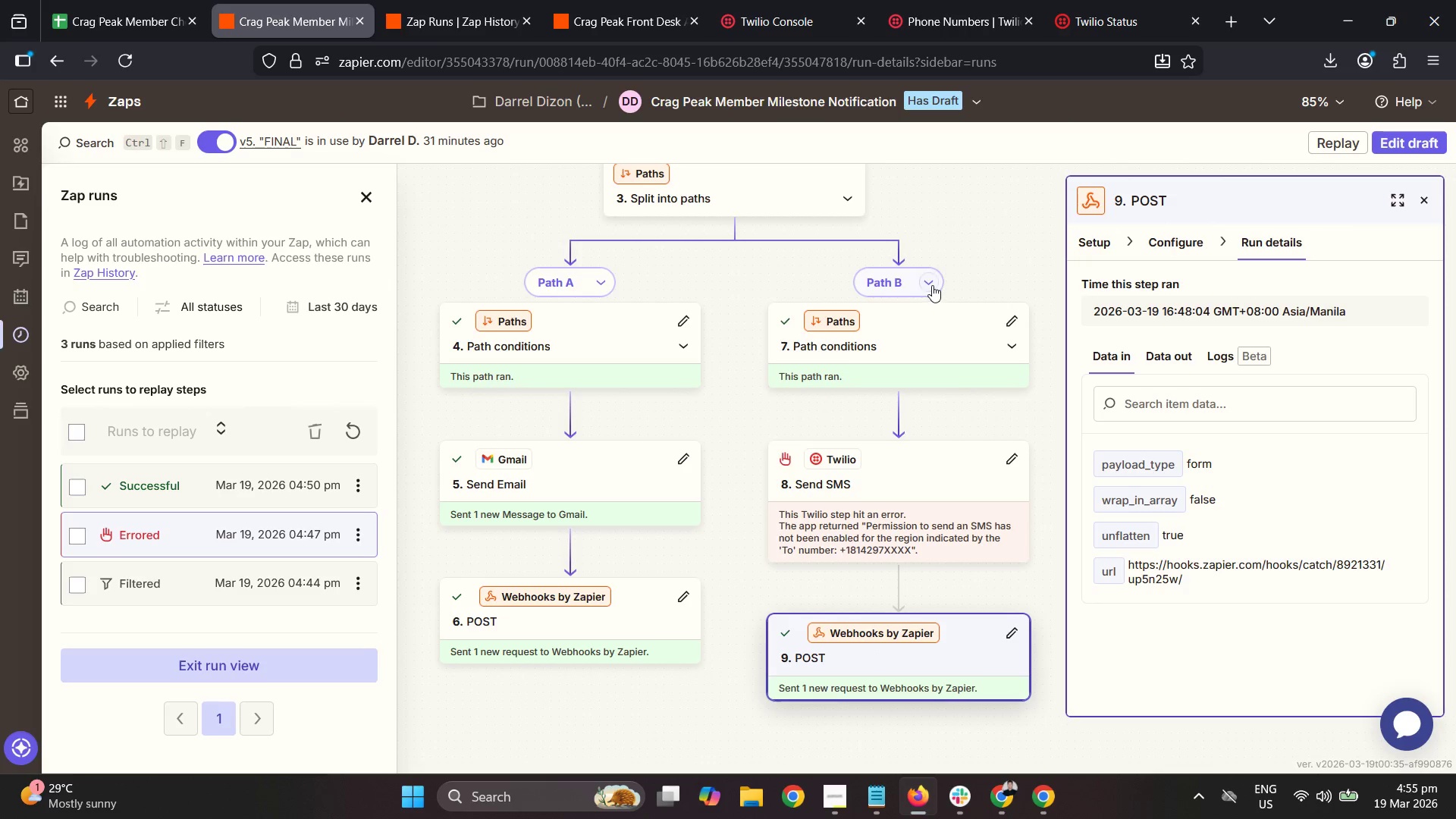 
left_click([931, 285])
 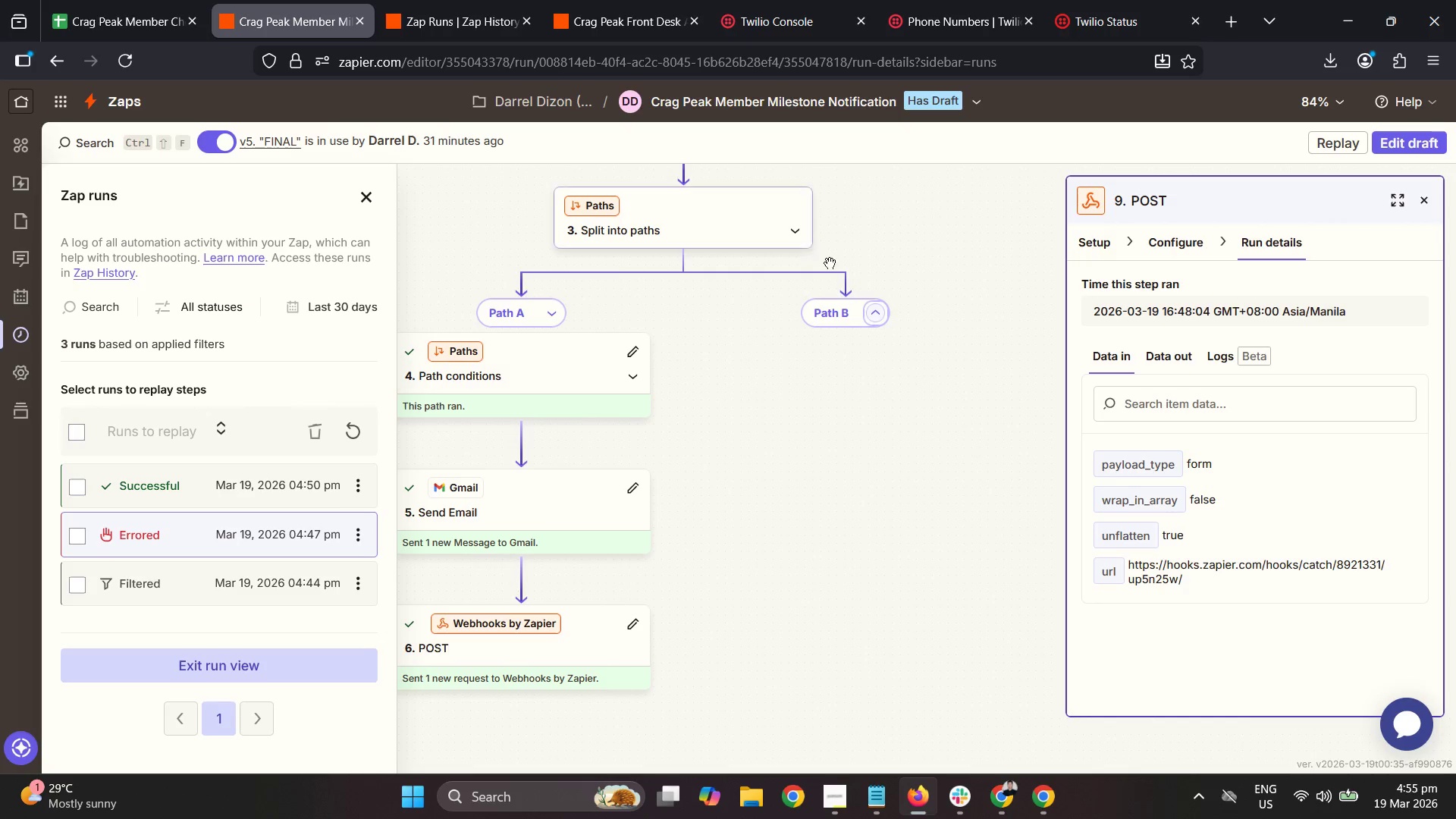 
wait(7.88)
 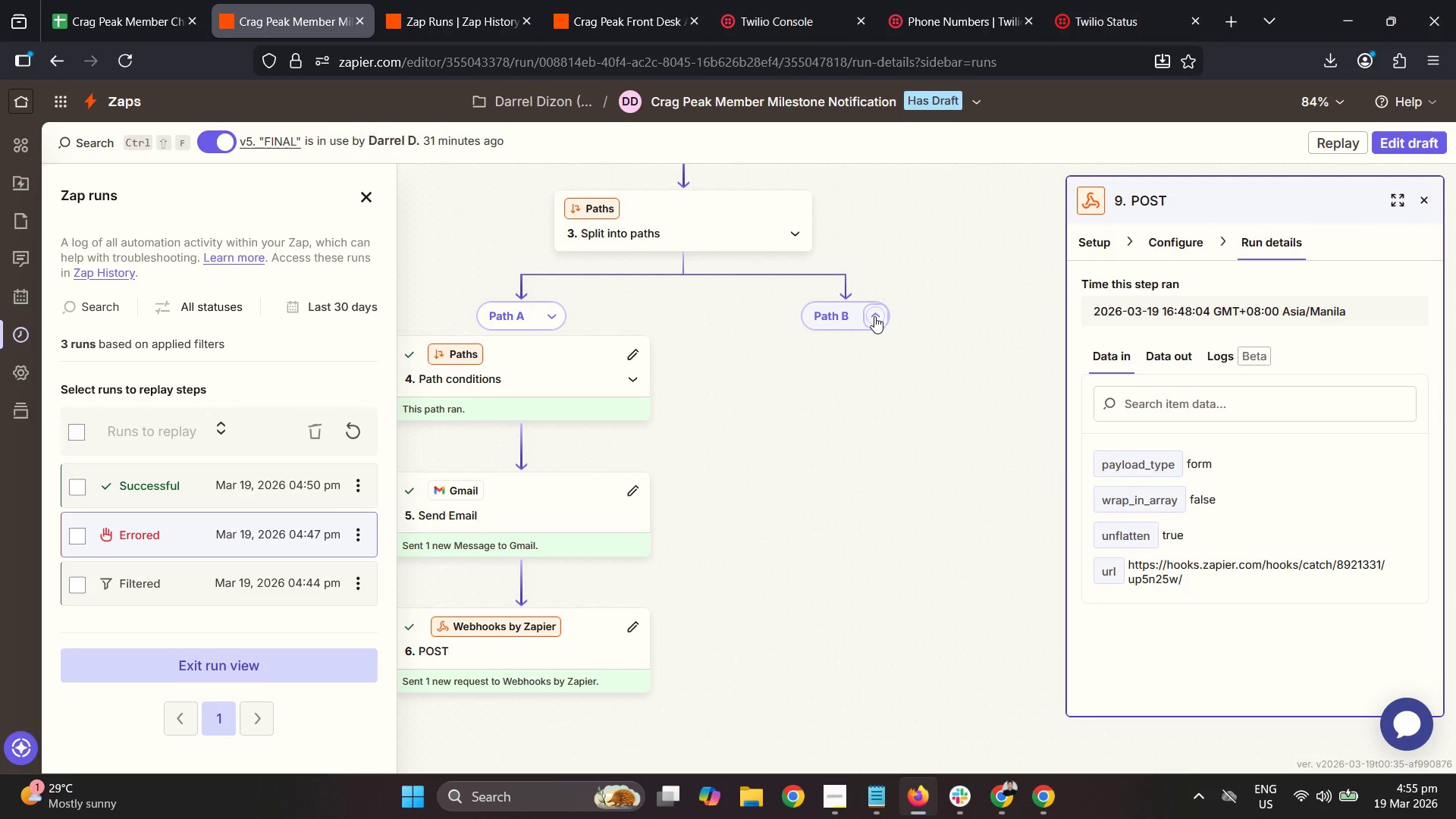 
left_click([1421, 142])
 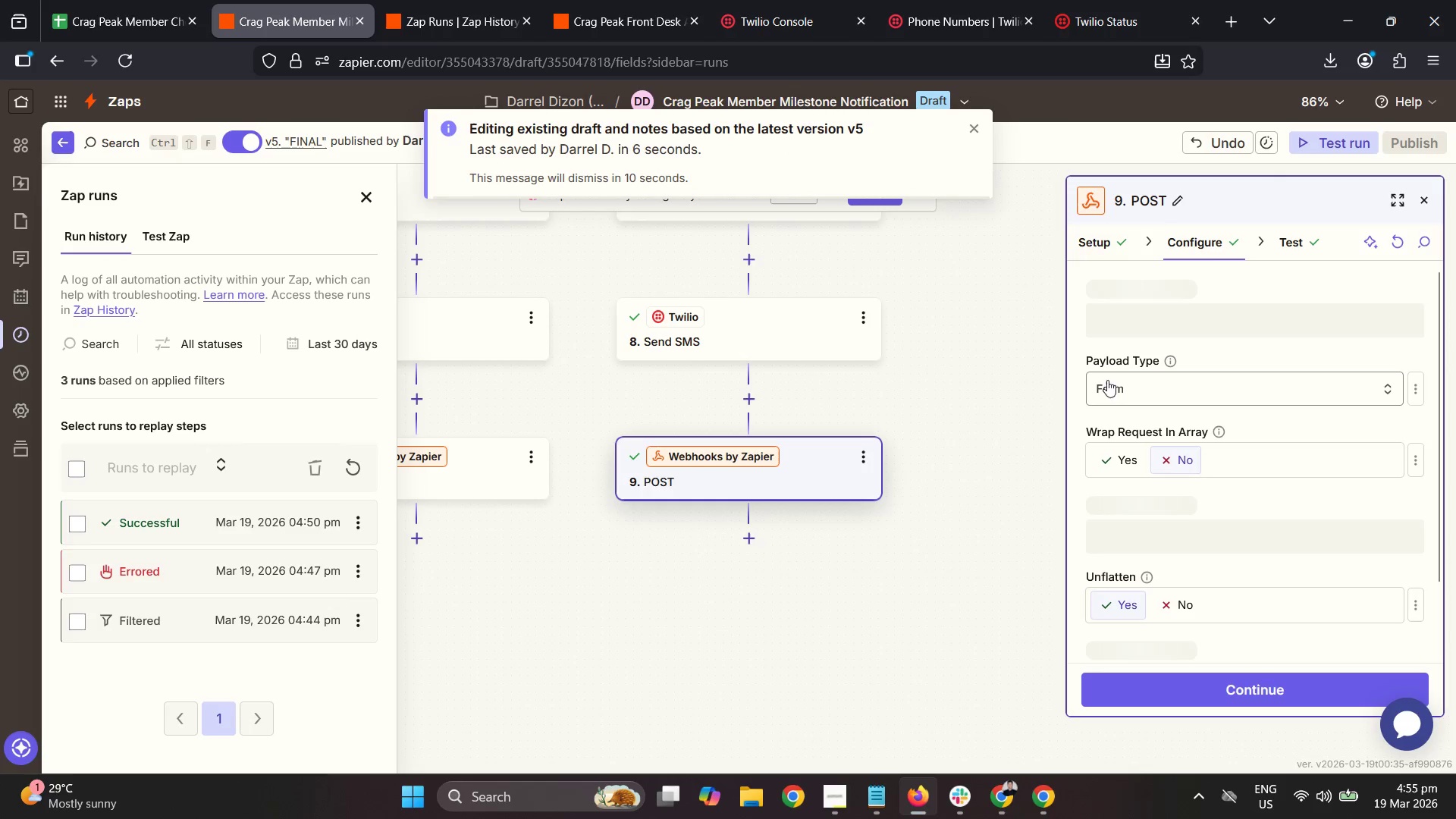 
scroll: coordinate [982, 402], scroll_direction: up, amount: 5.0
 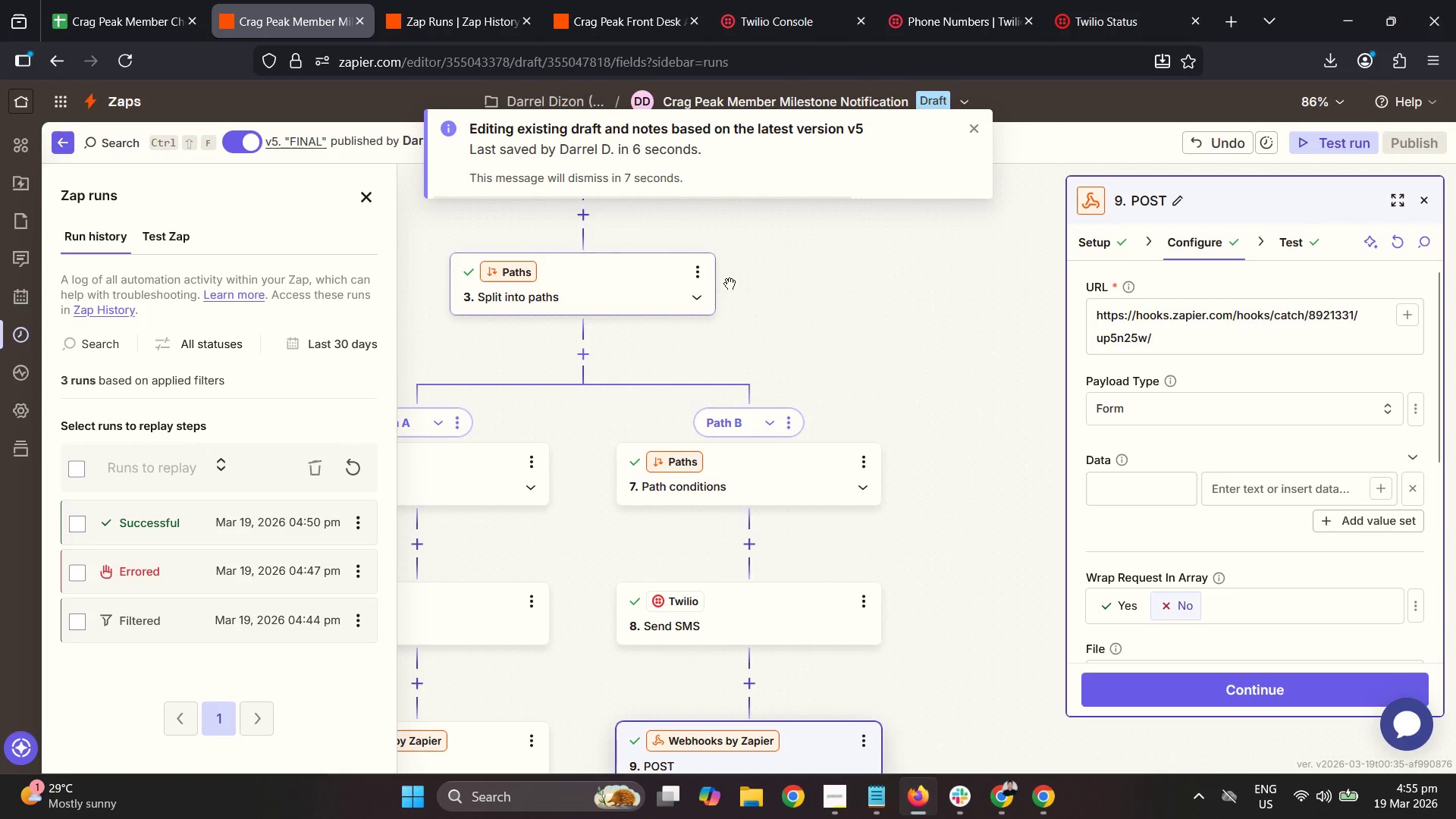 
mouse_move([597, 359])
 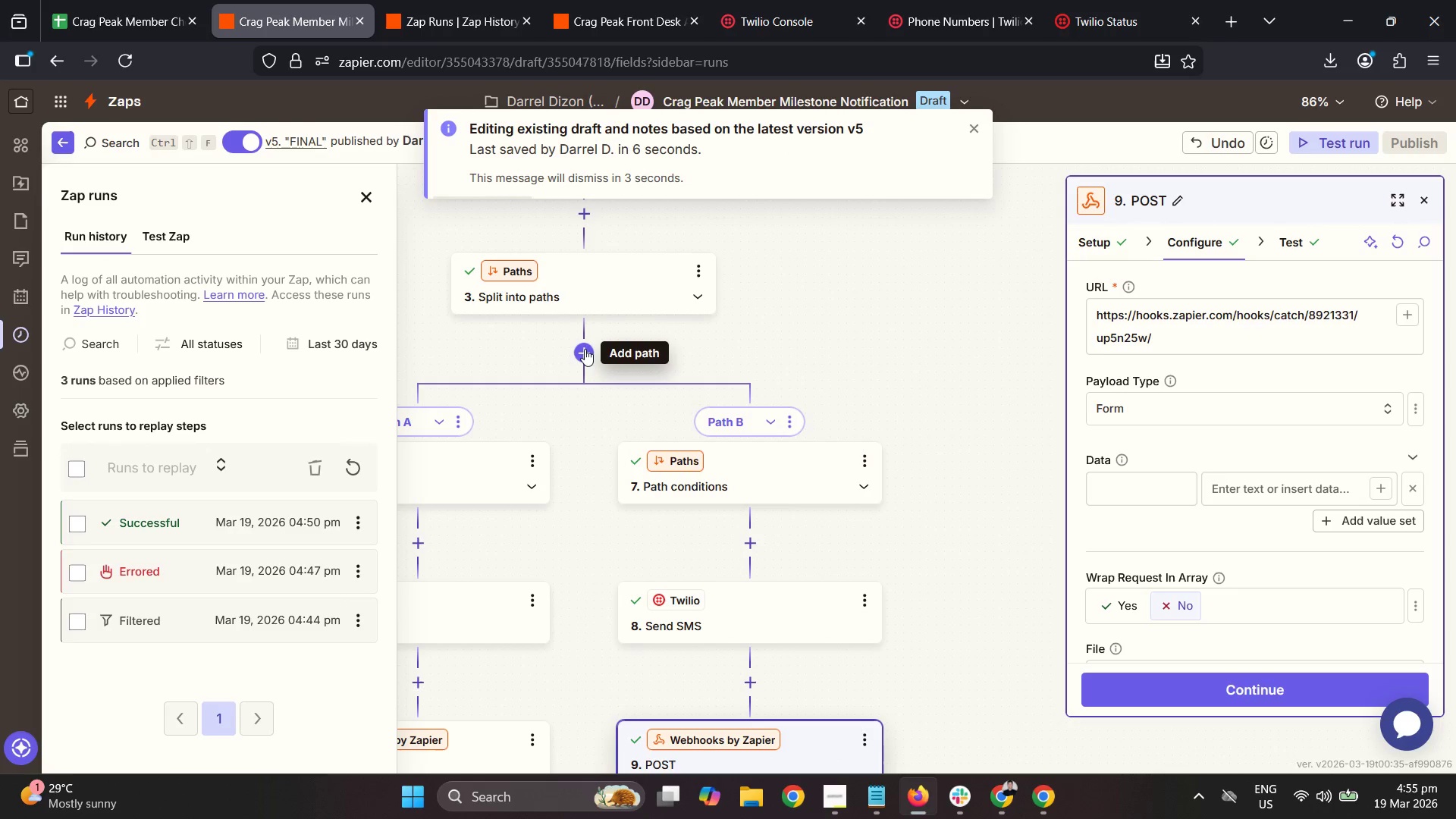 
scroll: coordinate [639, 400], scroll_direction: none, amount: 0.0
 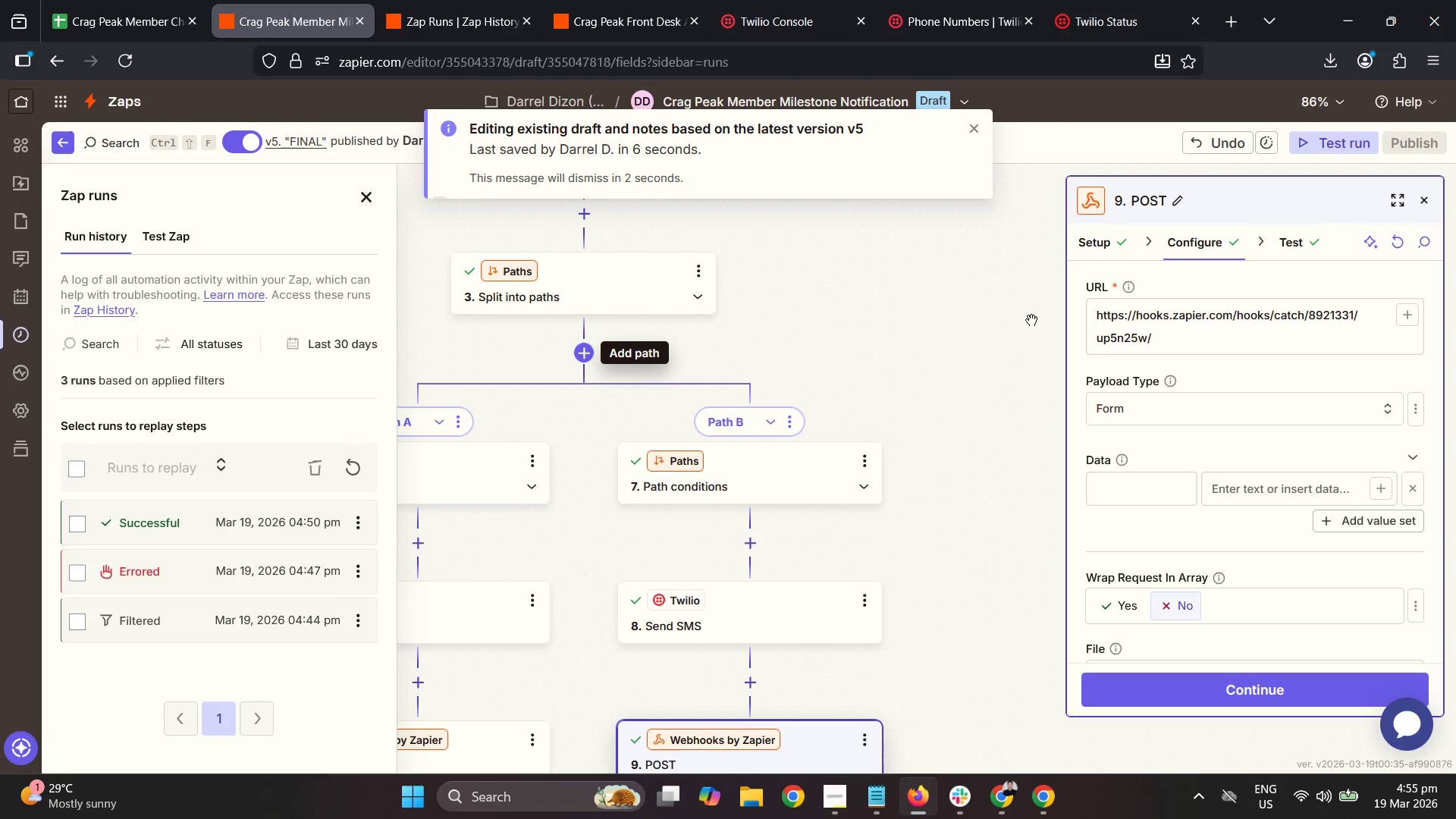 
left_click_drag(start_coordinate=[985, 303], to_coordinate=[1012, 293])
 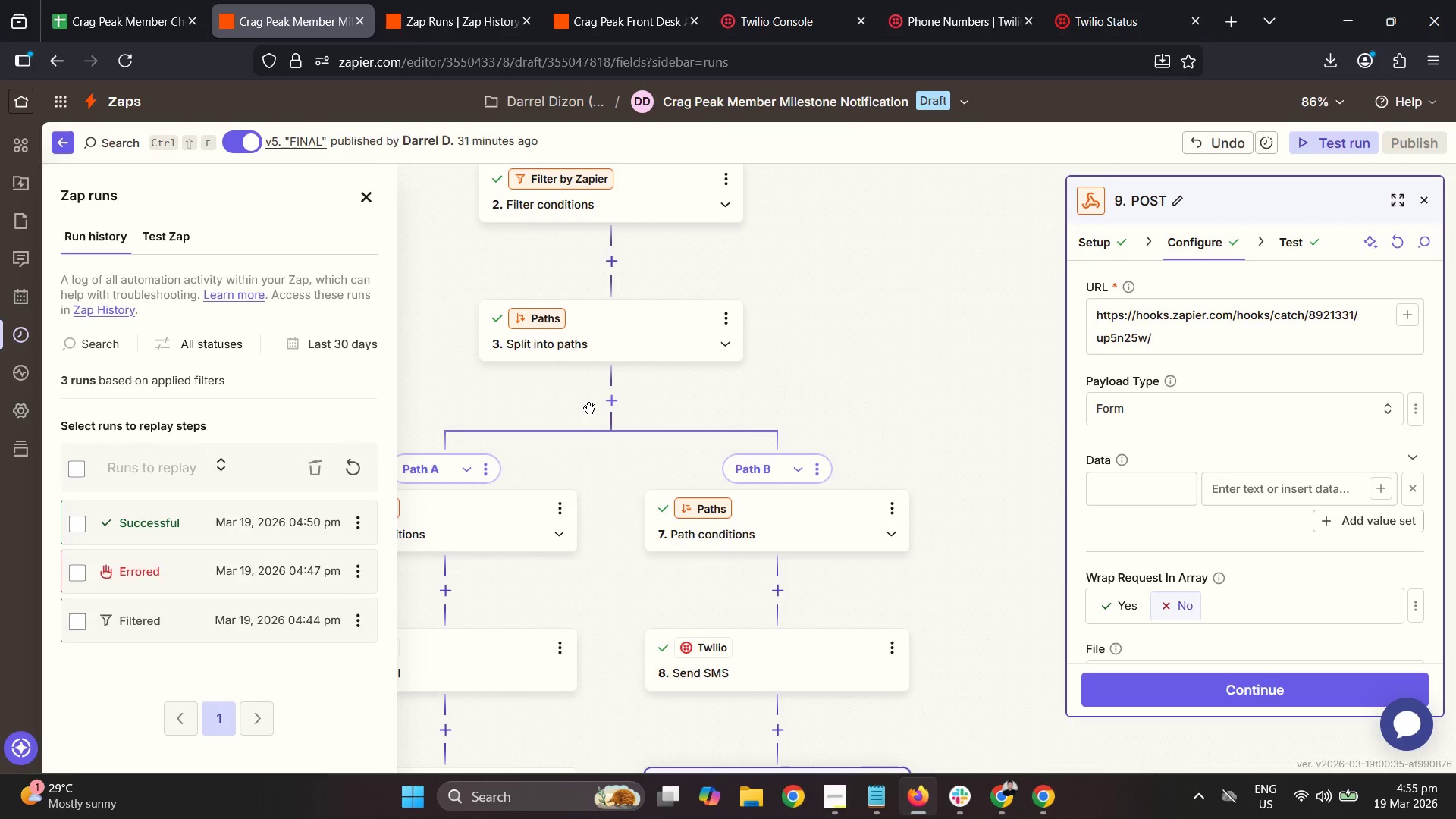 
scroll: coordinate [1300, 203], scroll_direction: up, amount: 1.0
 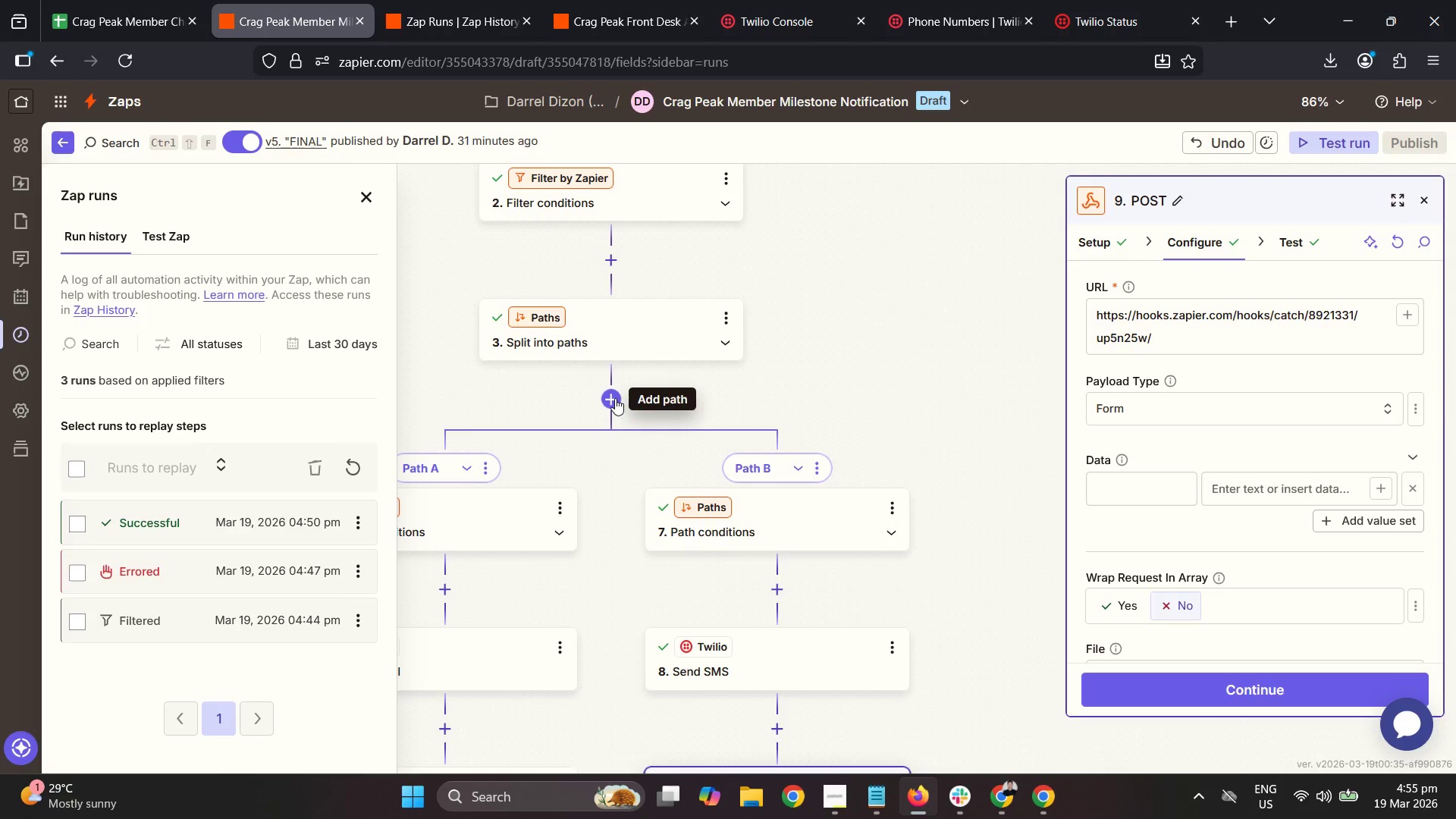 
left_click([615, 398])
 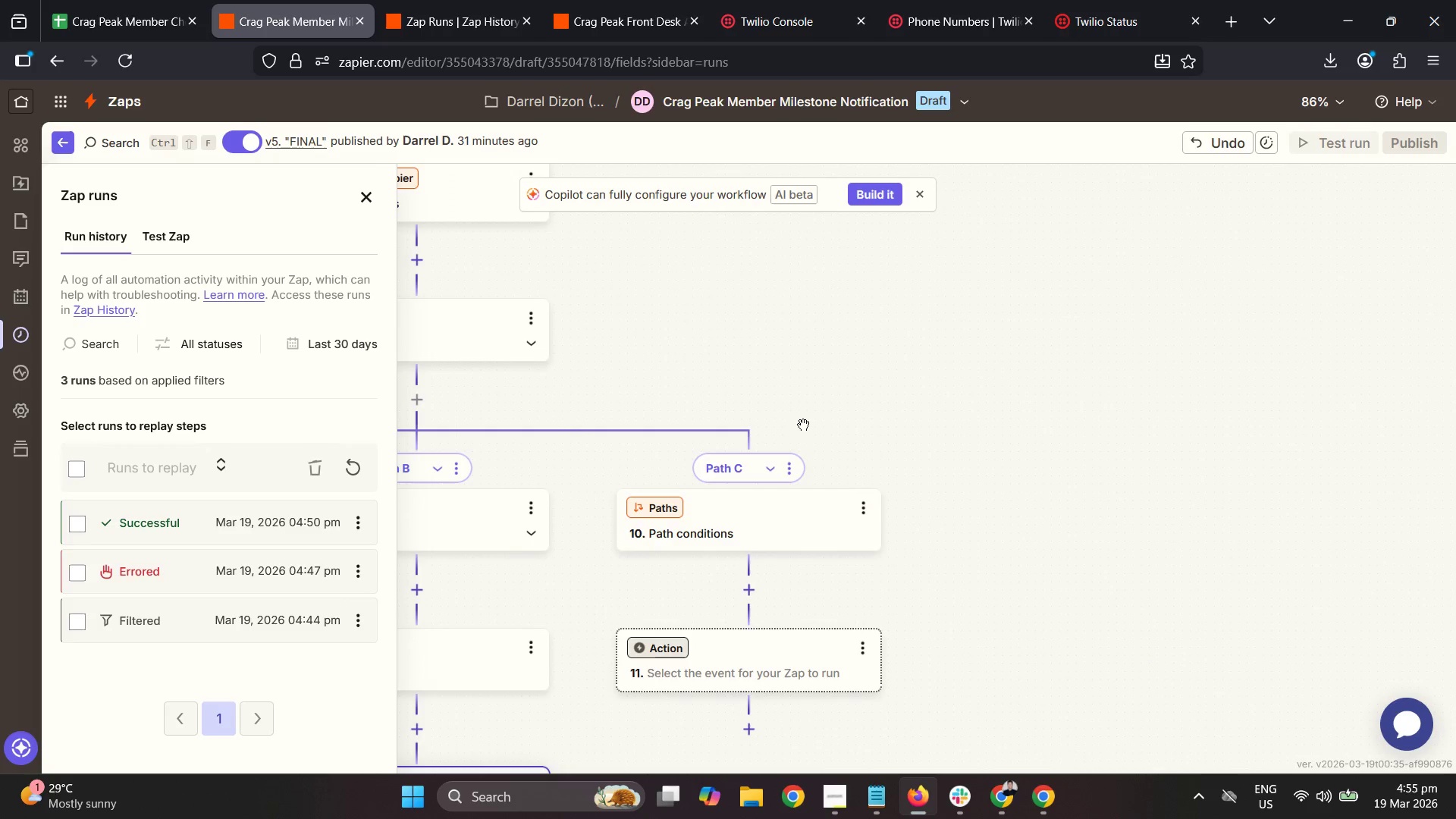 
left_click_drag(start_coordinate=[844, 419], to_coordinate=[1228, 275])
 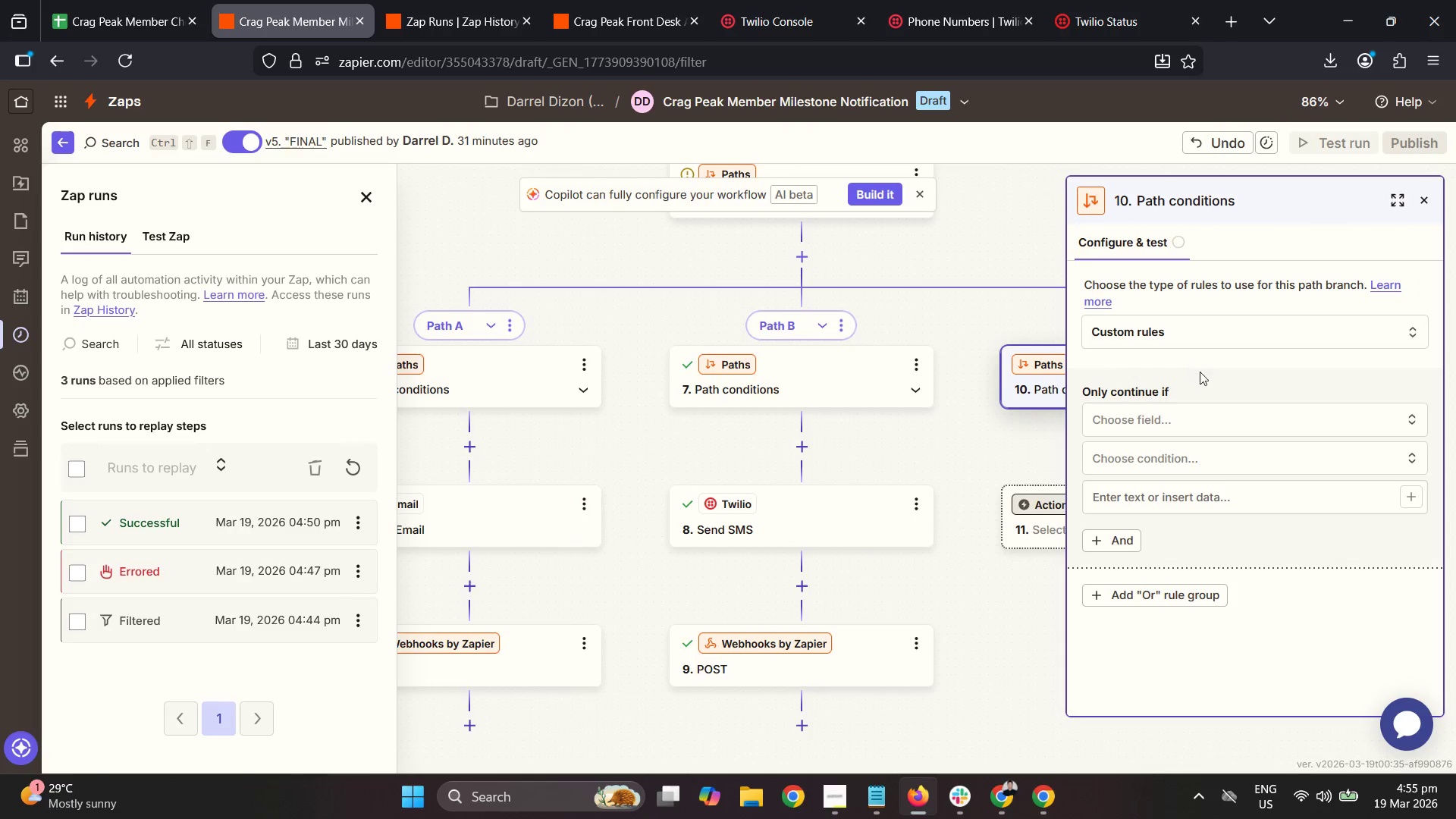 
left_click([1188, 431])
 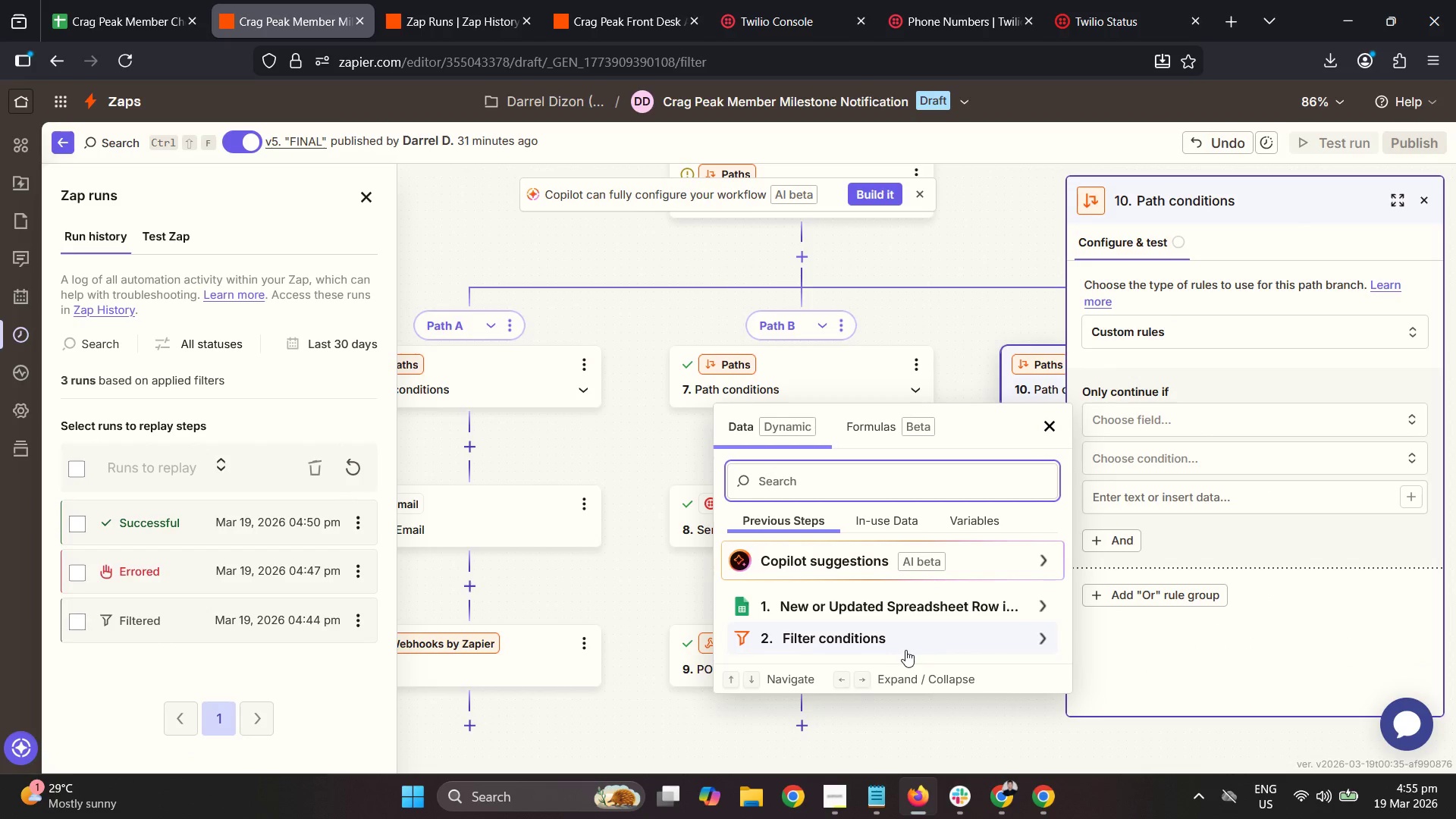 
left_click([908, 601])
 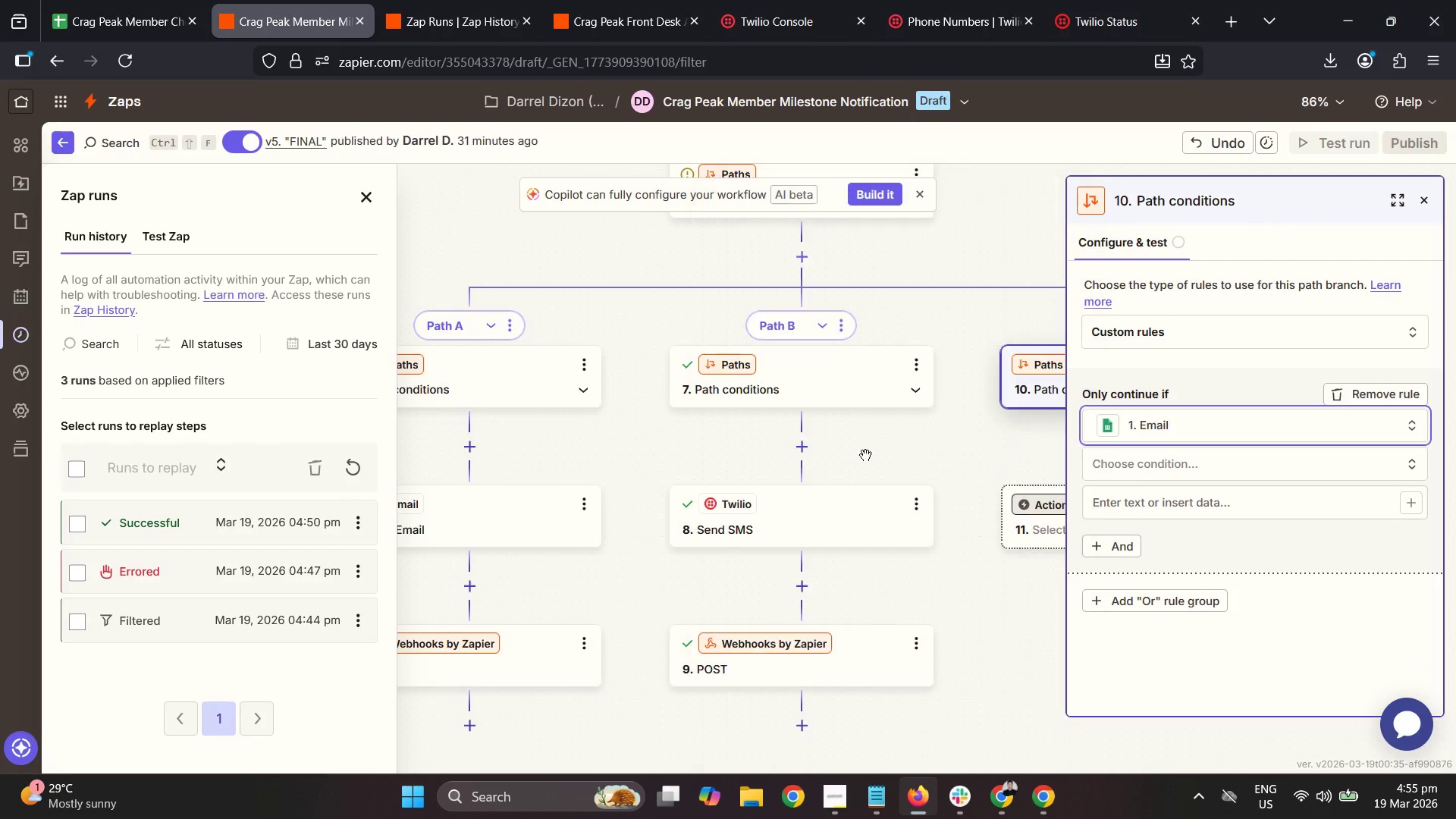 
left_click([1201, 457])
 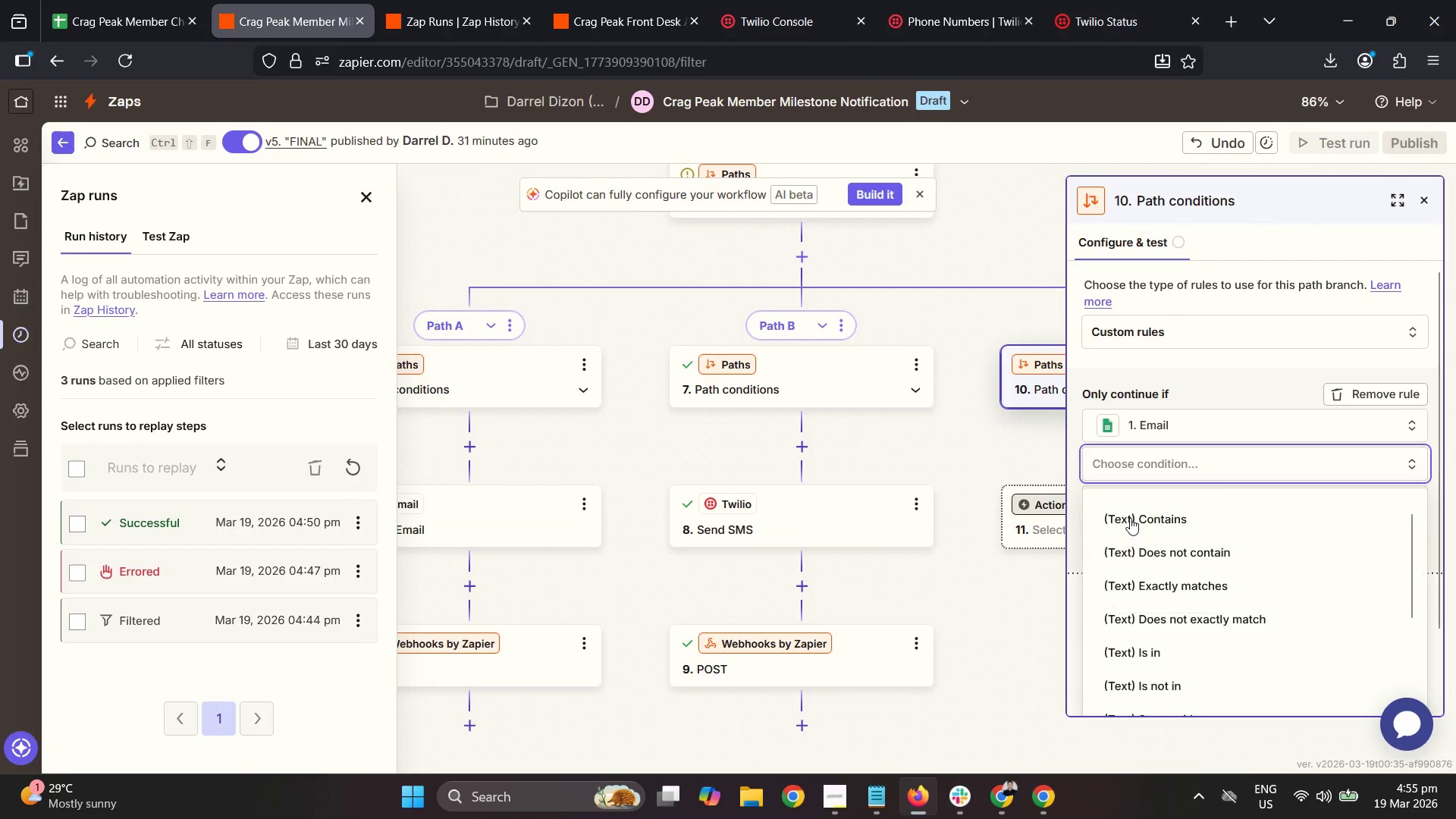 
scroll: coordinate [1148, 582], scroll_direction: down, amount: 10.0
 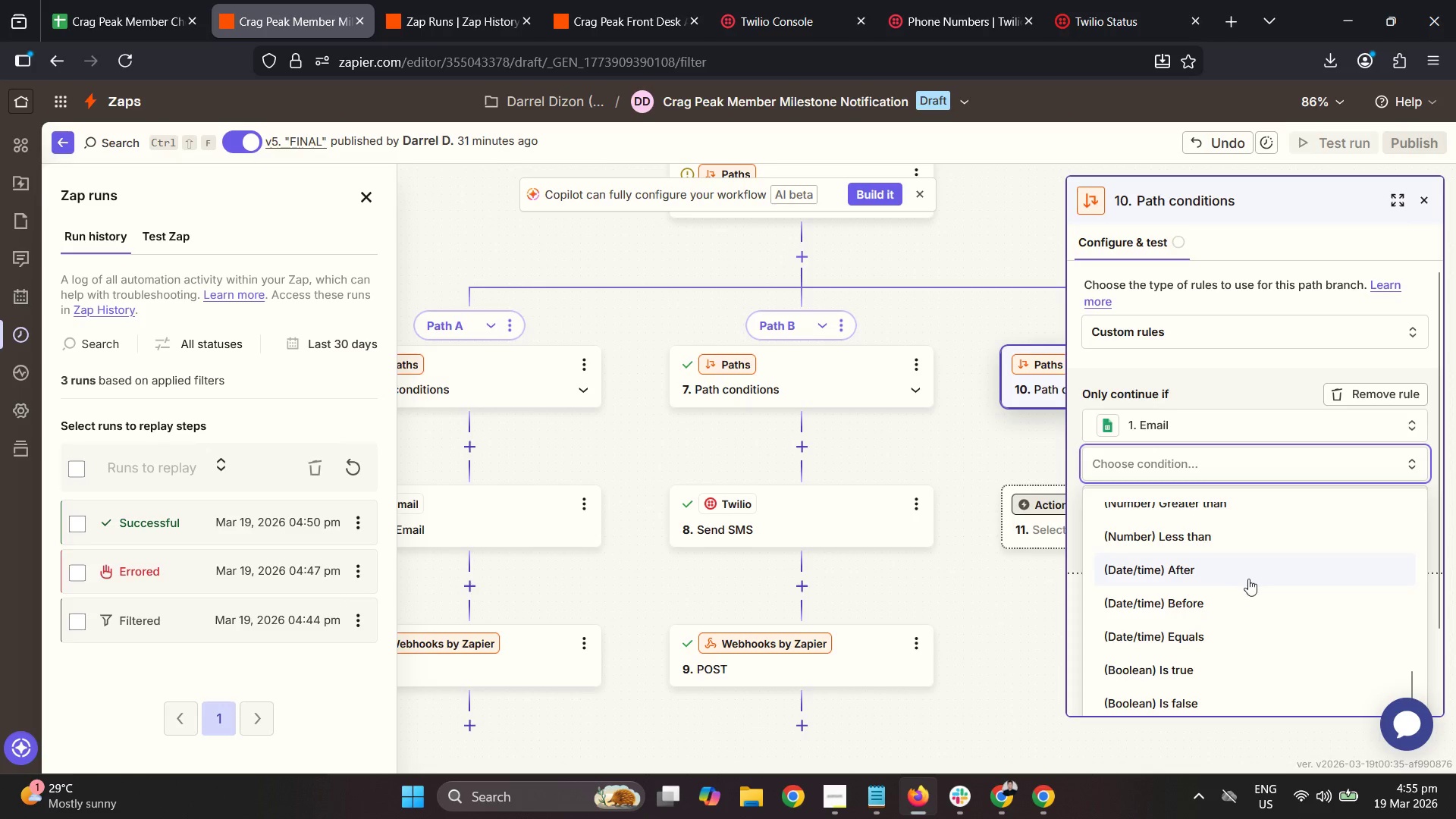 
scroll: coordinate [1235, 595], scroll_direction: up, amount: 1.0
 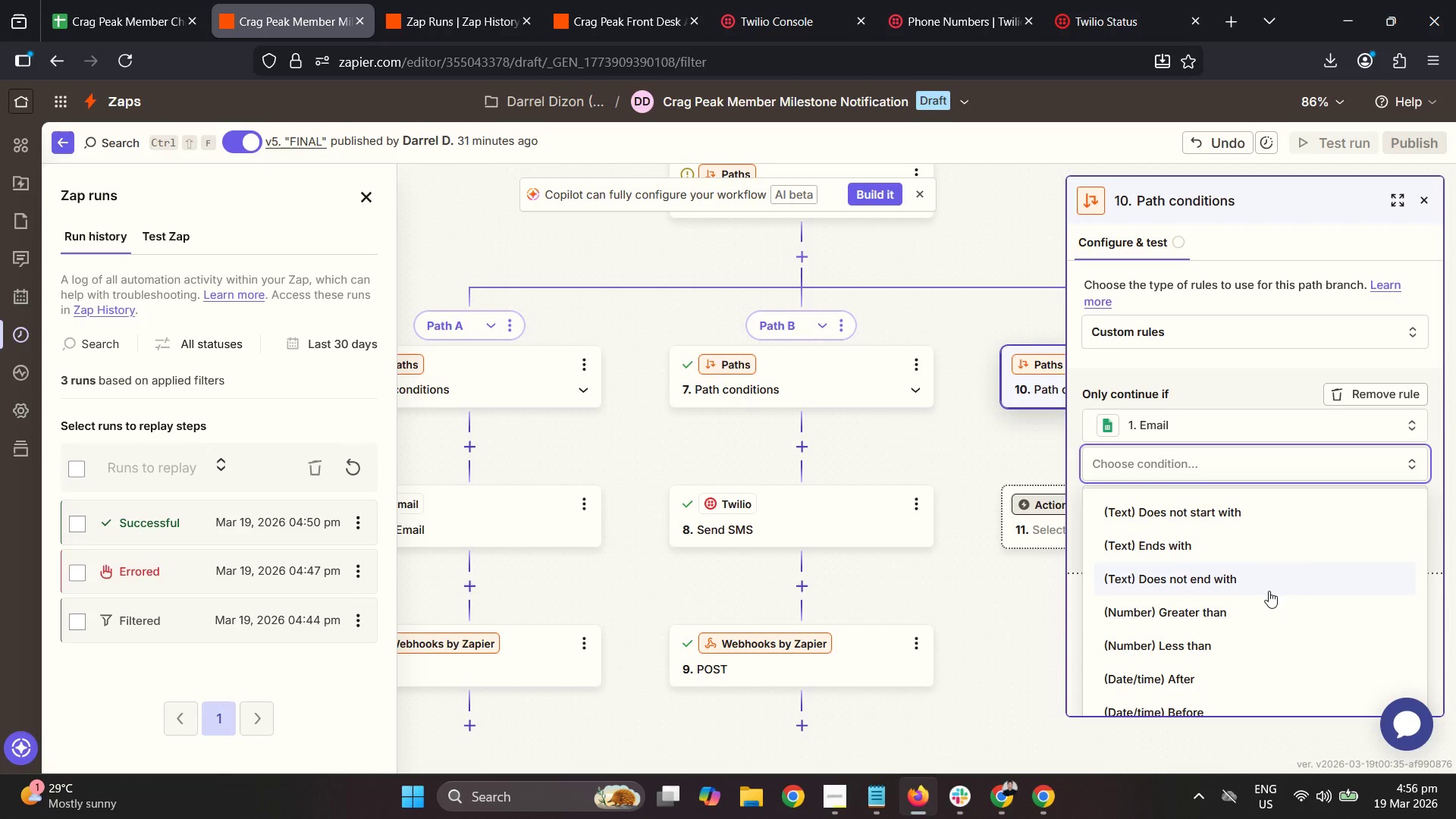 
wait(14.64)
 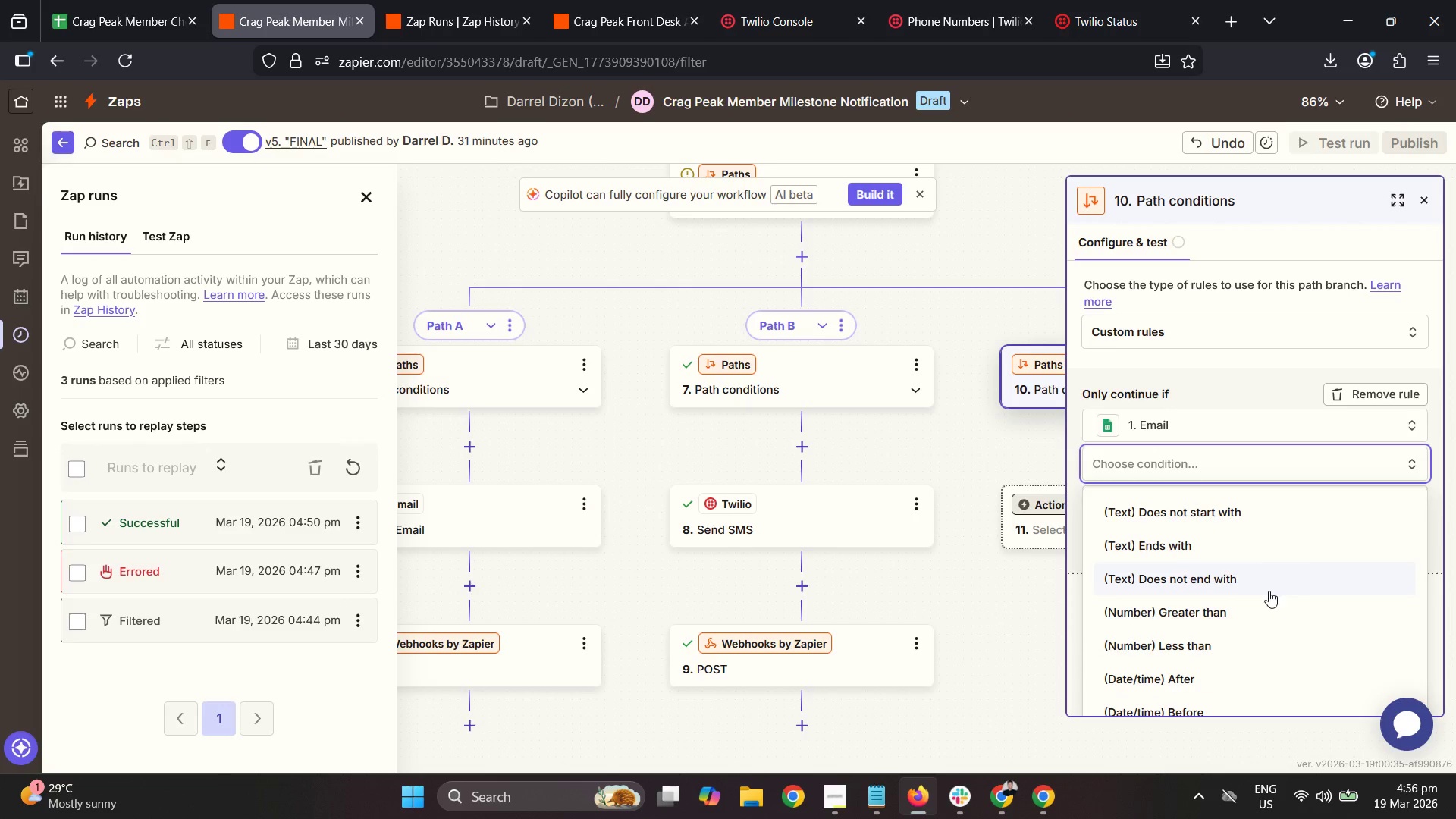 
scroll: coordinate [1219, 595], scroll_direction: down, amount: 12.0
 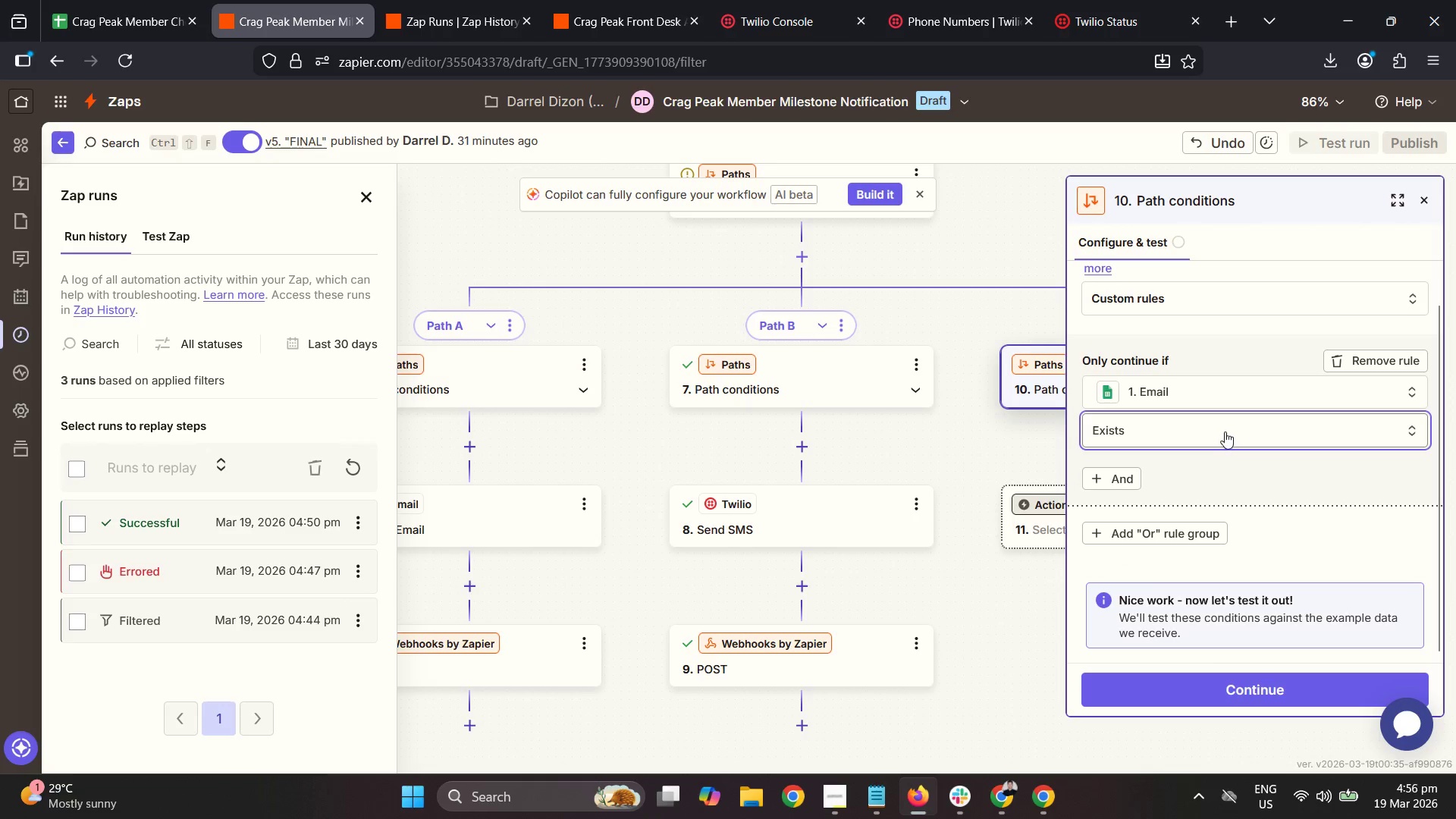 
left_click([1107, 476])
 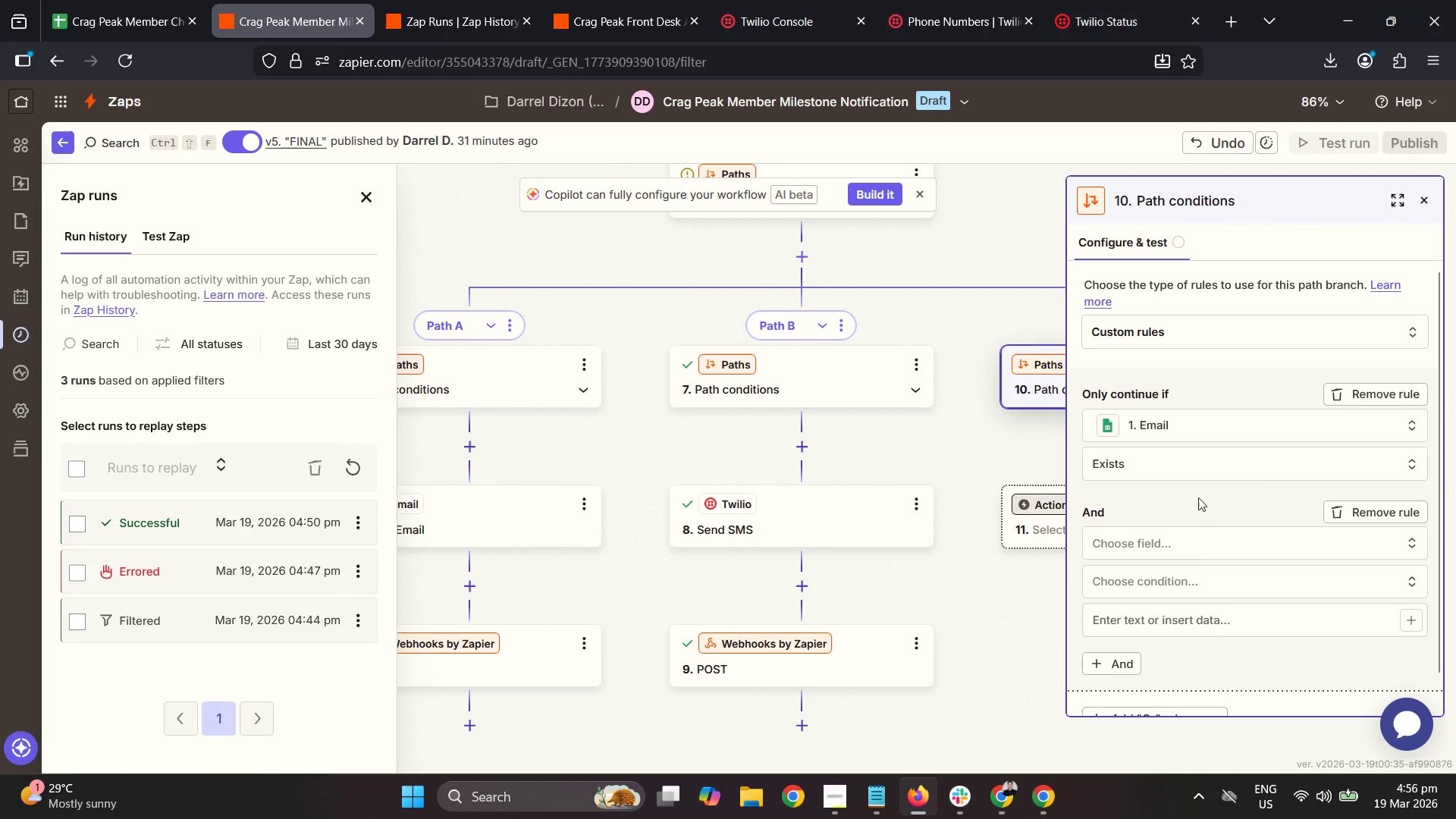 
left_click([1197, 554])
 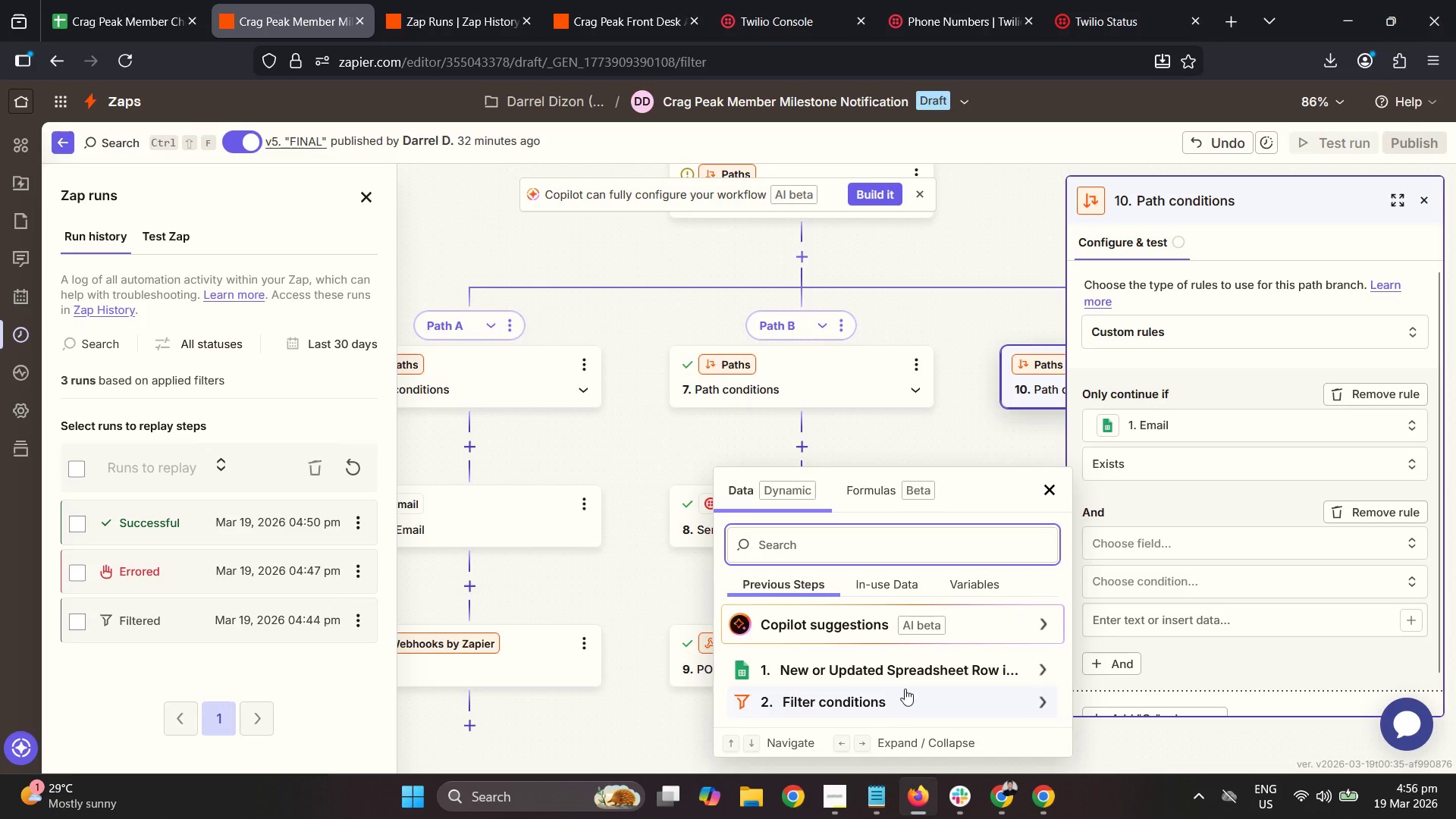 
left_click([912, 679])
 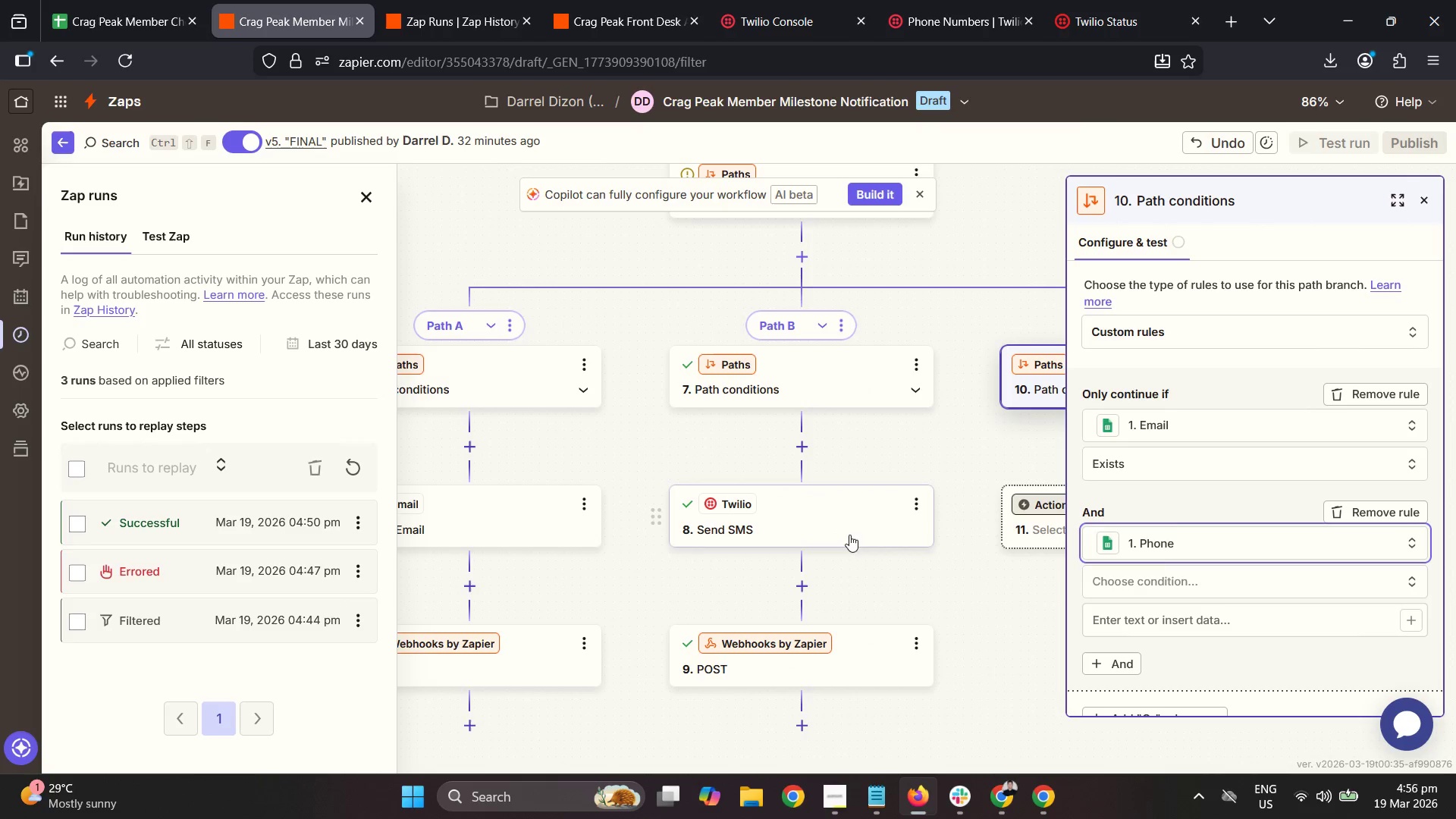 
wait(6.09)
 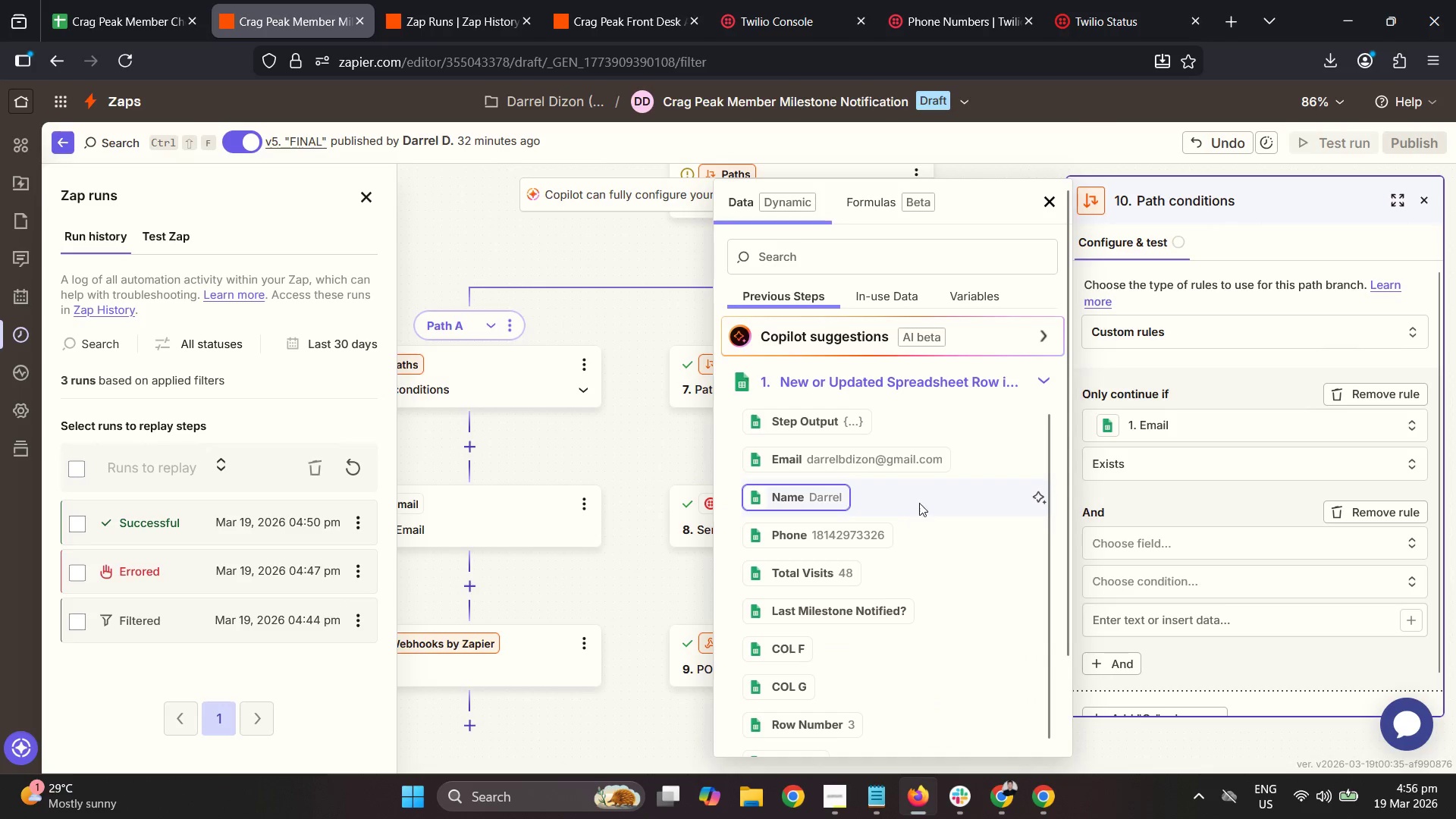 
scroll: coordinate [1186, 652], scroll_direction: down, amount: 10.0
 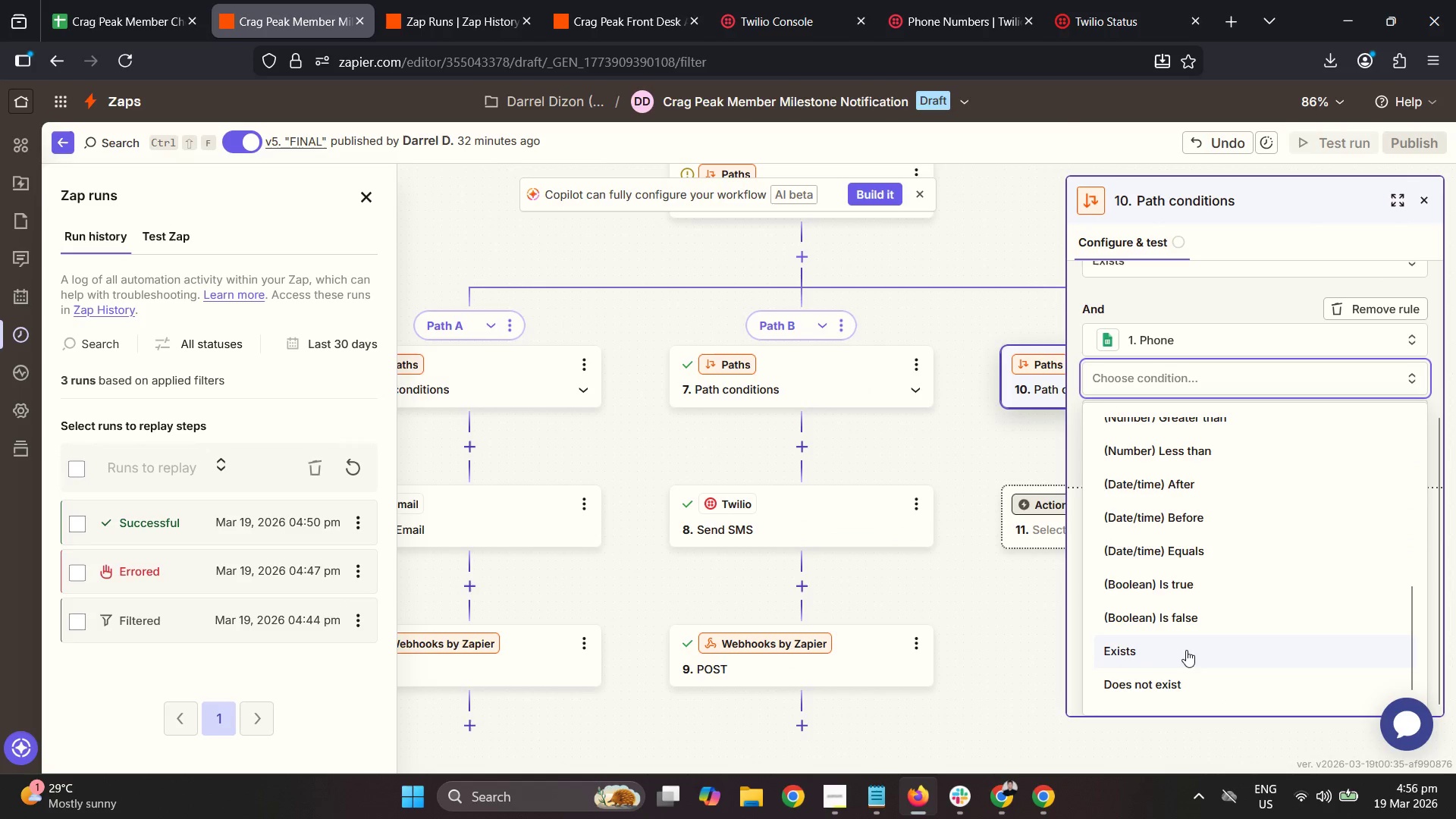 
left_click([1177, 650])
 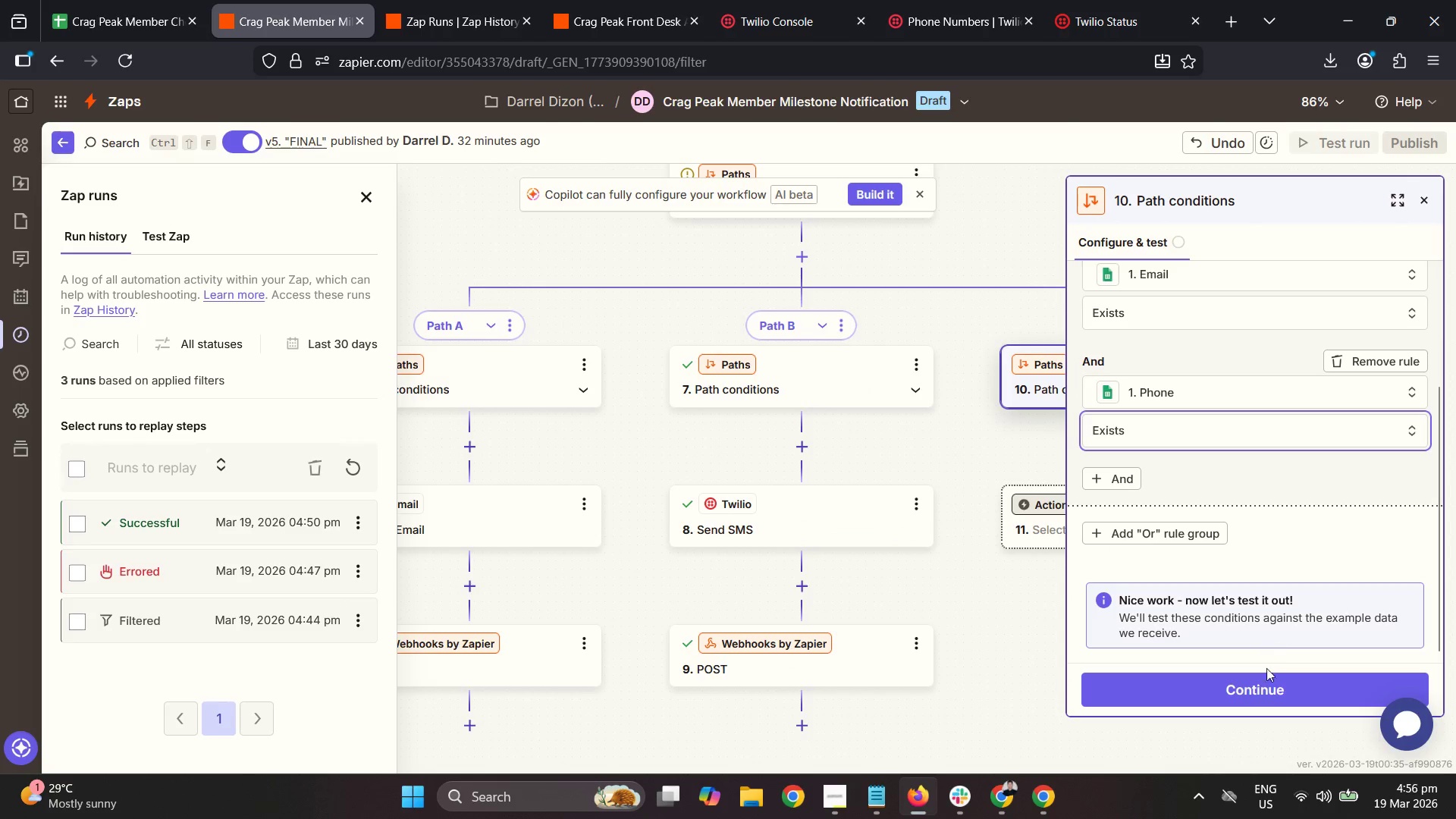 
left_click([1264, 680])
 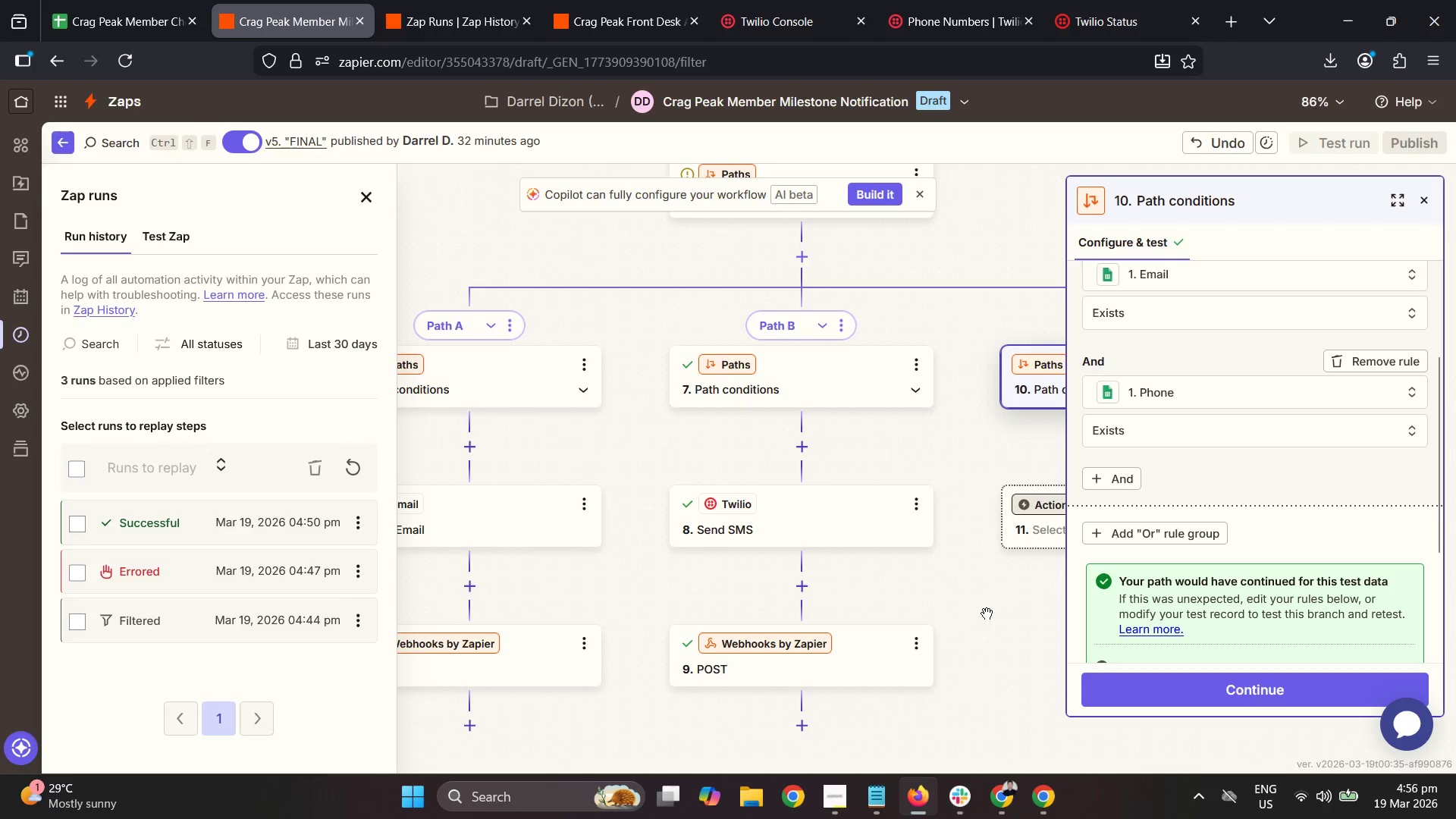 
left_click([489, 362])
 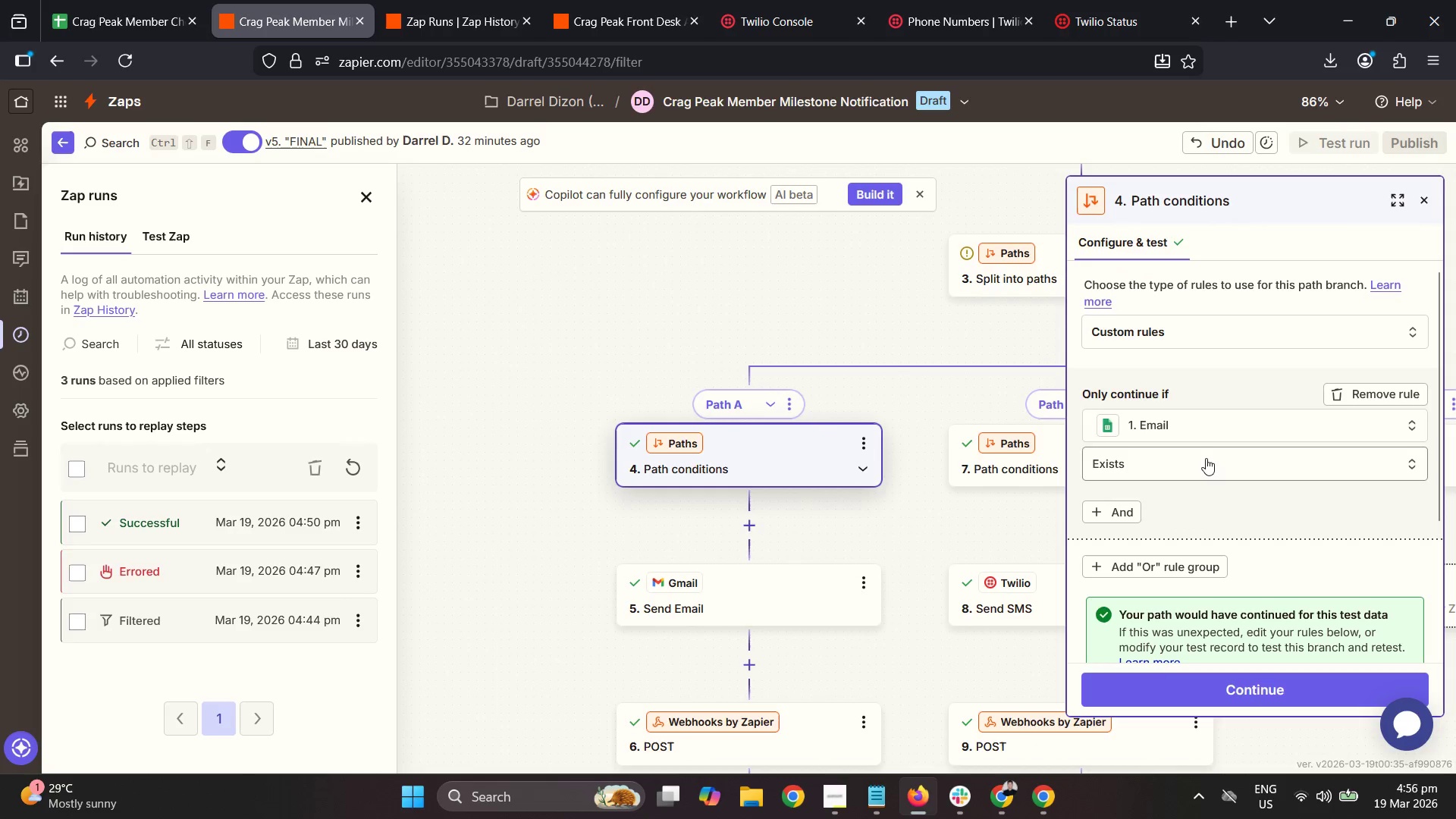 
mouse_move([1137, 516])
 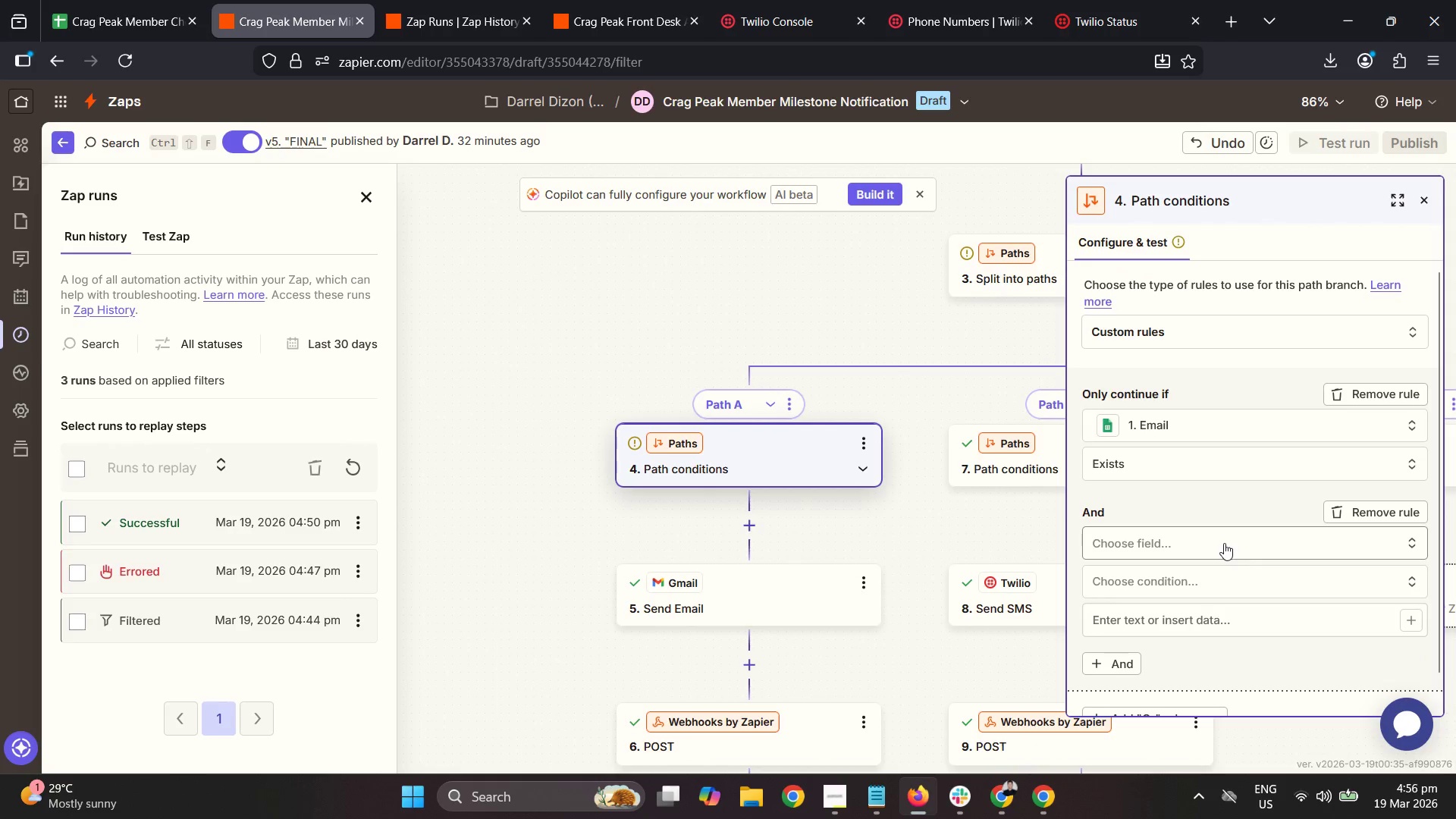 
left_click([1224, 538])
 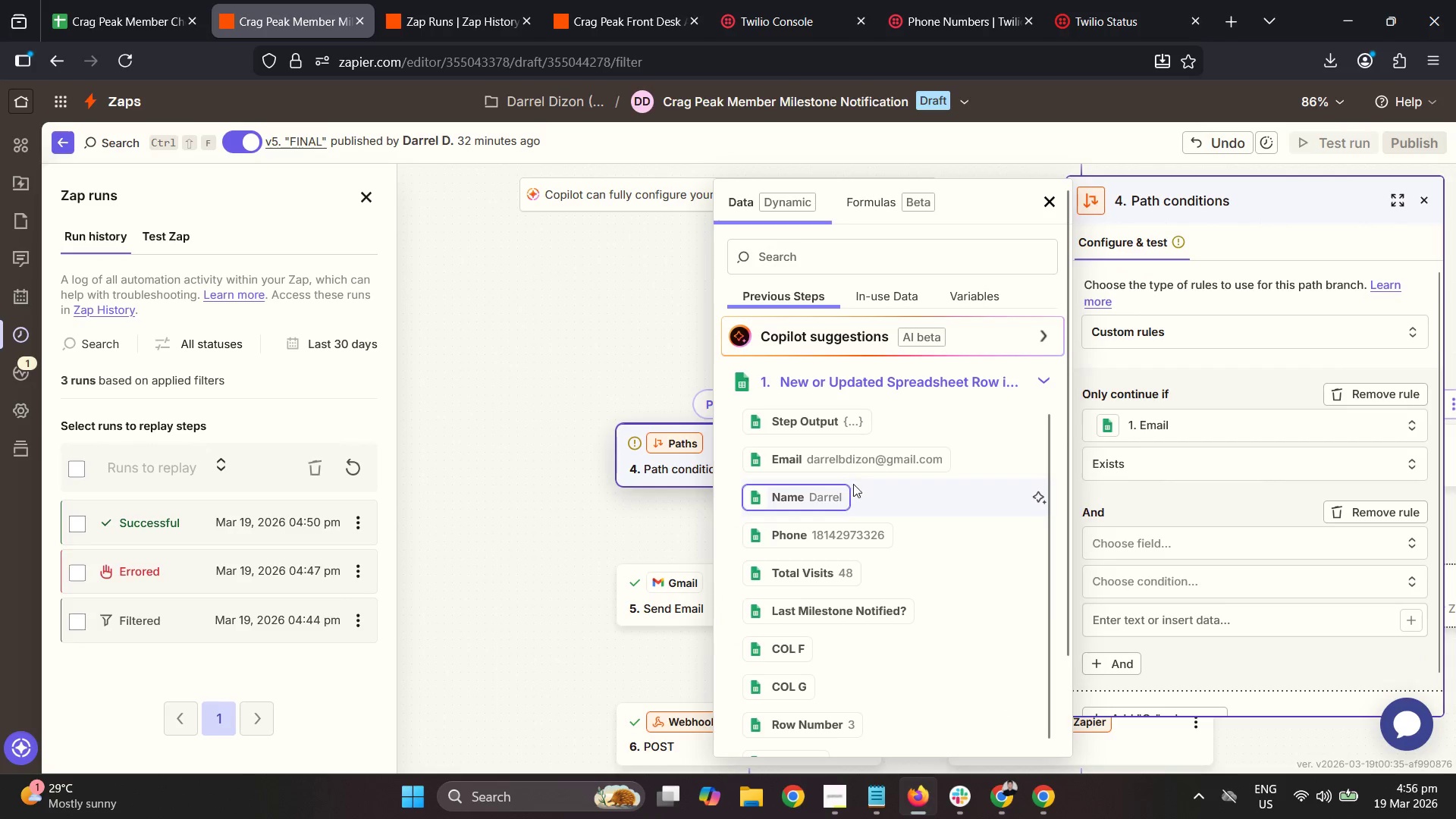 
left_click([821, 533])
 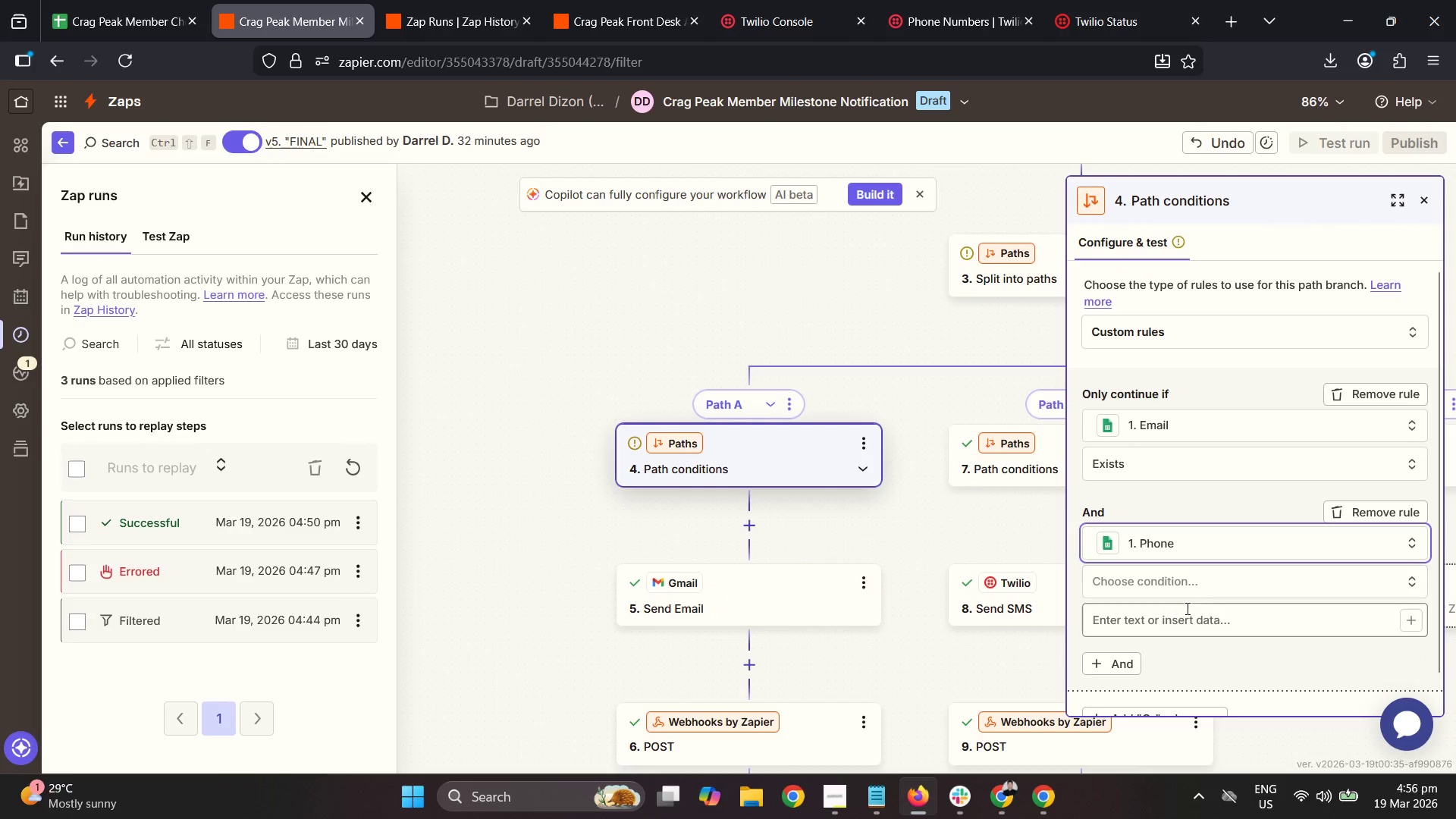 
left_click([1183, 591])
 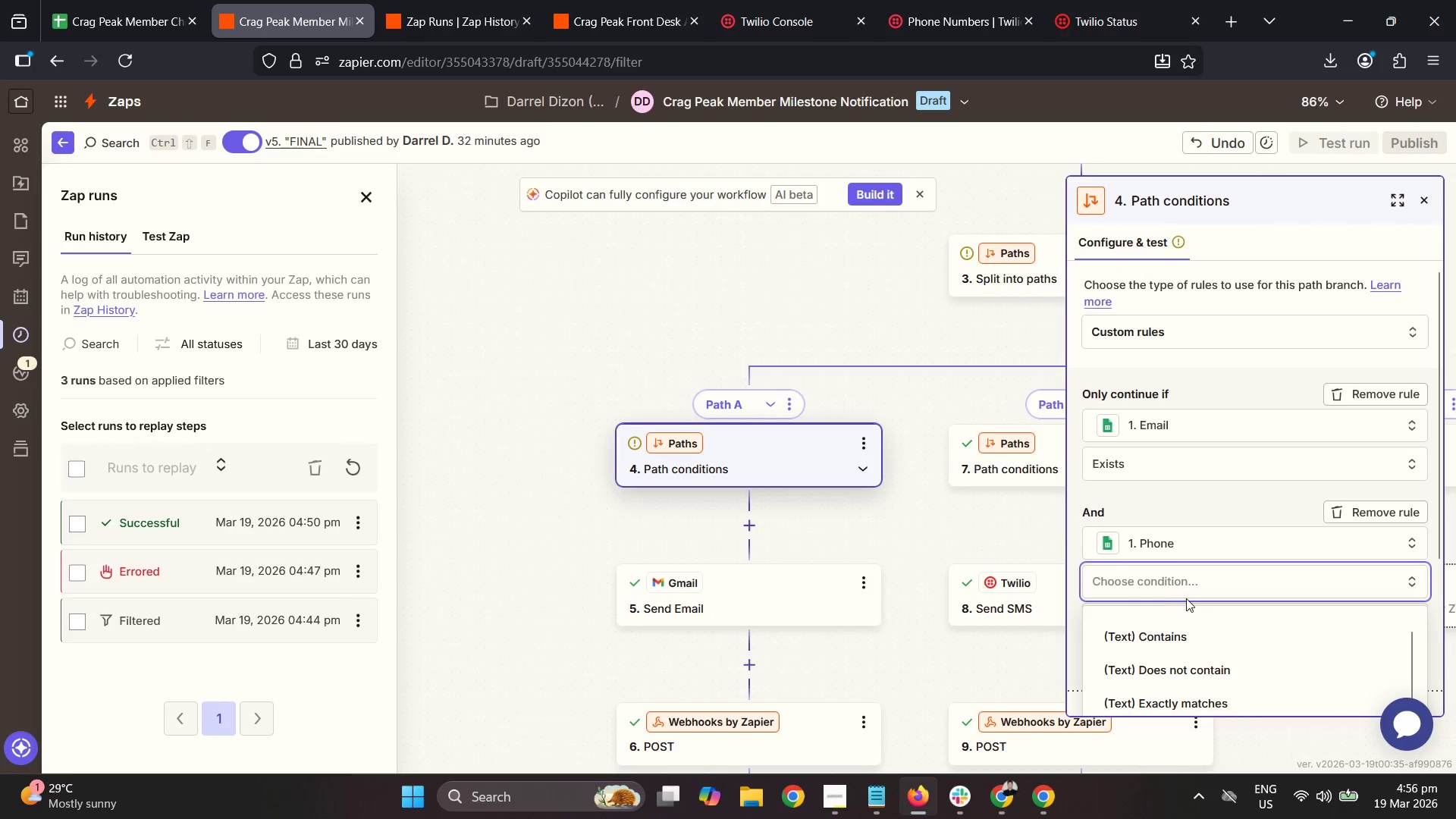 
scroll: coordinate [1222, 617], scroll_direction: down, amount: 16.0
 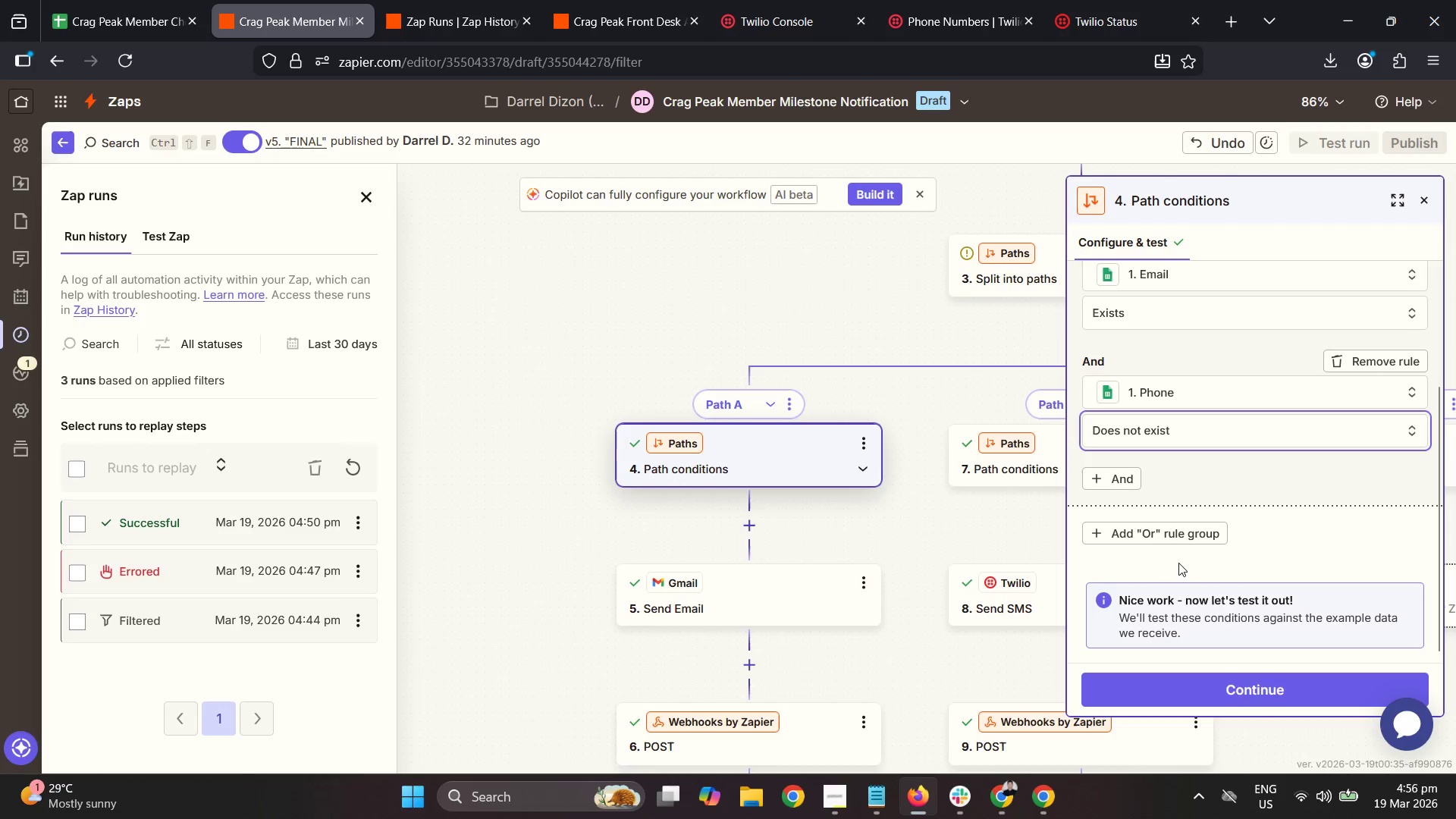 
left_click([1243, 681])
 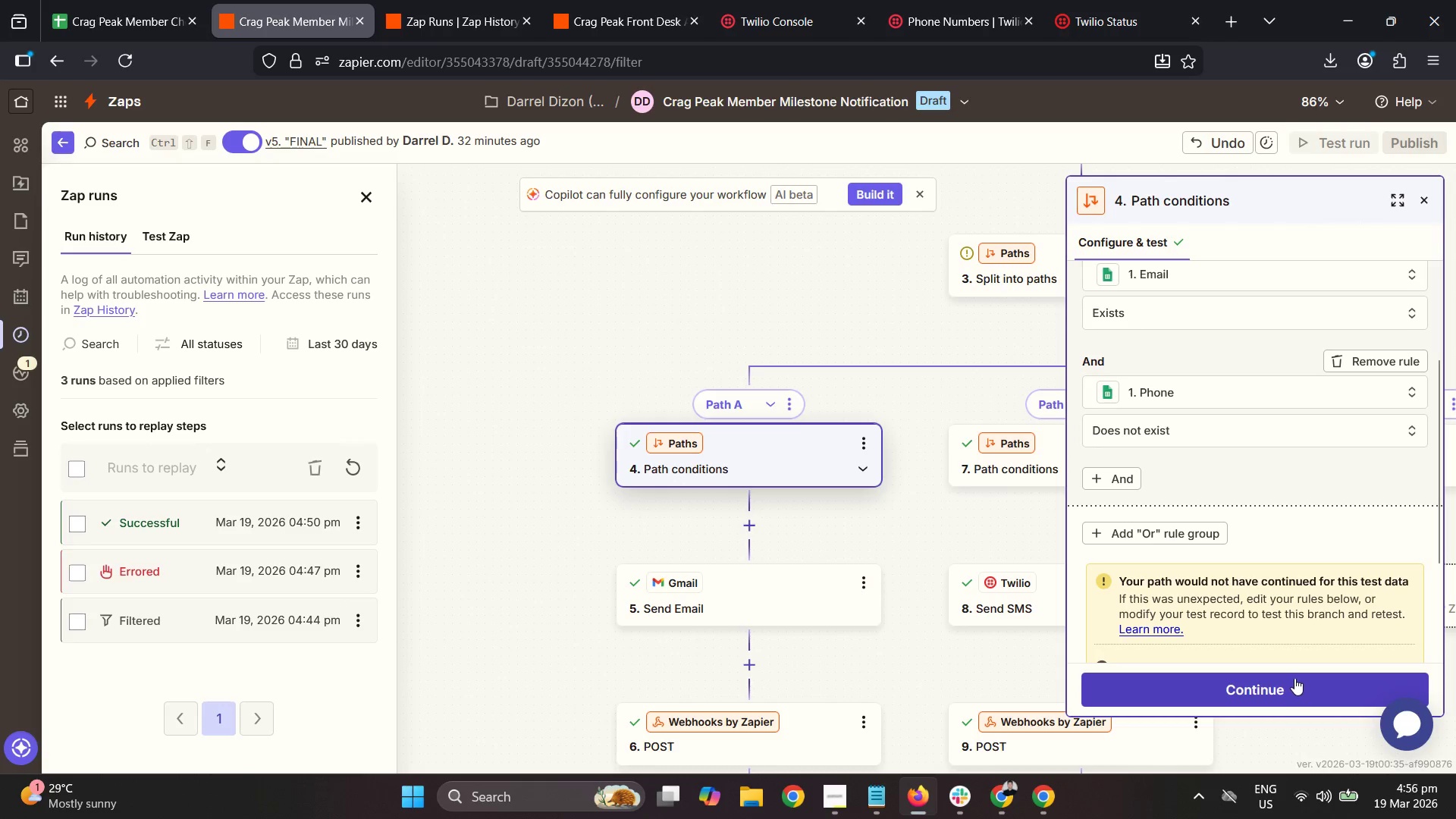 
left_click_drag(start_coordinate=[875, 473], to_coordinate=[653, 487])
 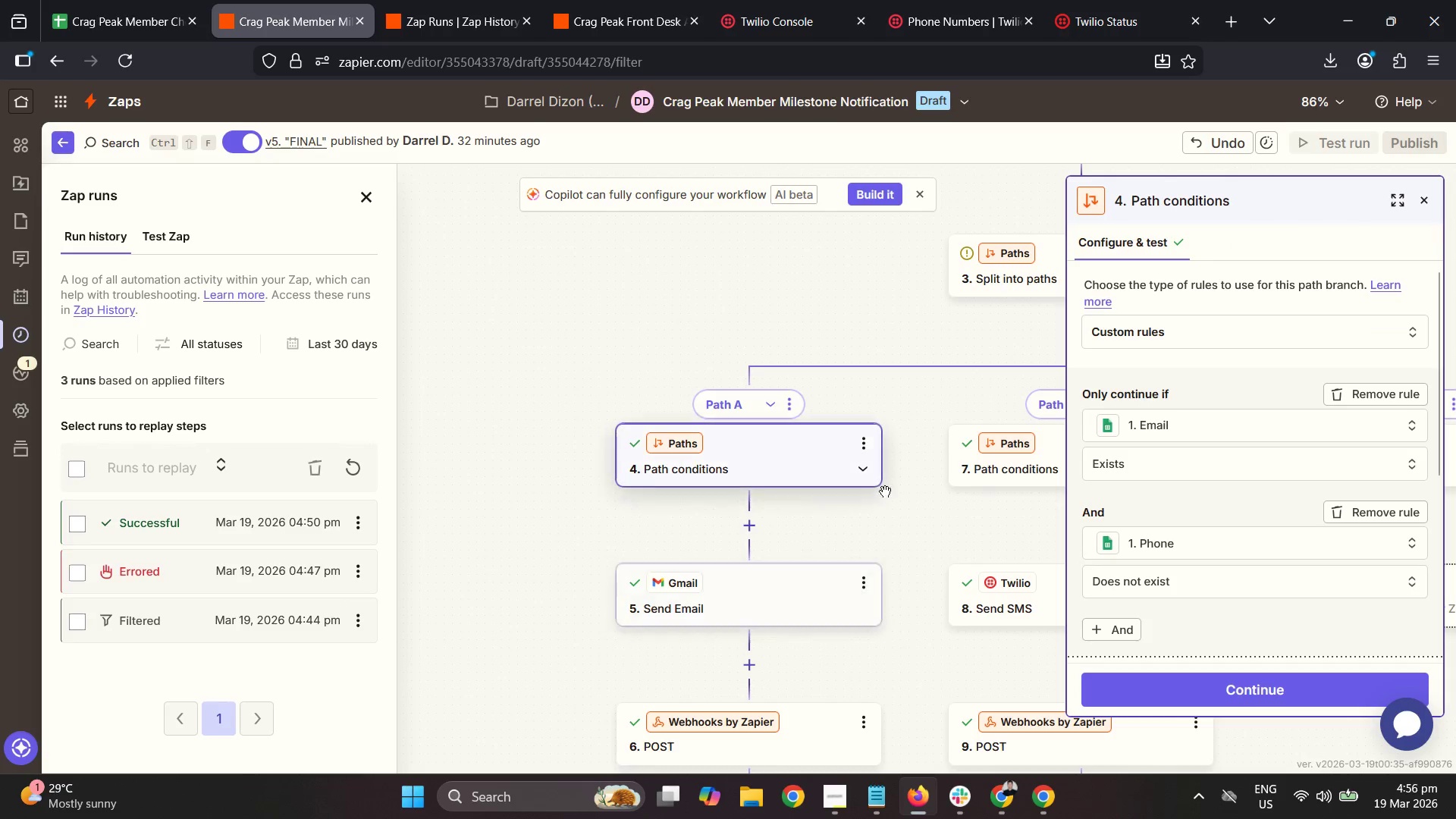 
left_click_drag(start_coordinate=[890, 493], to_coordinate=[624, 491])
 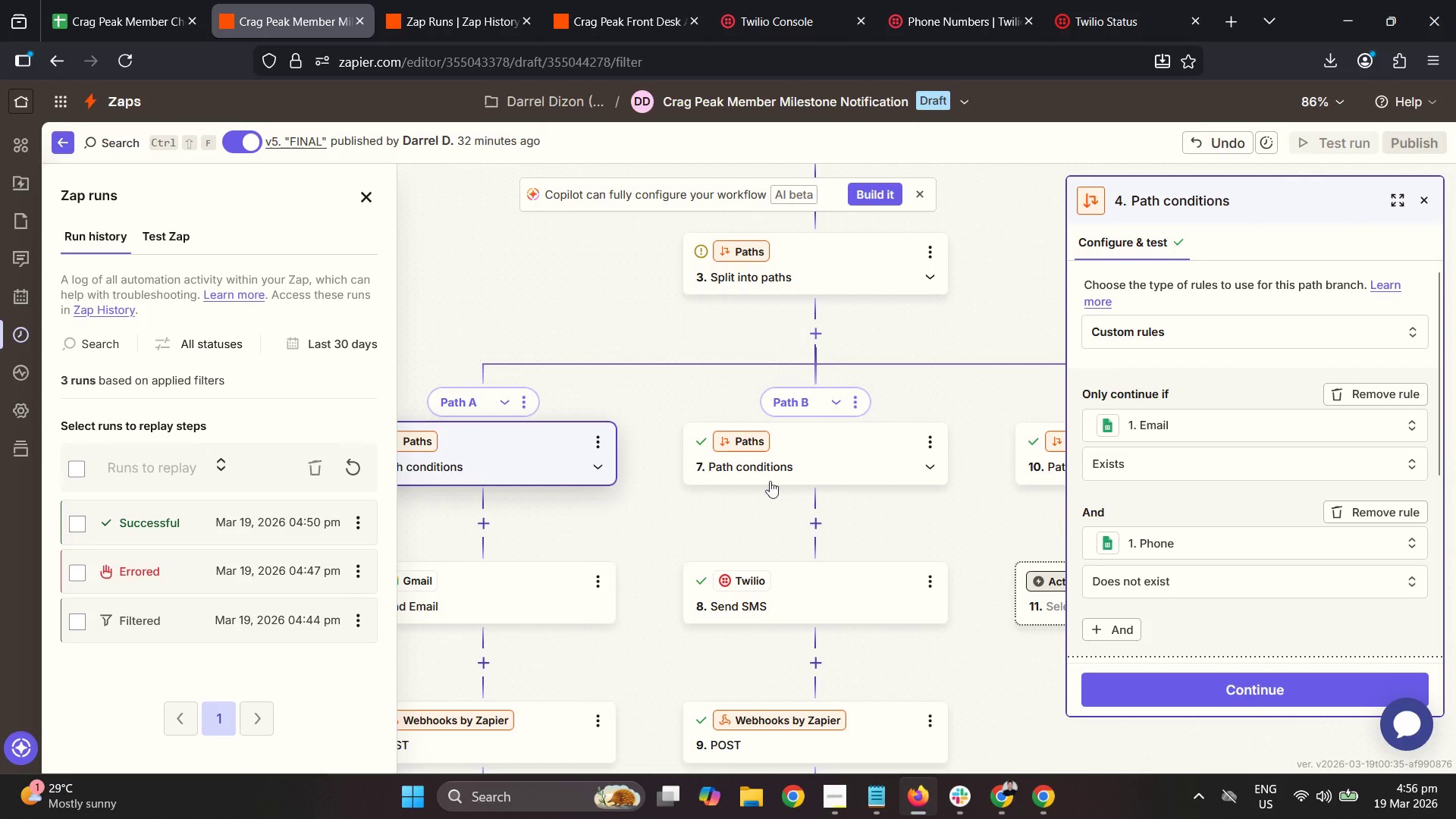 
left_click([781, 466])
 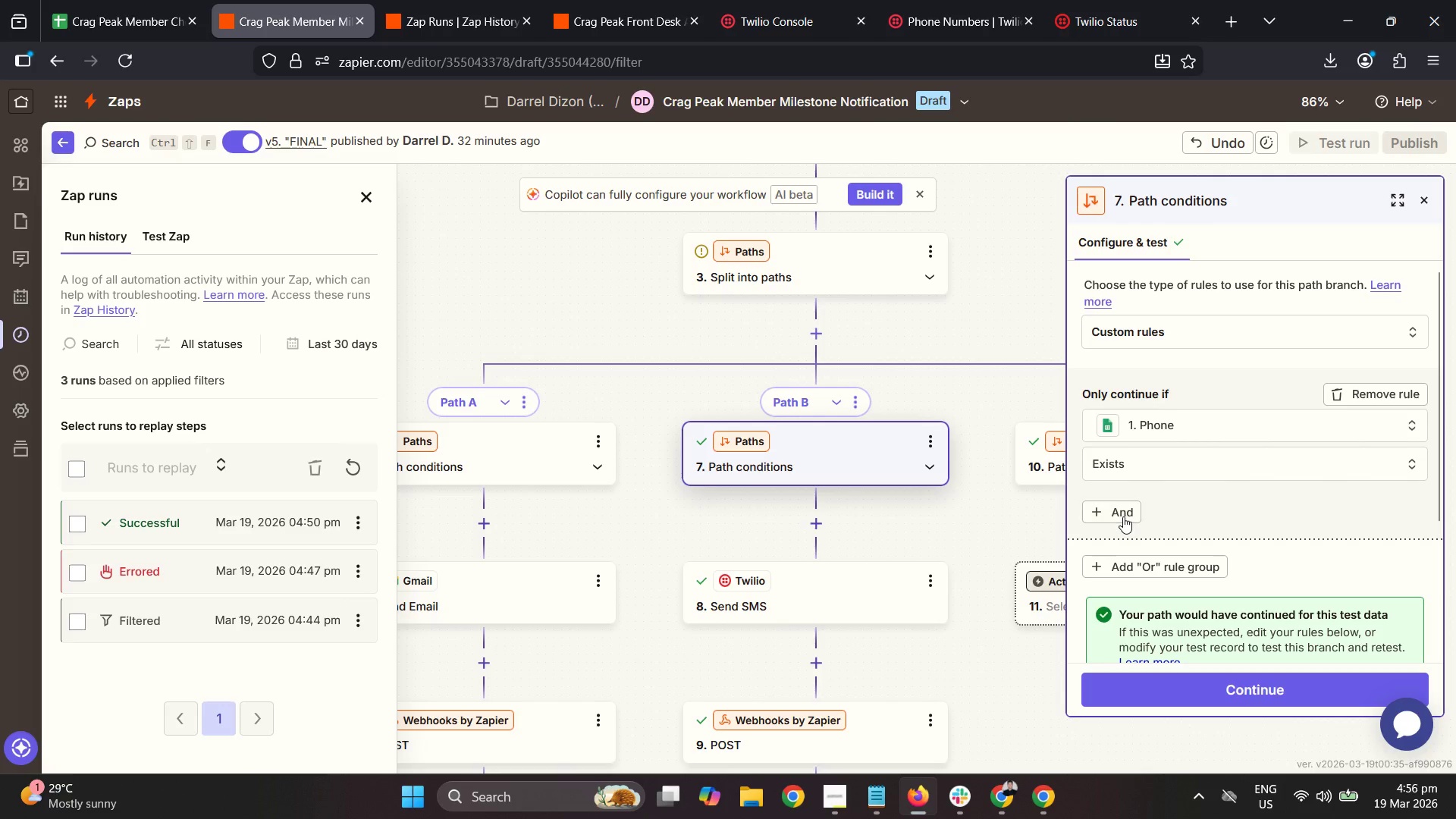 
left_click([1151, 546])
 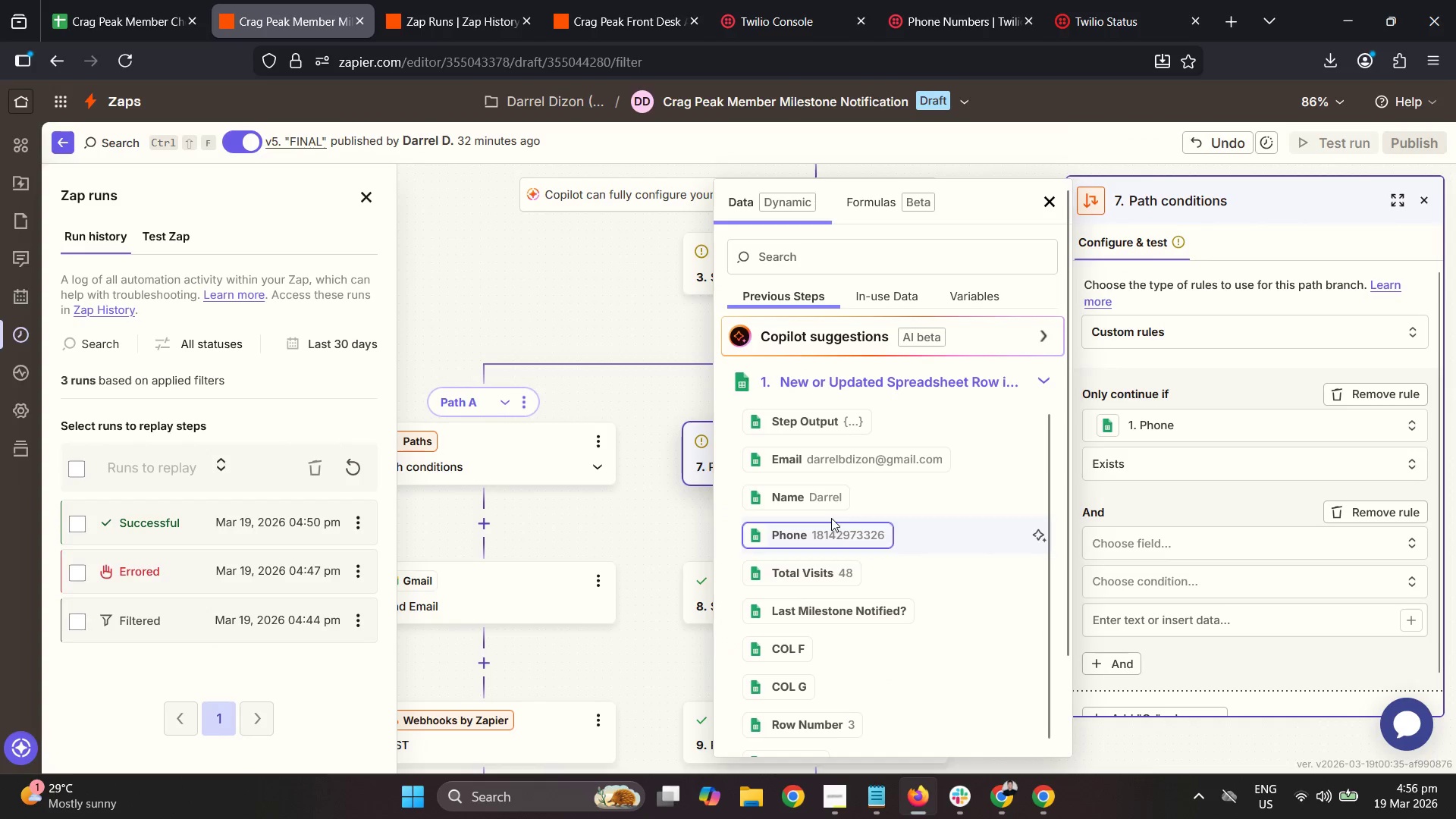 
left_click([808, 472])
 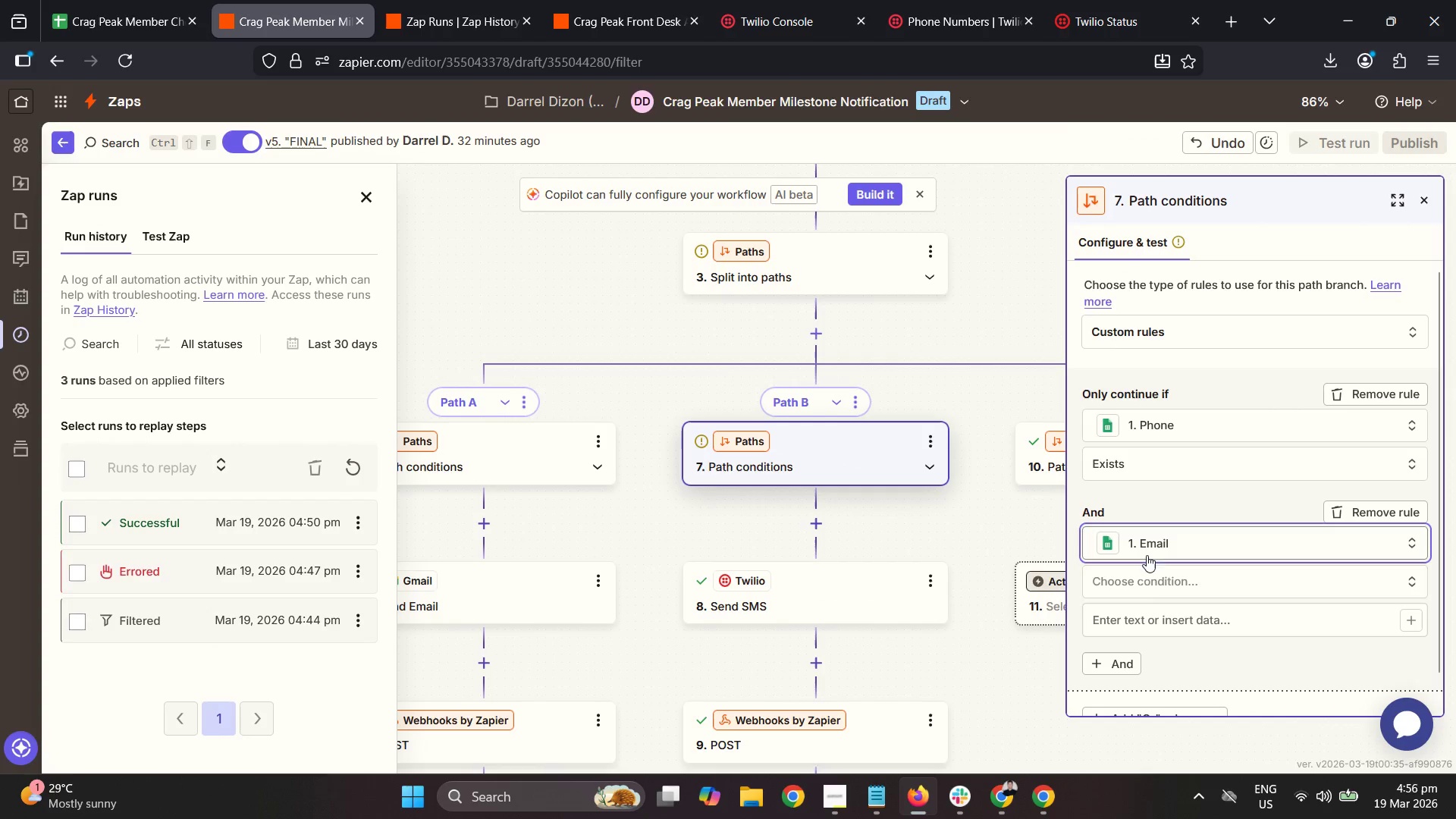 
left_click([1154, 592])
 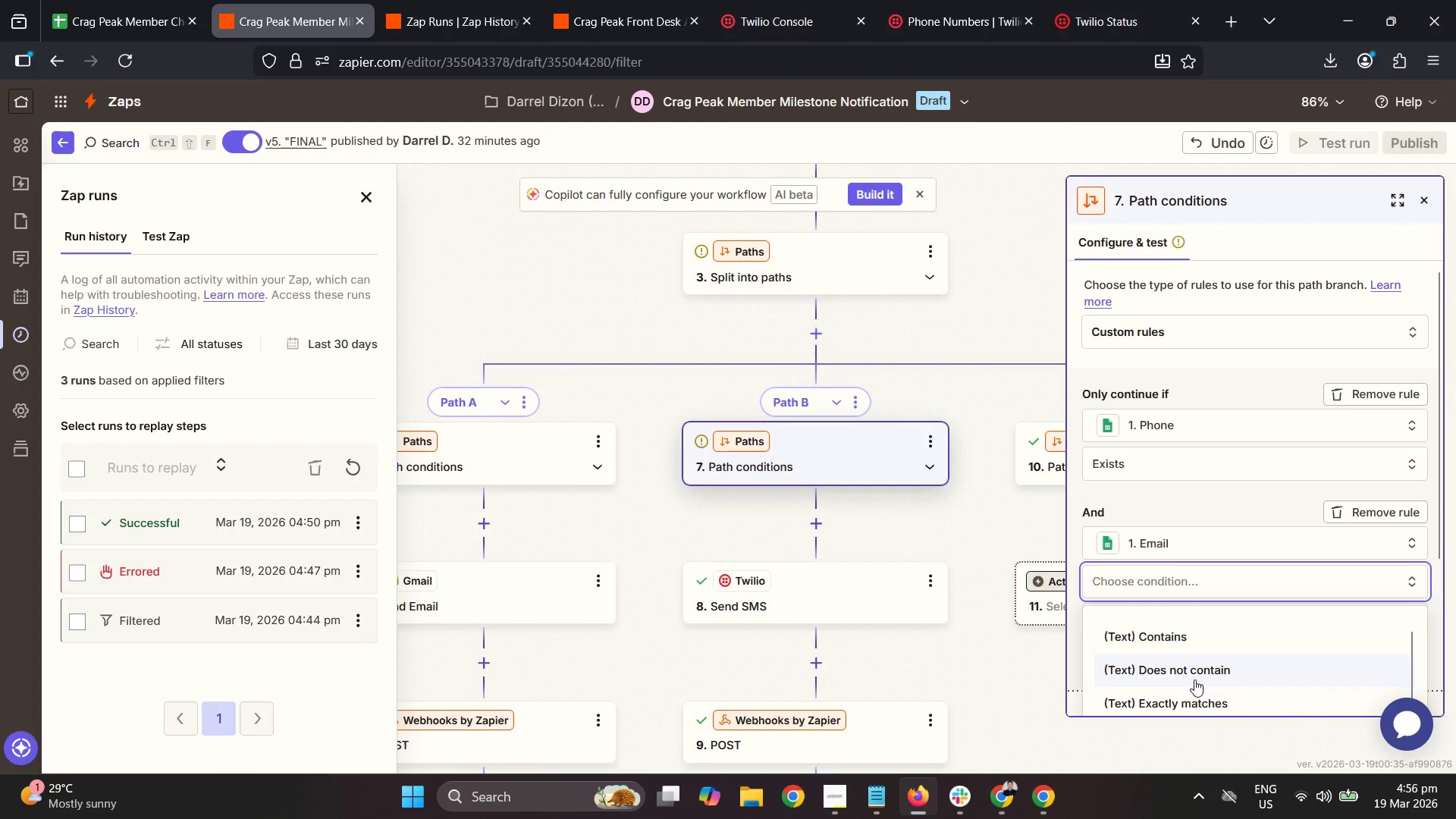 
scroll: coordinate [1200, 689], scroll_direction: down, amount: 3.0
 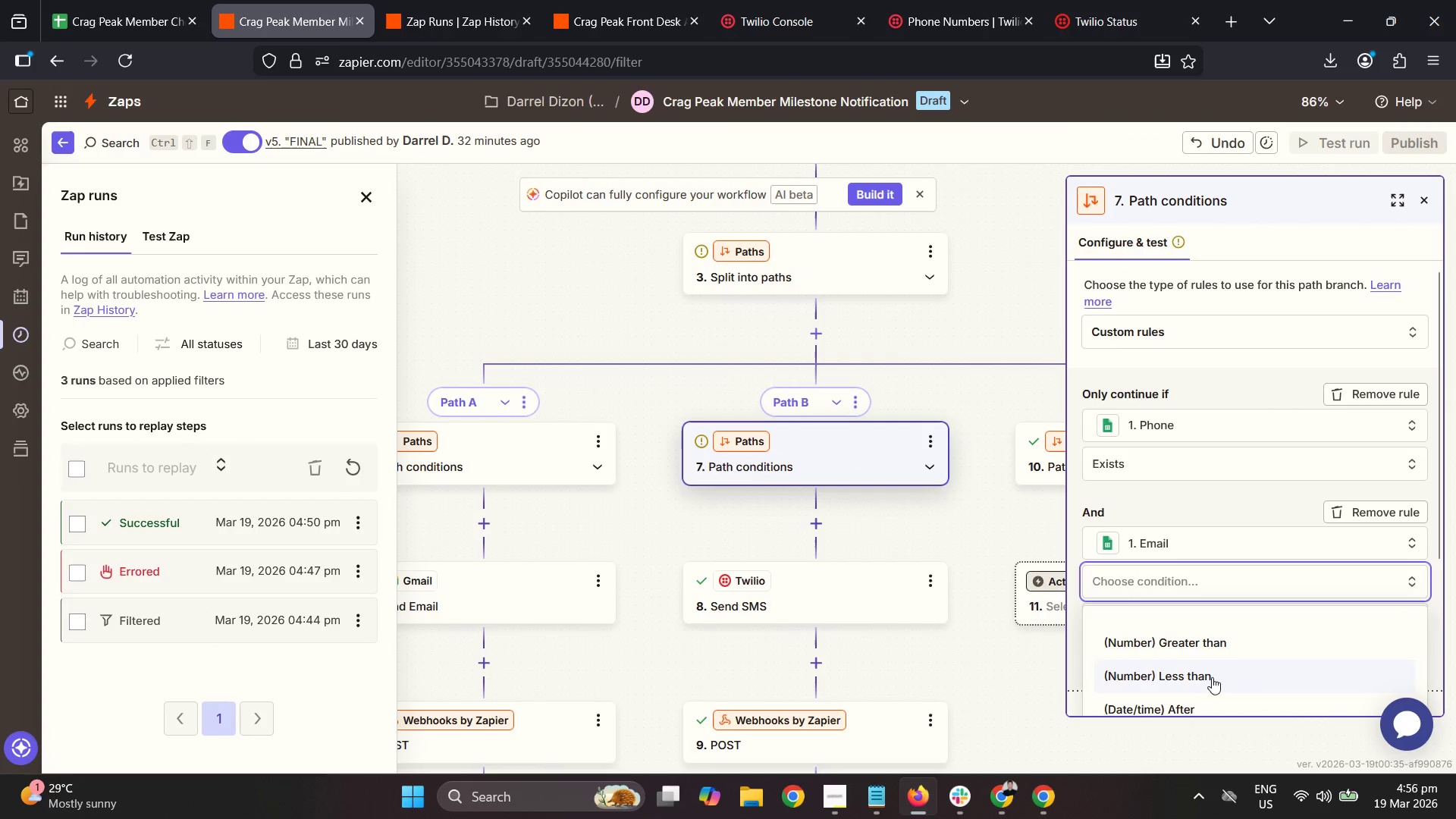 
scroll: coordinate [1220, 673], scroll_direction: up, amount: 1.0
 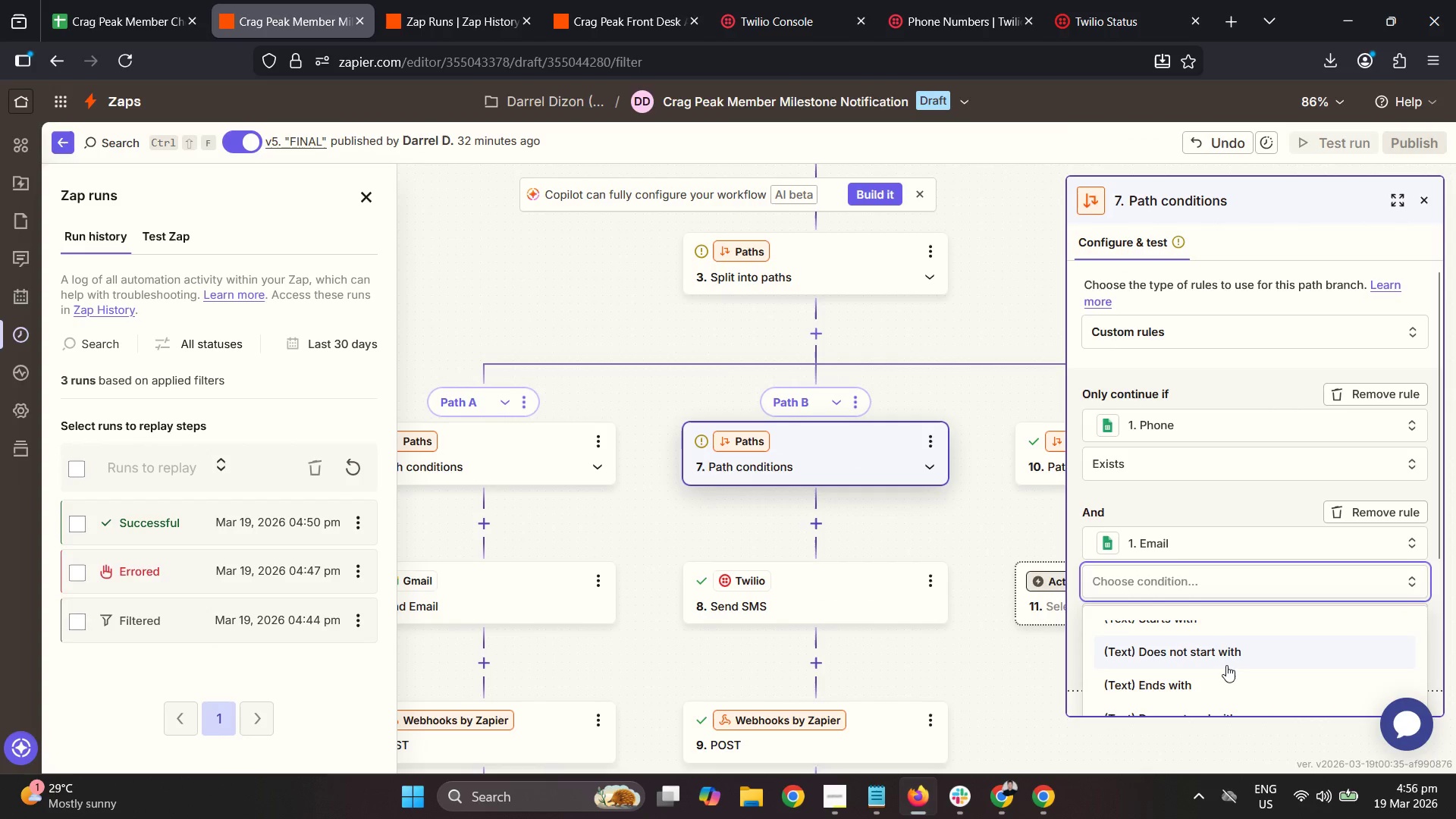 
scroll: coordinate [1231, 658], scroll_direction: down, amount: 2.0
 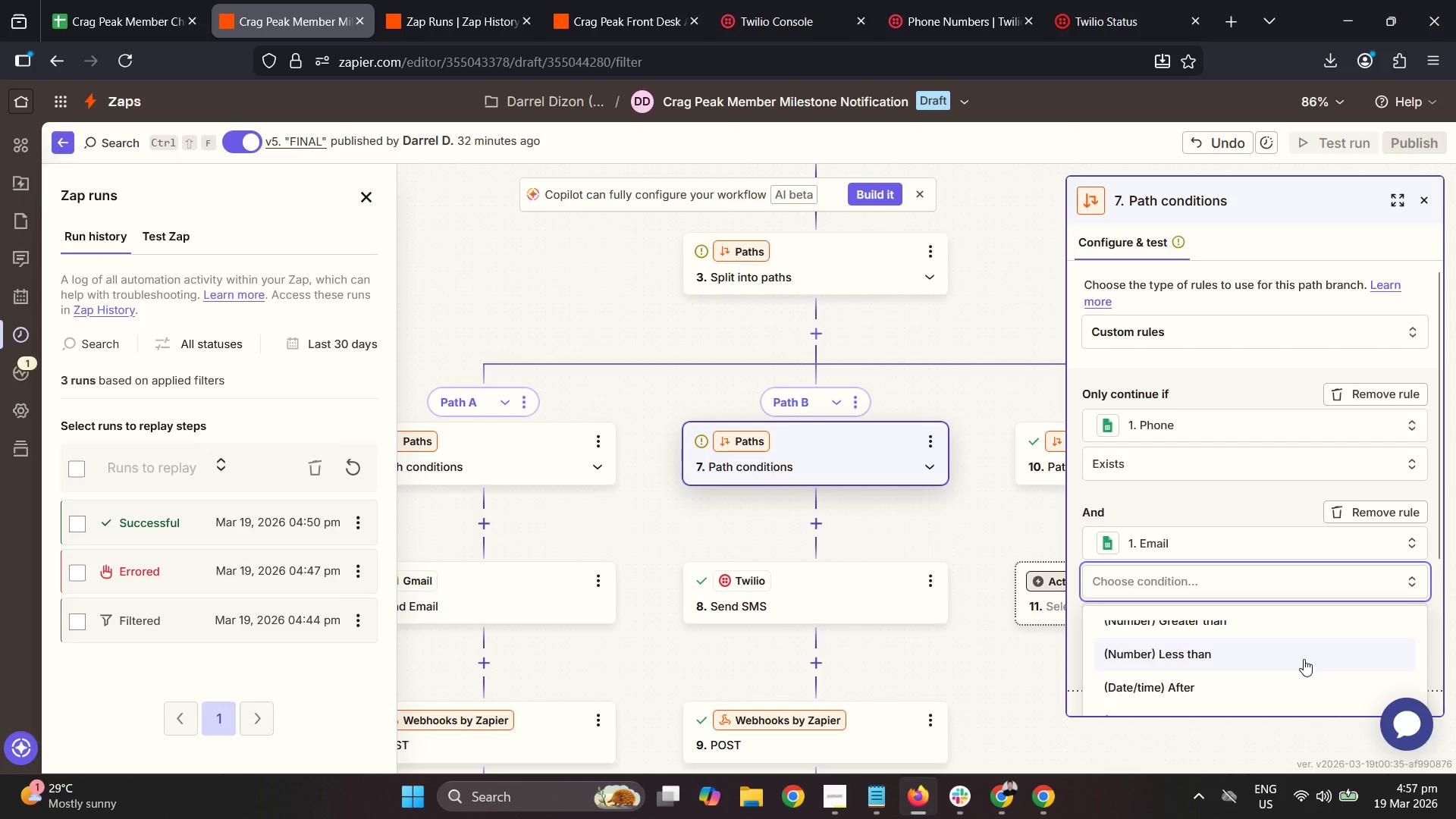 
scroll: coordinate [1322, 642], scroll_direction: up, amount: 2.0
 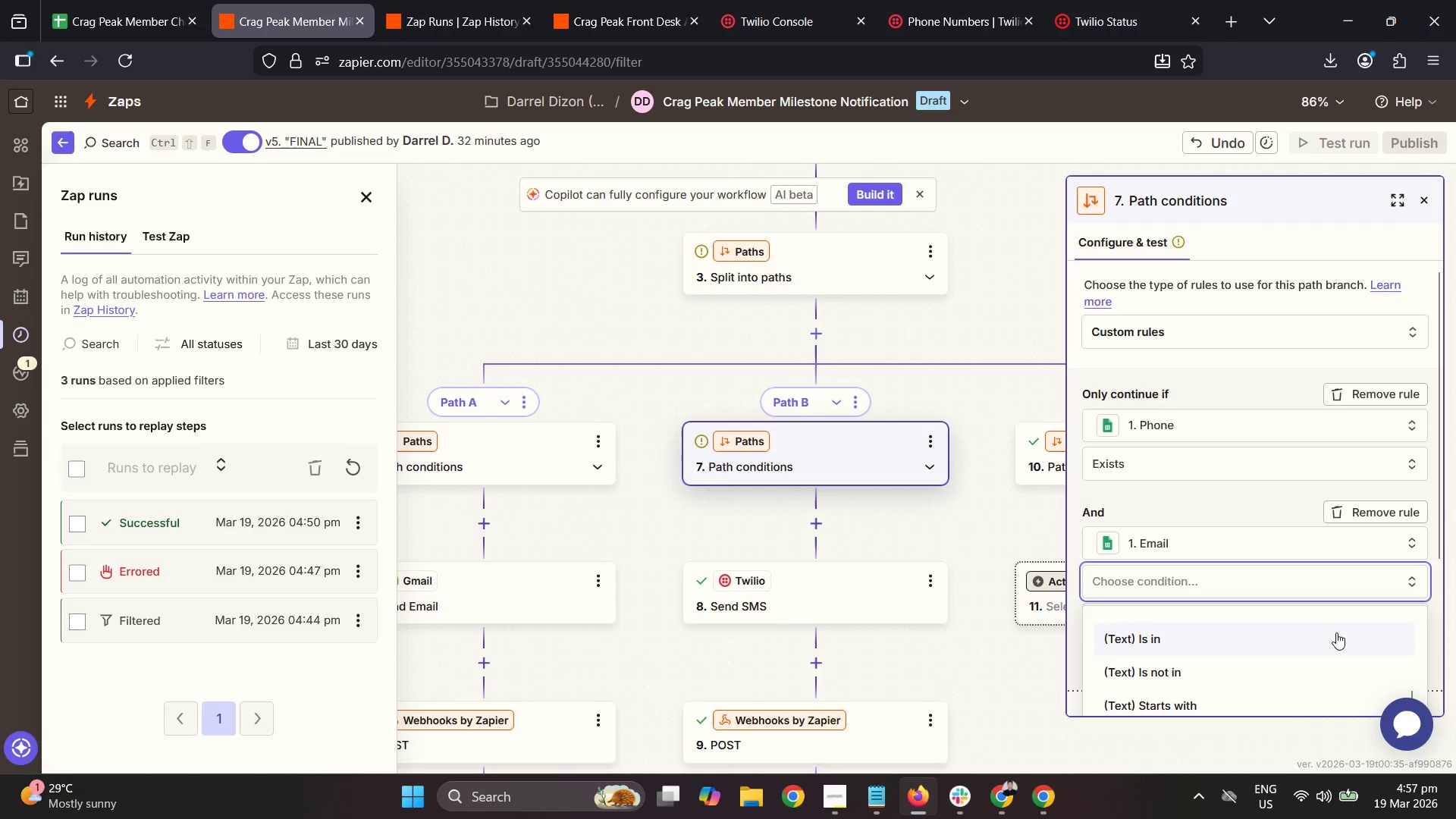 
scroll: coordinate [1340, 629], scroll_direction: down, amount: 4.0
 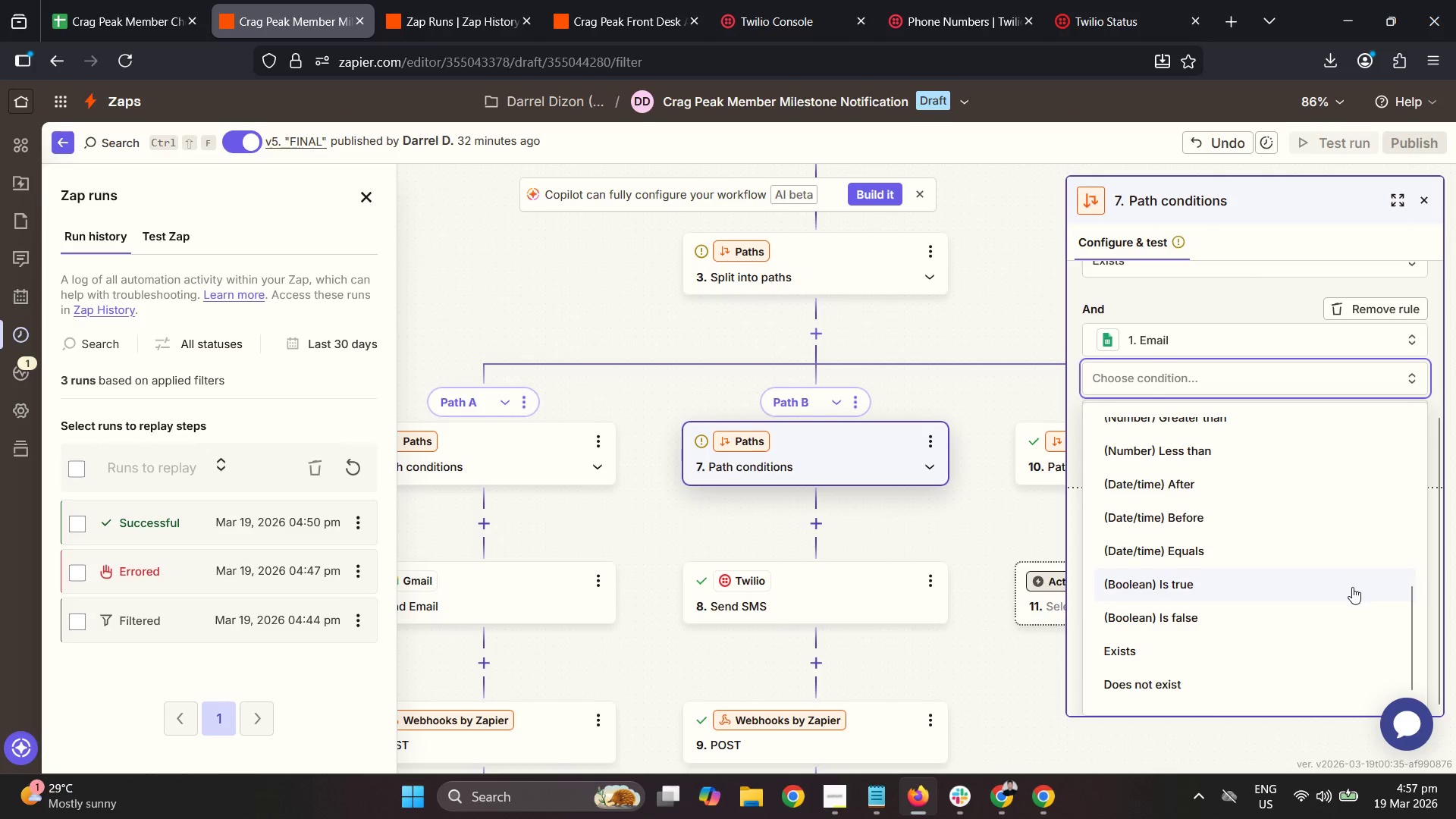 
left_click([1207, 691])
 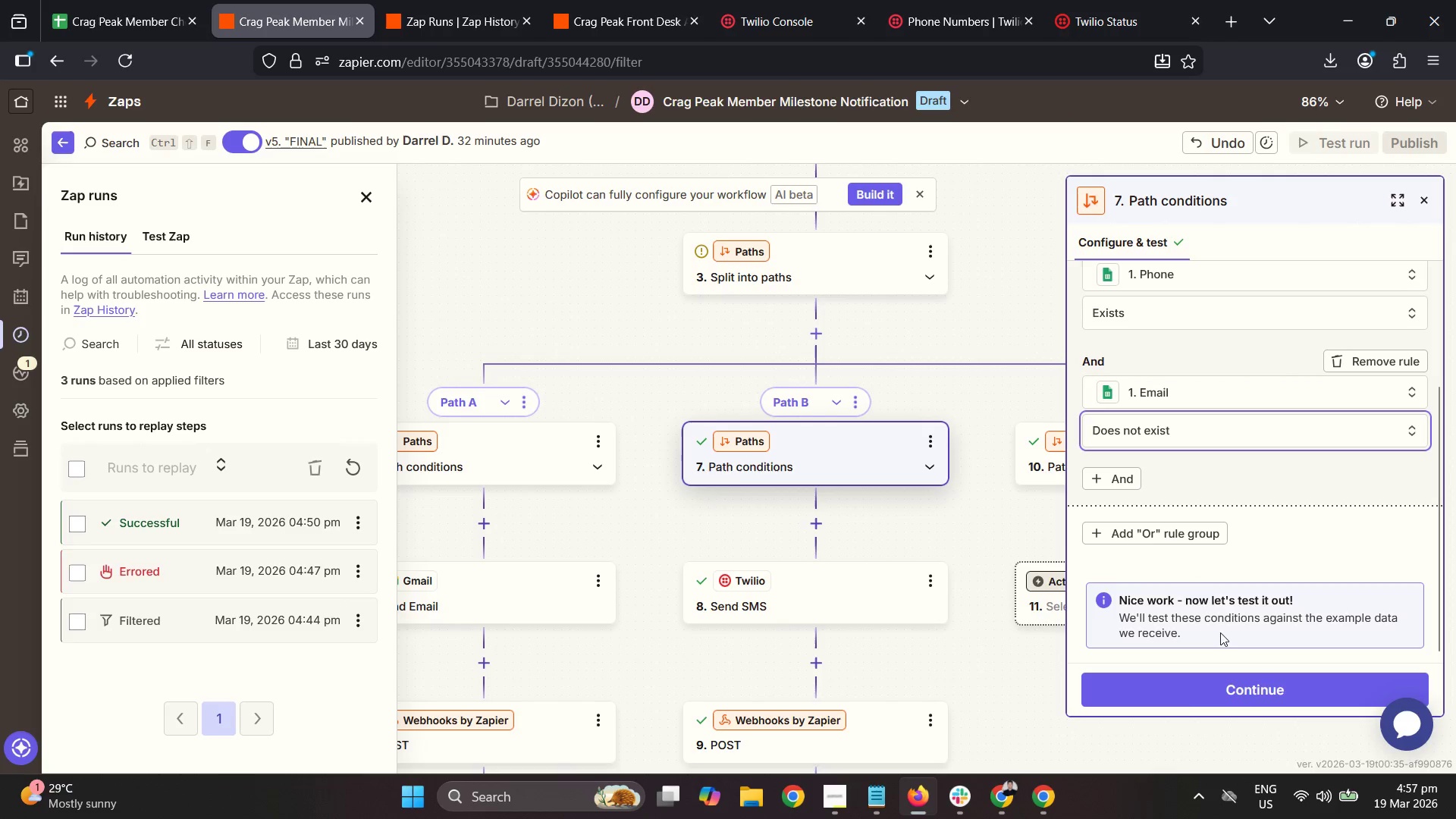 
left_click([1252, 696])
 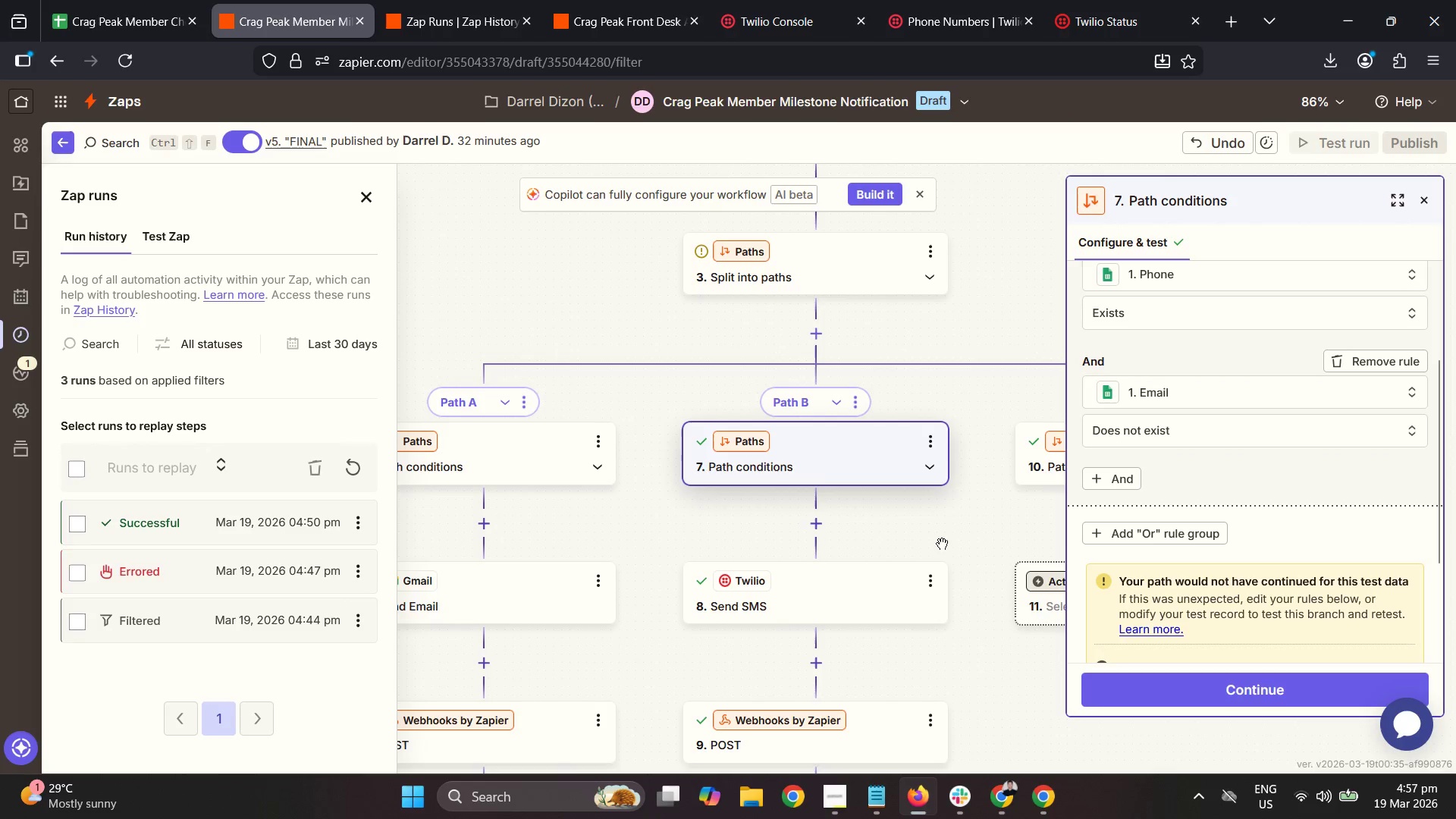 
left_click_drag(start_coordinate=[977, 504], to_coordinate=[832, 452])
 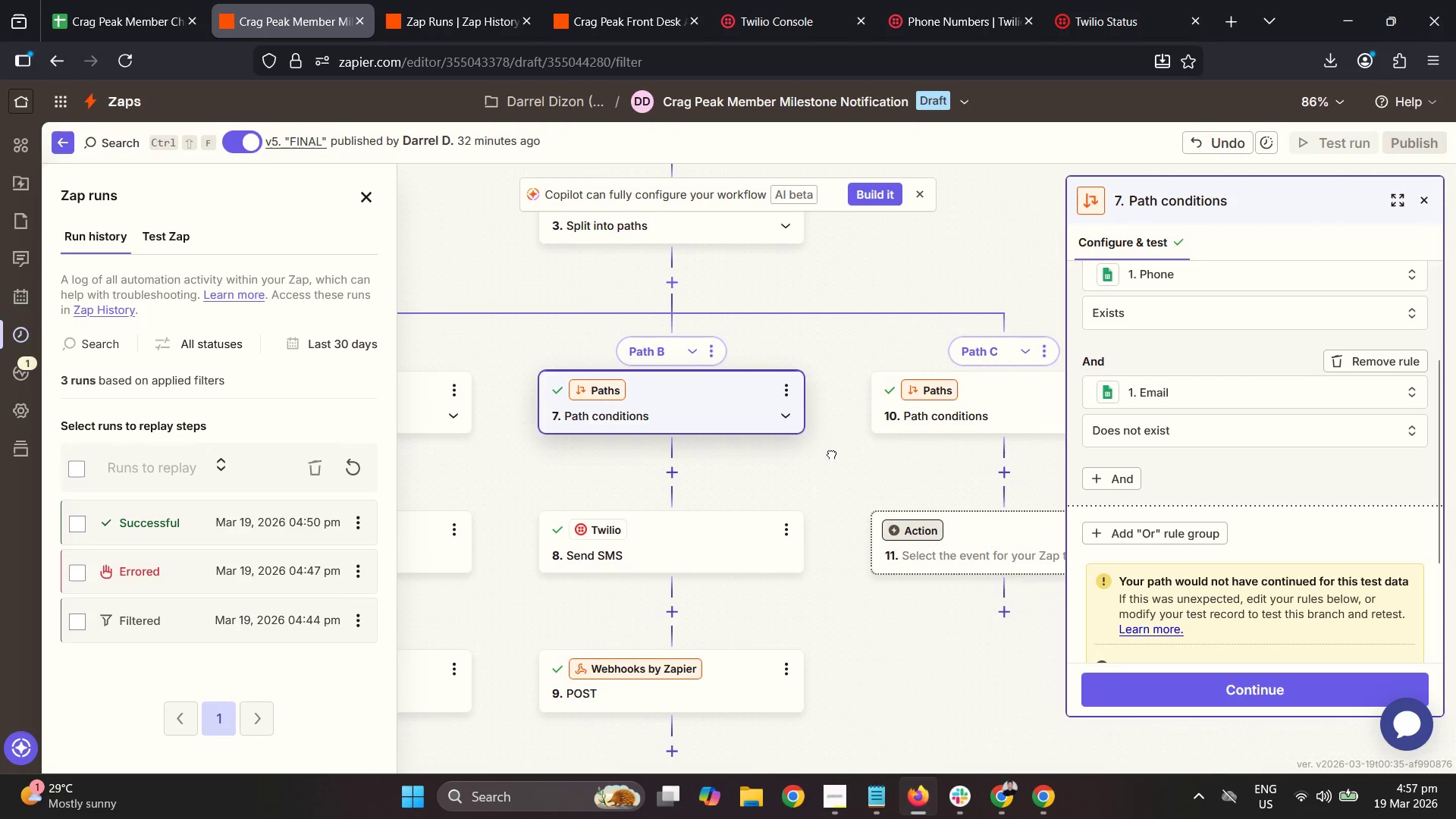 
left_click_drag(start_coordinate=[830, 453], to_coordinate=[1128, 379])
 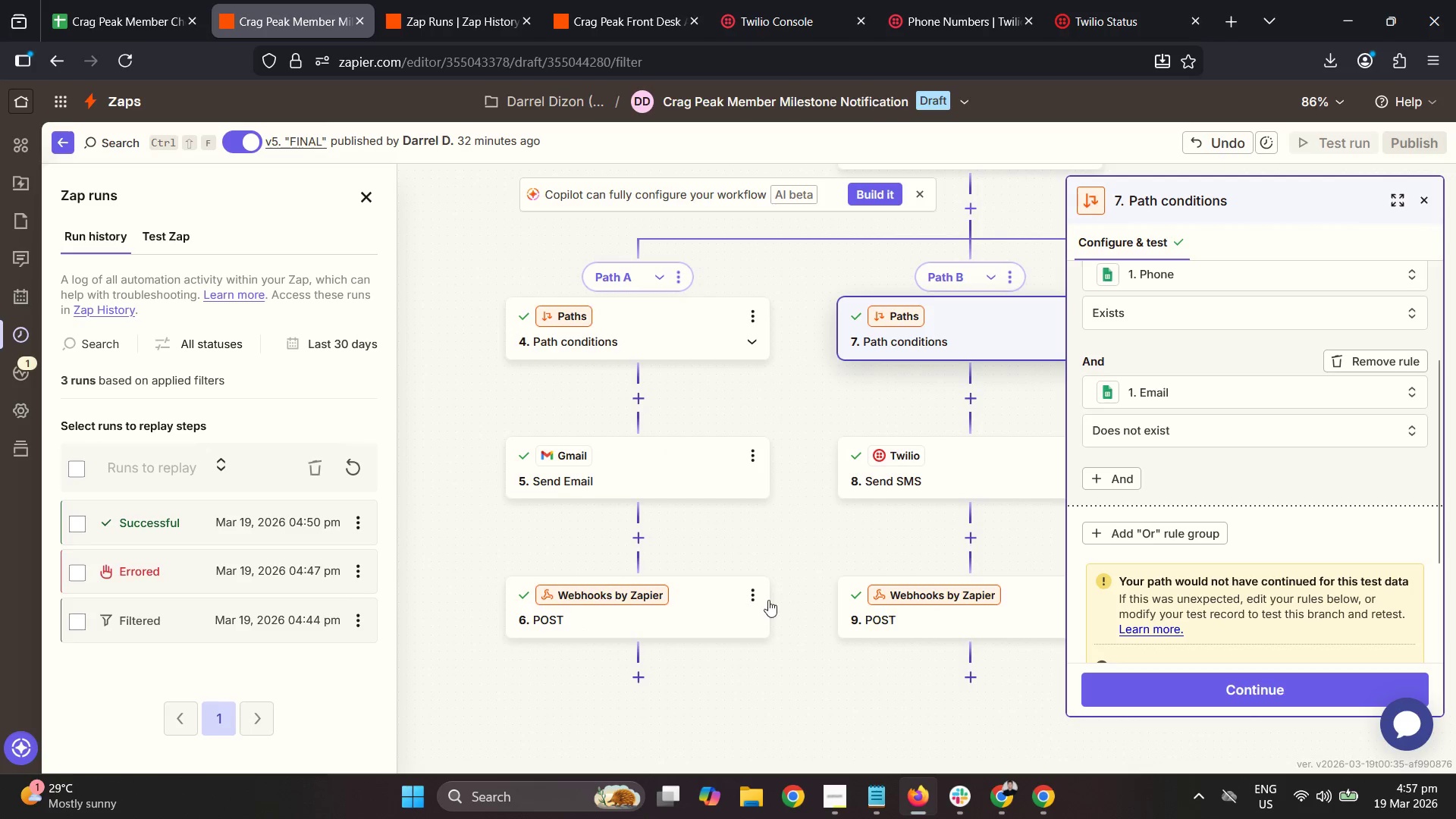 
left_click([753, 579])
 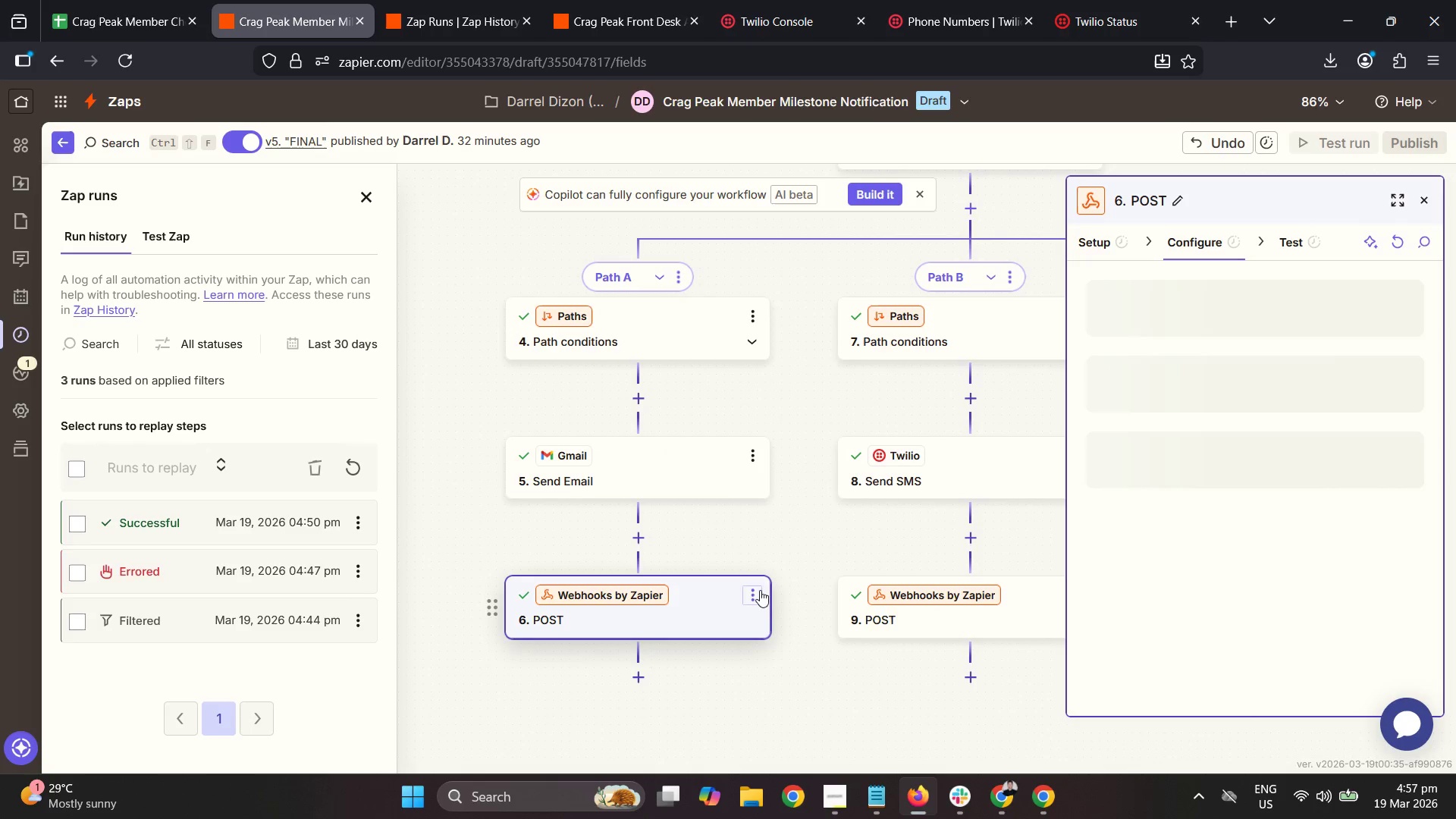 
left_click([748, 589])
 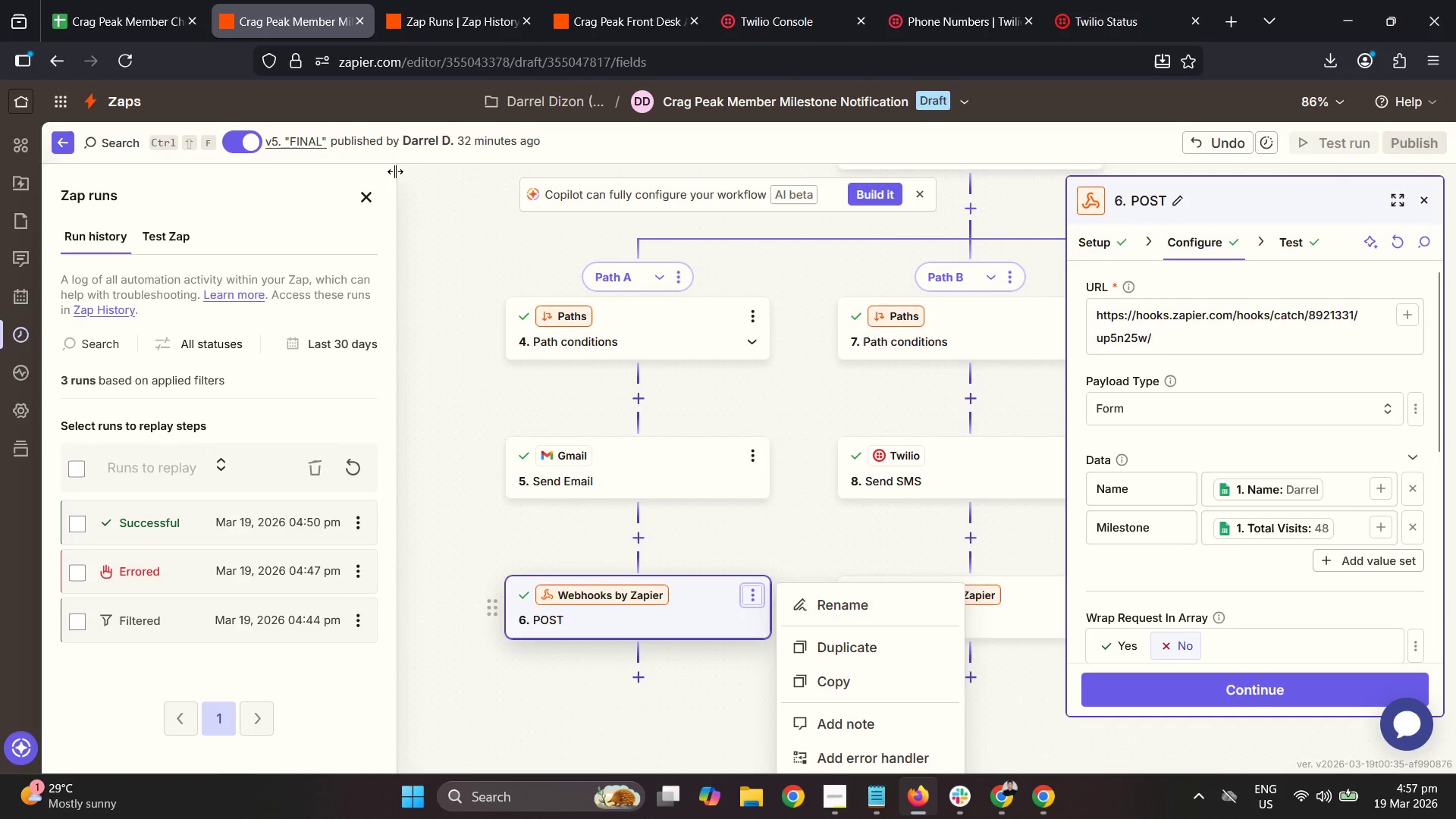 
left_click([457, 0])
 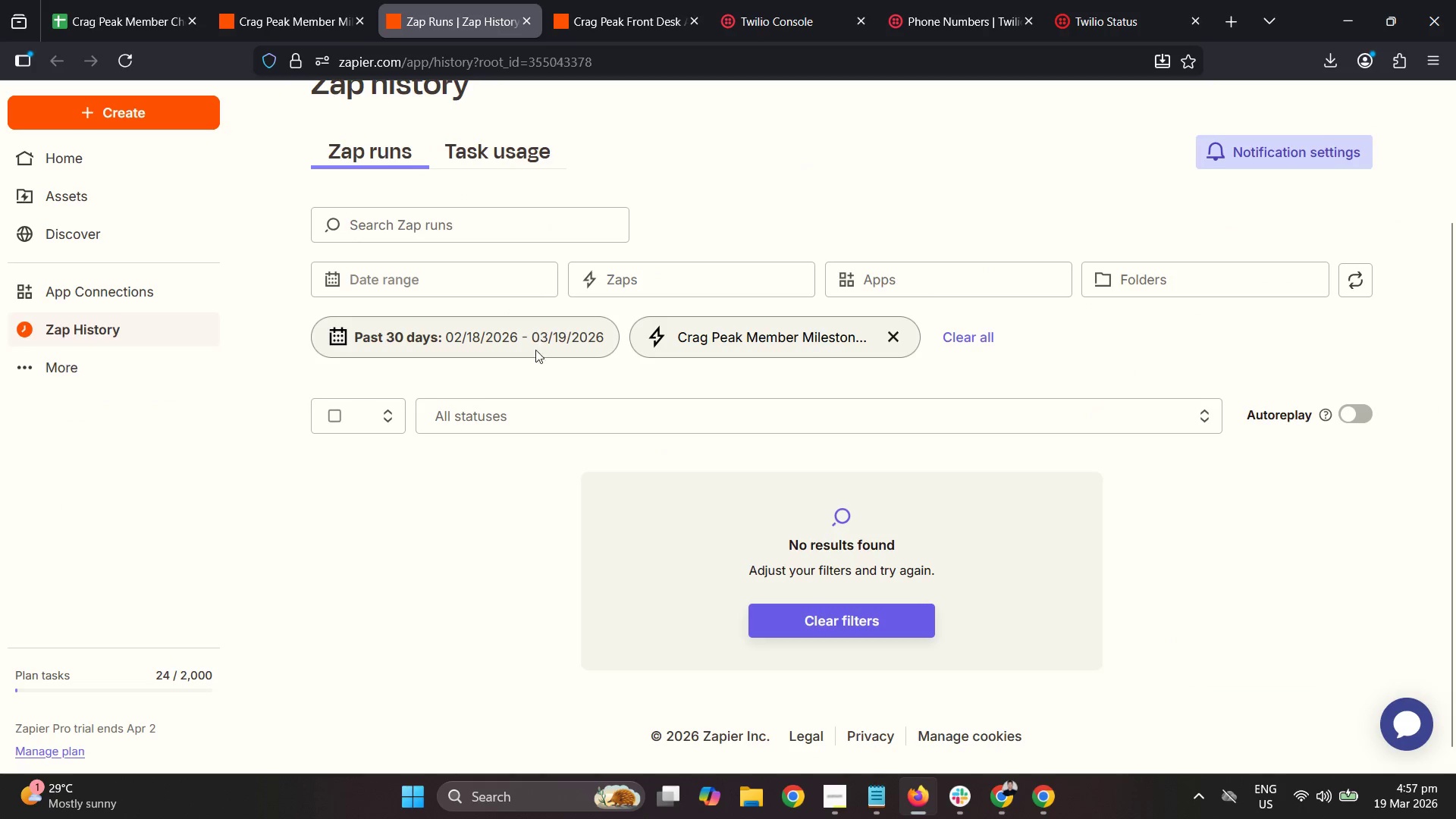 
scroll: coordinate [526, 425], scroll_direction: up, amount: 3.0
 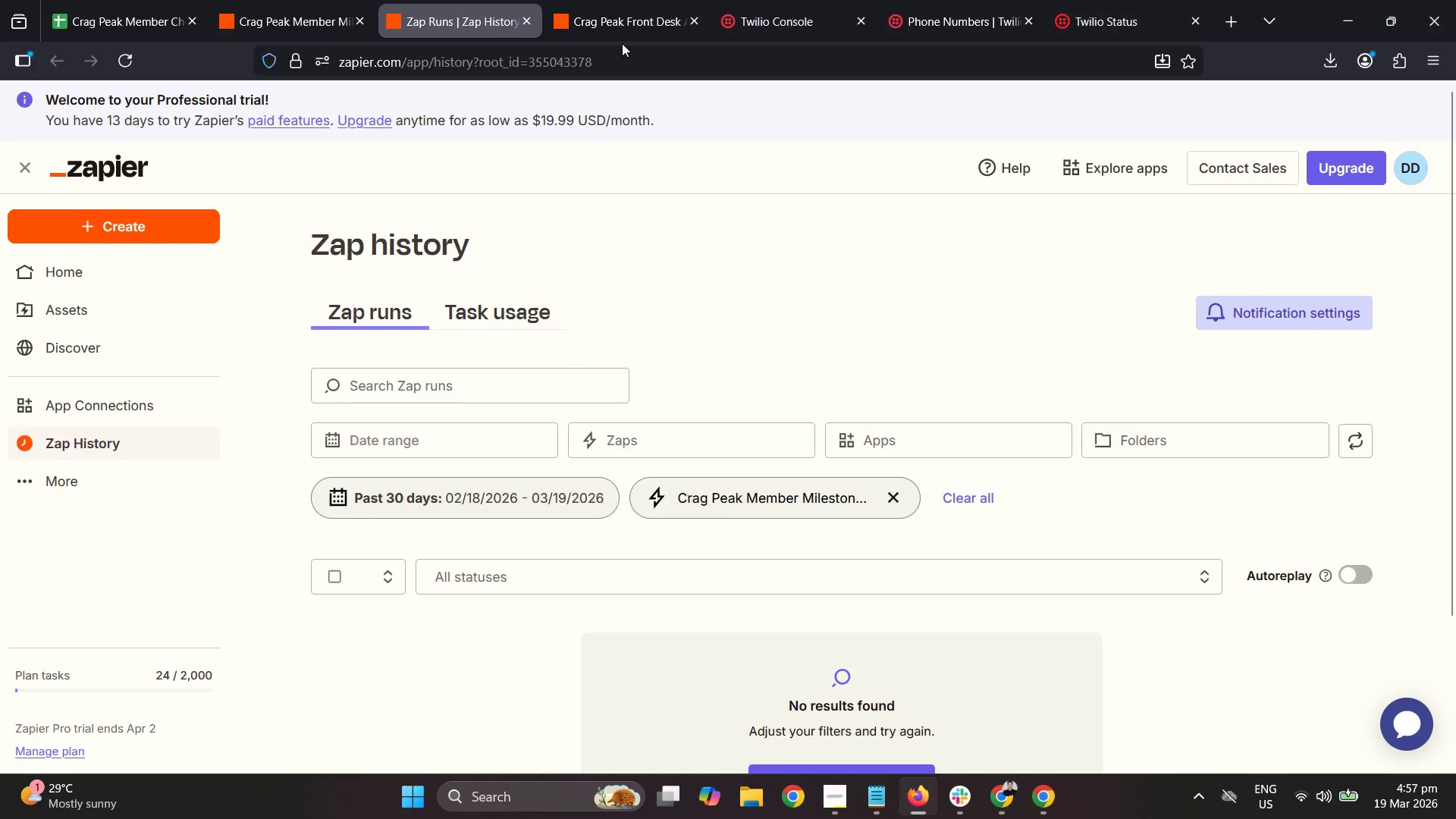 
left_click([661, 0])
 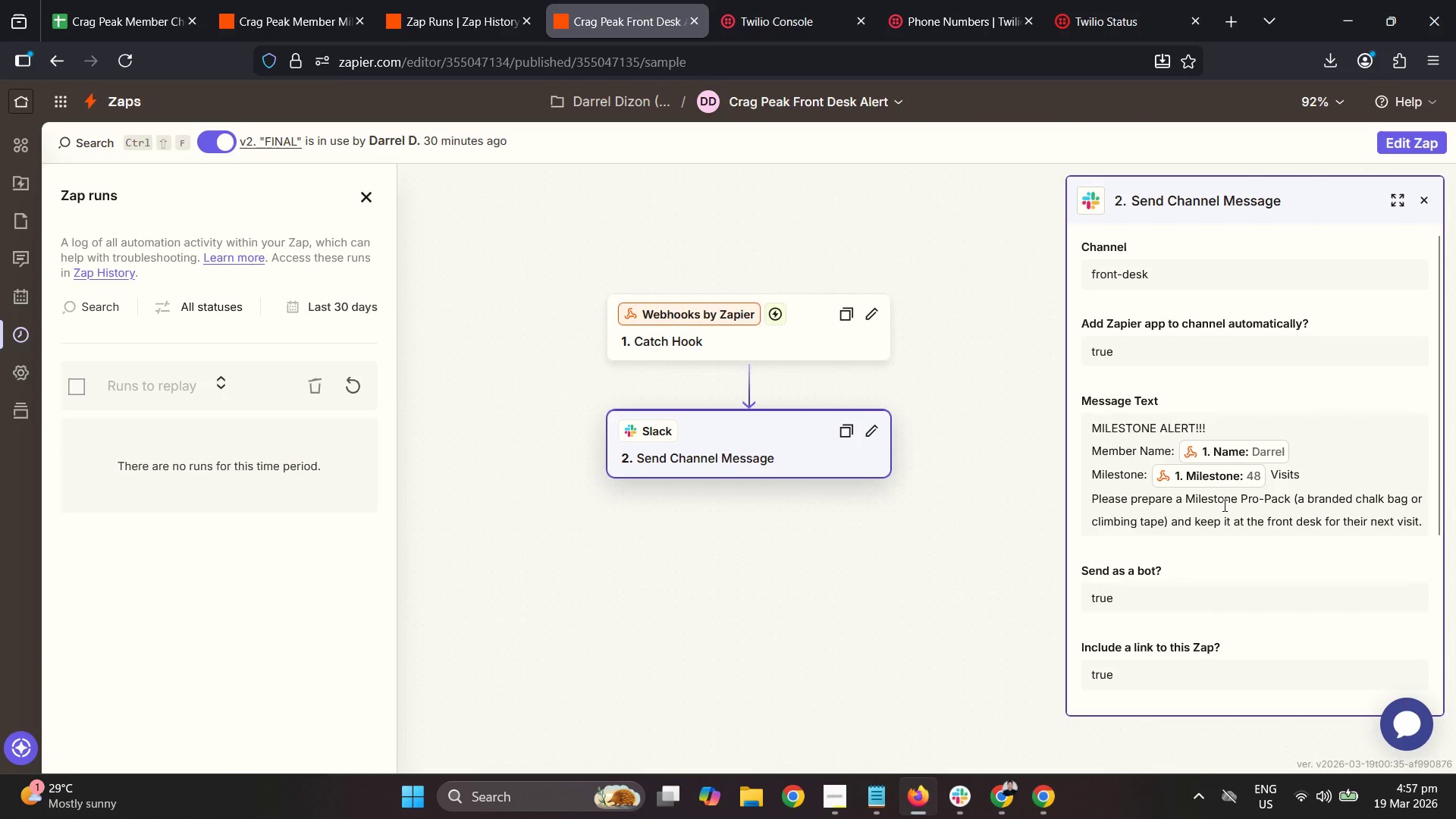 
triple_click([1197, 497])
 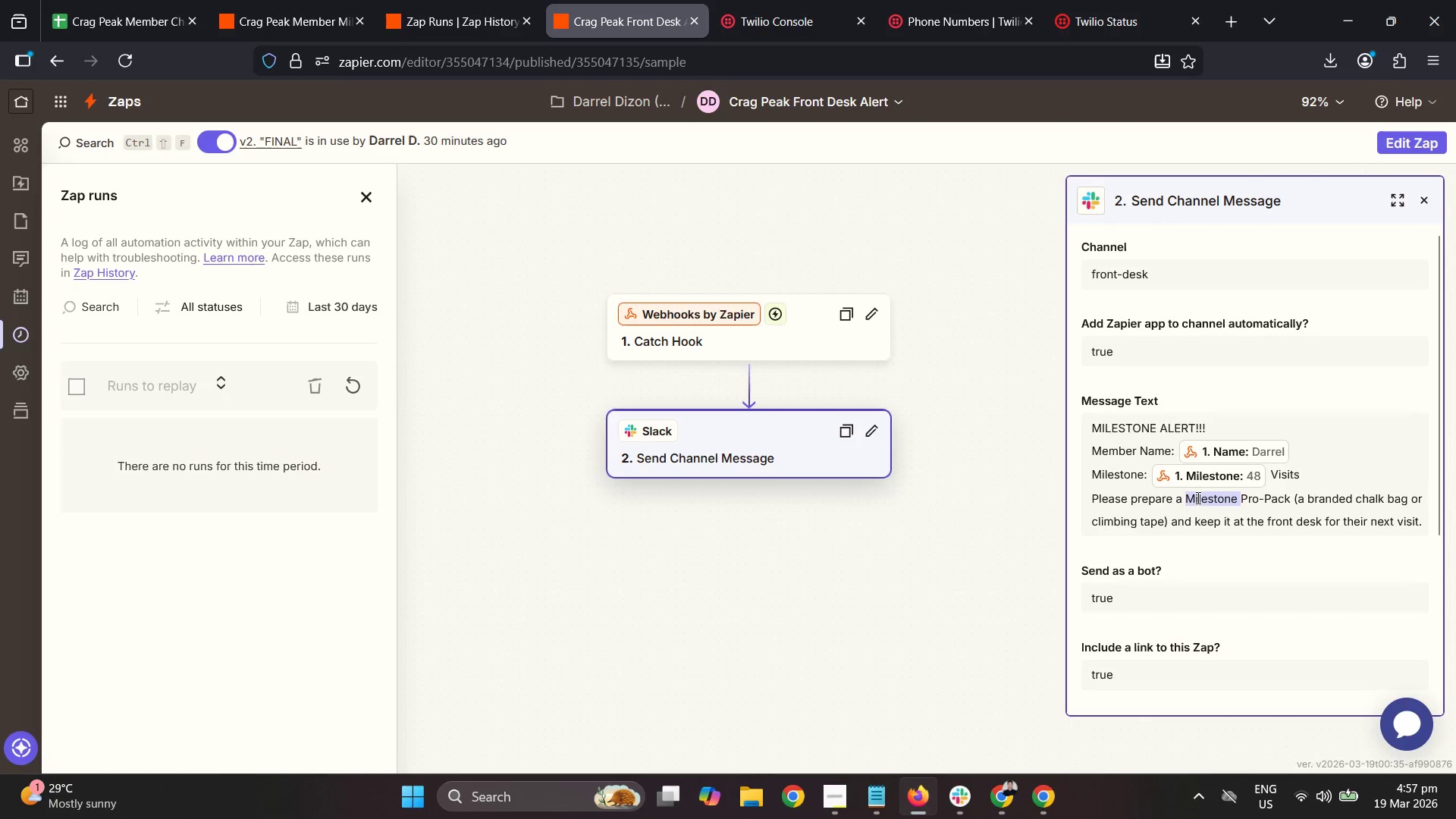 
triple_click([1197, 497])
 